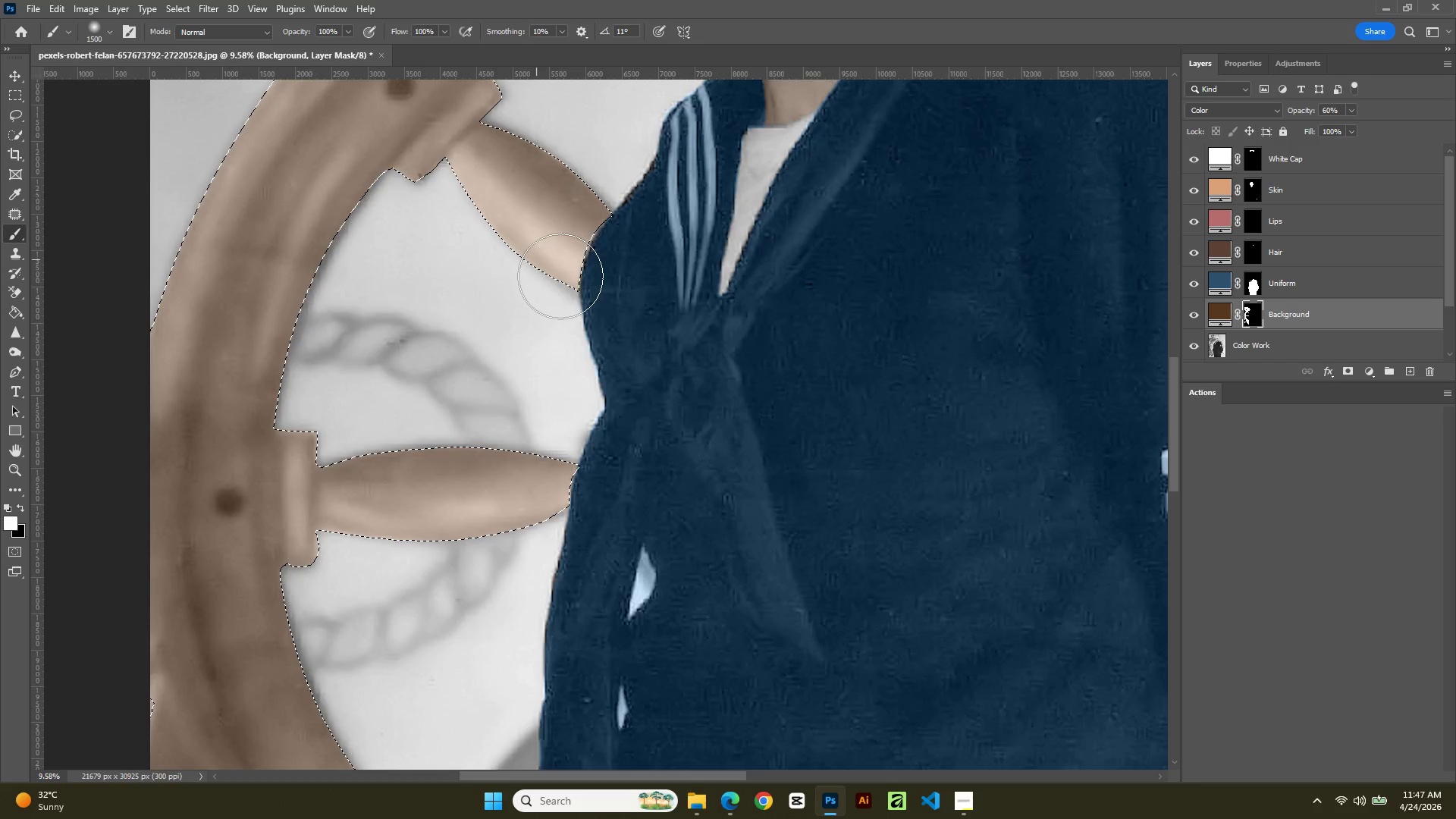 
left_click_drag(start_coordinate=[300, 274], to_coordinate=[543, 319])
 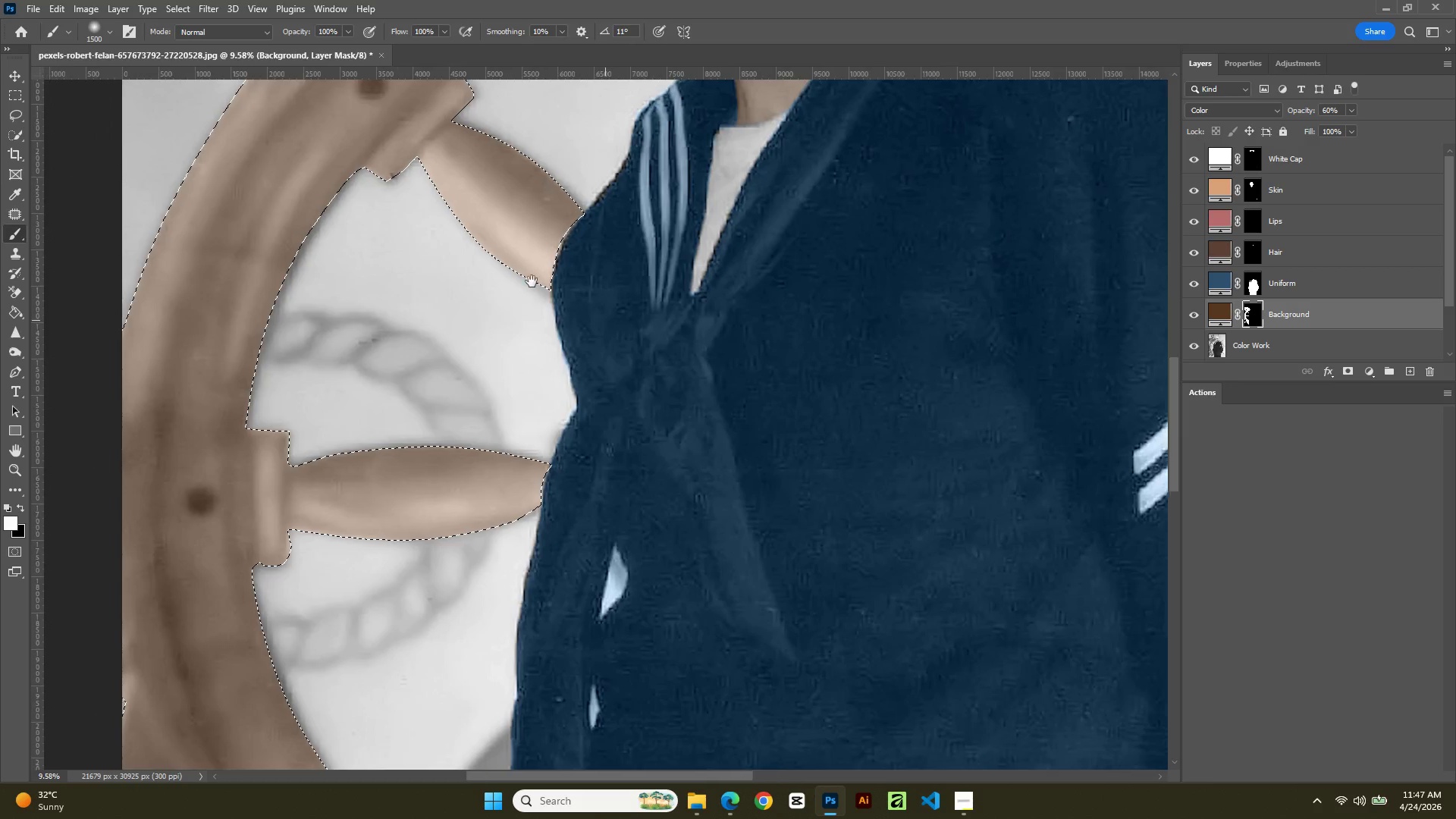 
left_click_drag(start_coordinate=[537, 275], to_coordinate=[205, 536])
 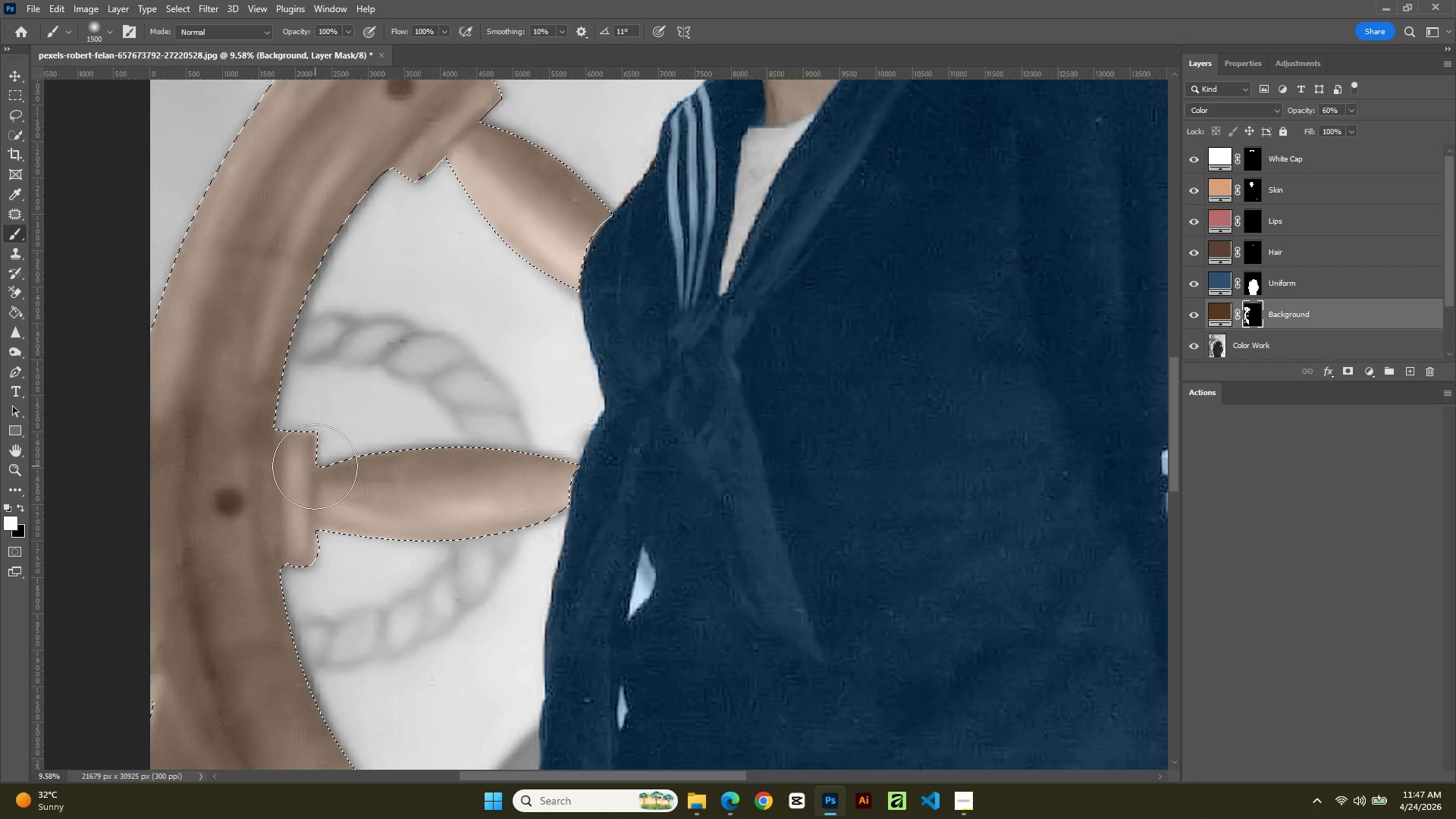 
hold_key(key=AltLeft, duration=0.8)
scroll: coordinate [278, 537], scroll_direction: down, amount: 12.0
 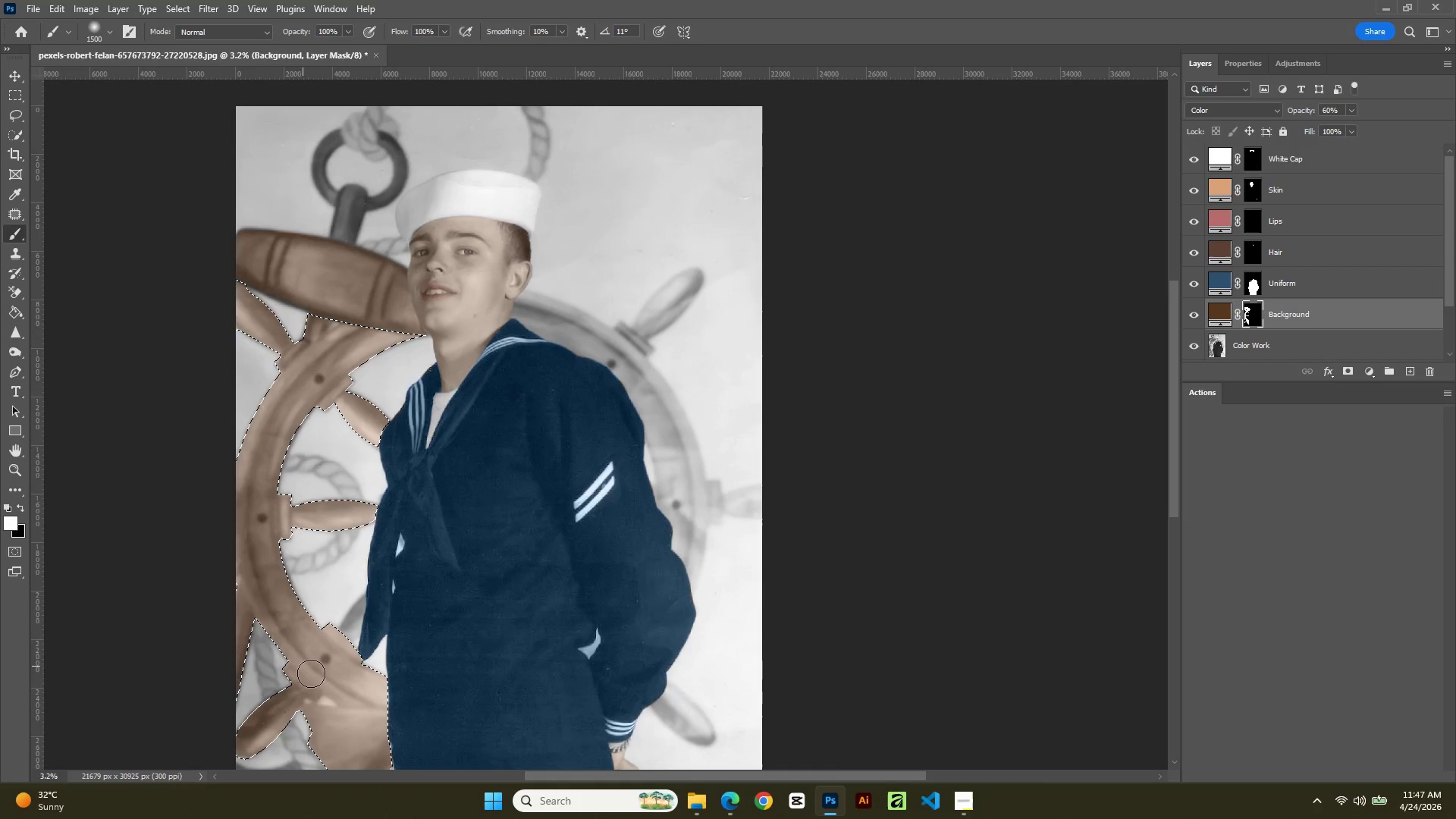 
left_click_drag(start_coordinate=[315, 679], to_coordinate=[394, 741])
 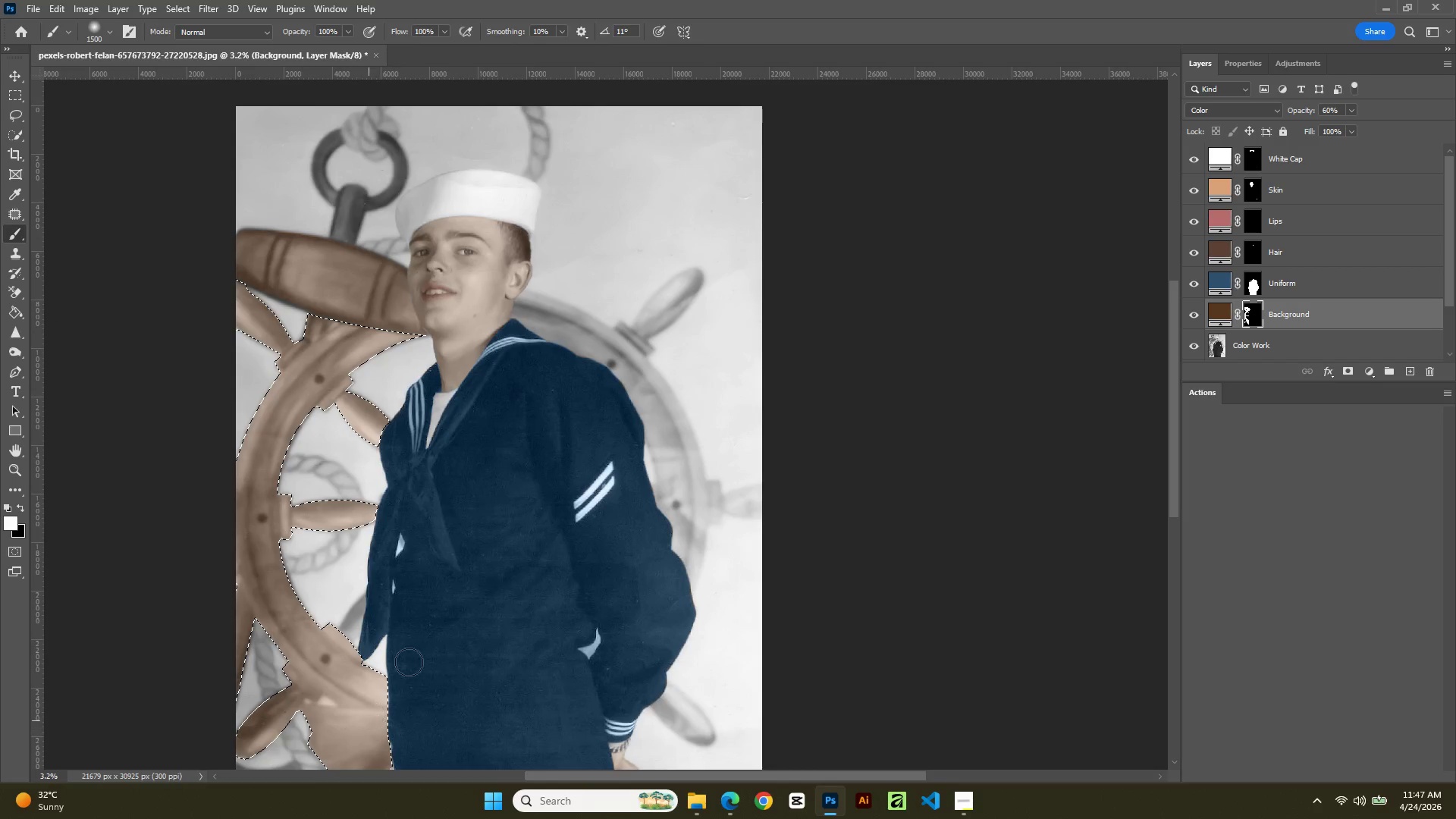 
key(Alt+AltLeft)
 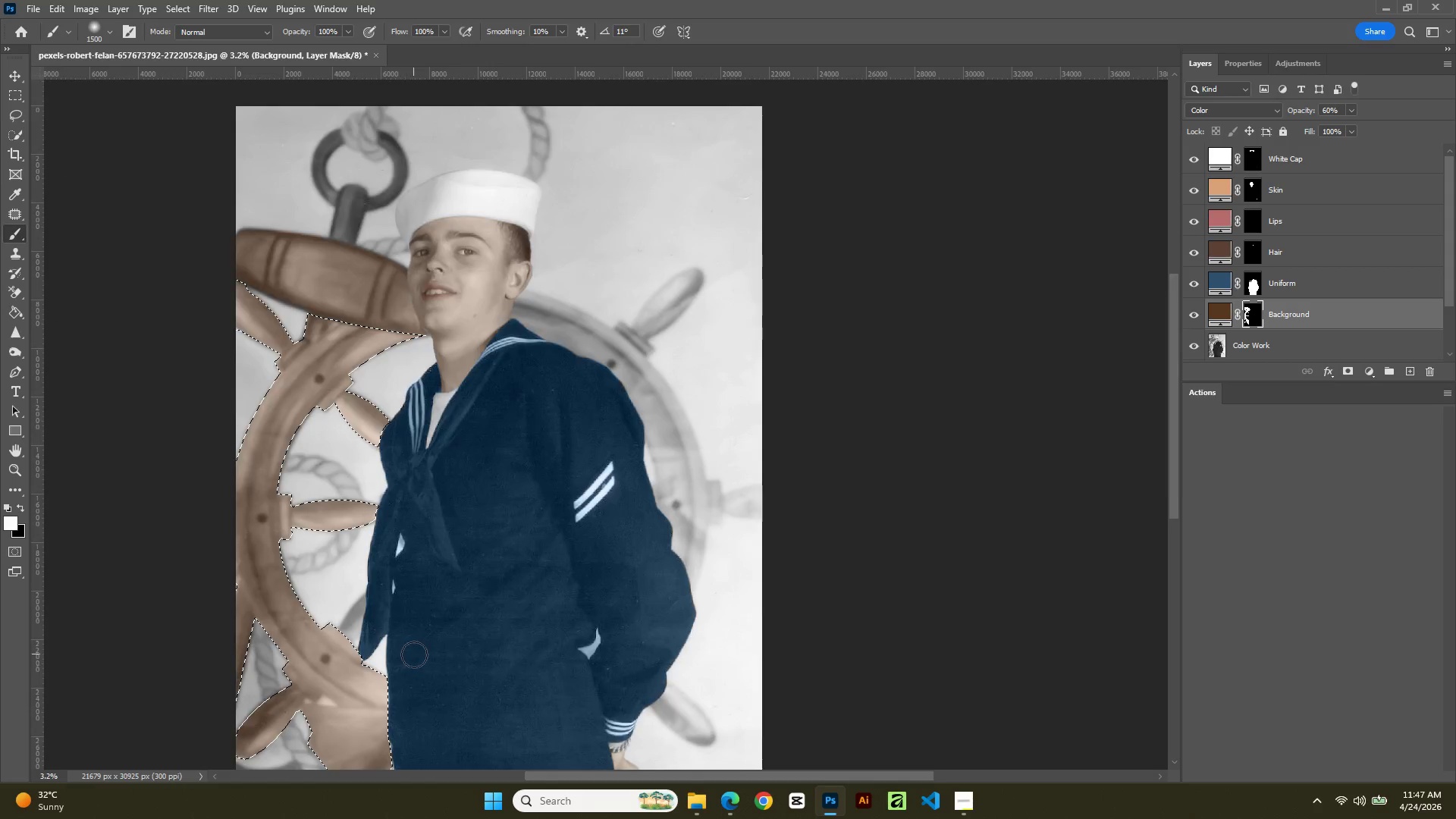 
scroll: coordinate [414, 654], scroll_direction: down, amount: 4.0
 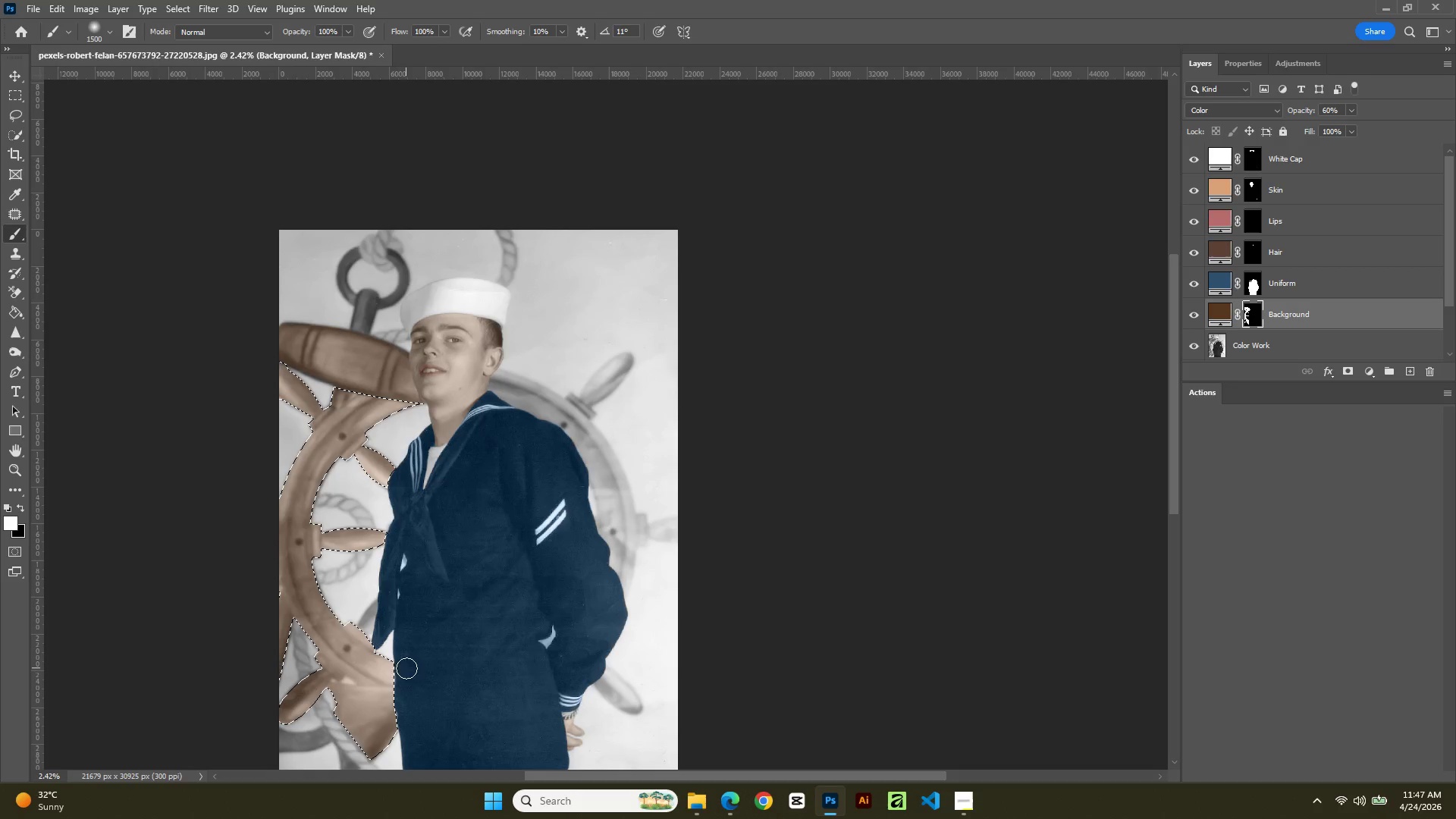 
hold_key(key=Space, duration=0.59)
 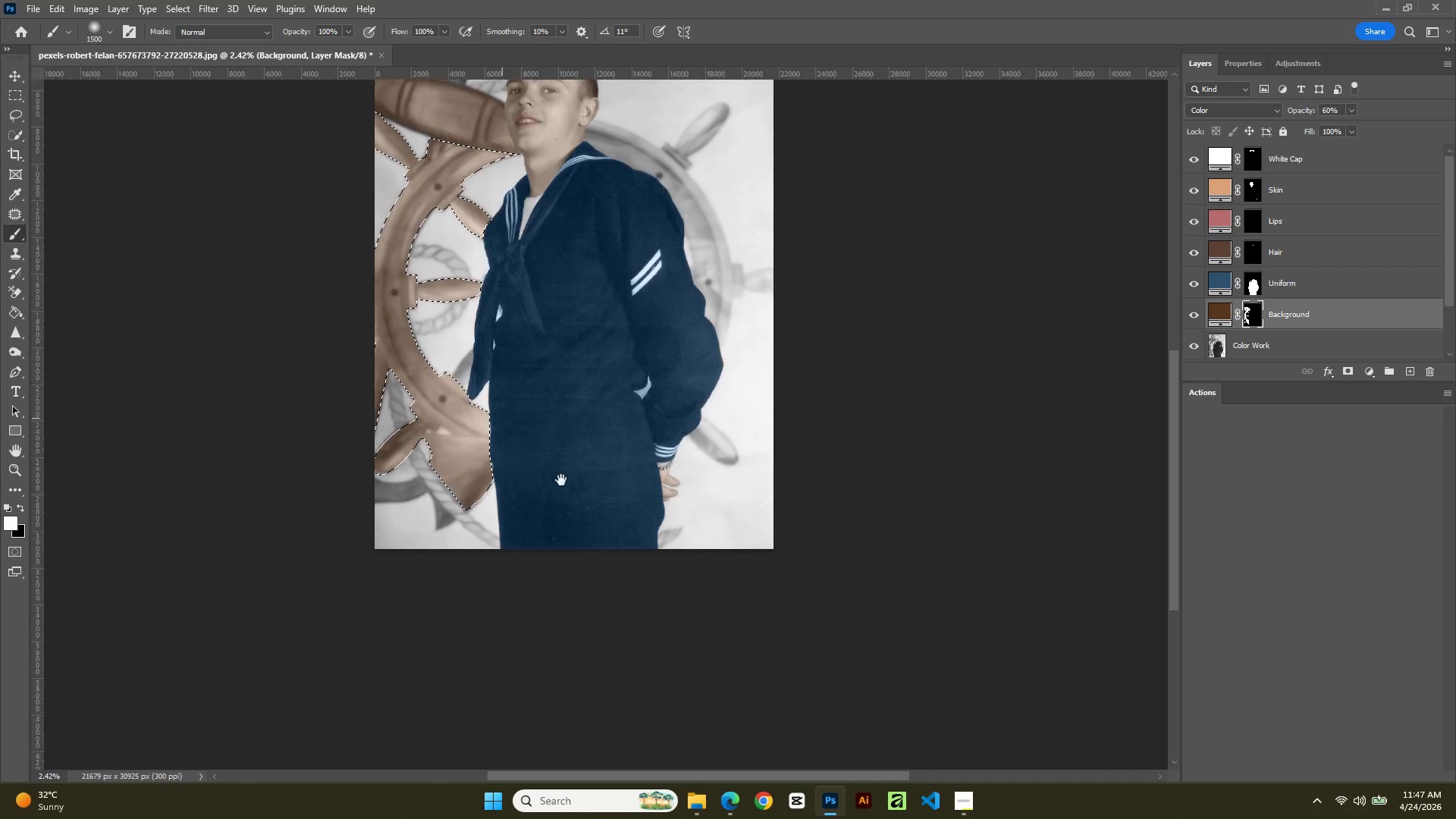 
left_click_drag(start_coordinate=[406, 668], to_coordinate=[465, 531])
 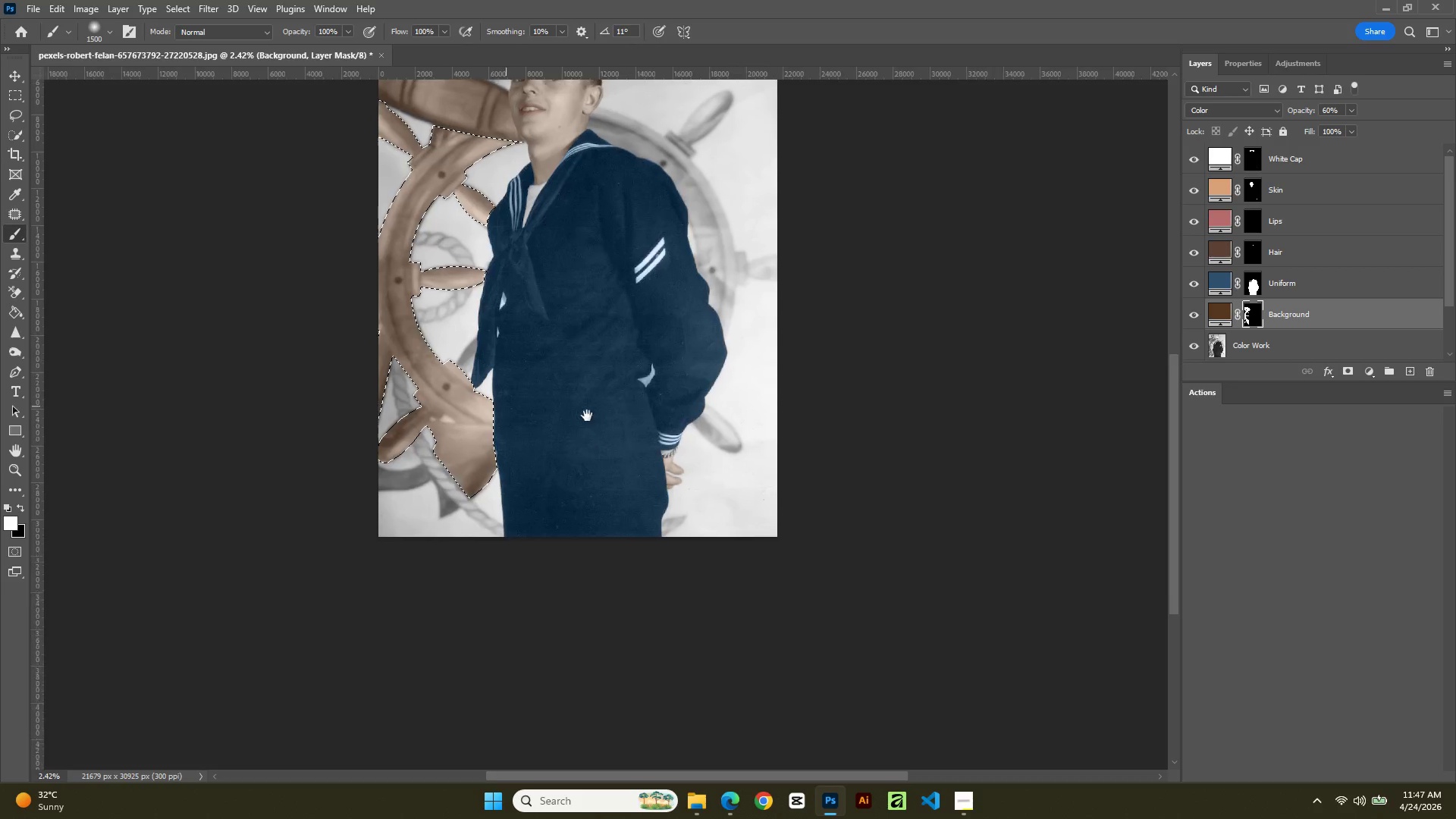 
hold_key(key=AltLeft, duration=0.62)
scroll: coordinate [555, 429], scroll_direction: up, amount: 7.0
 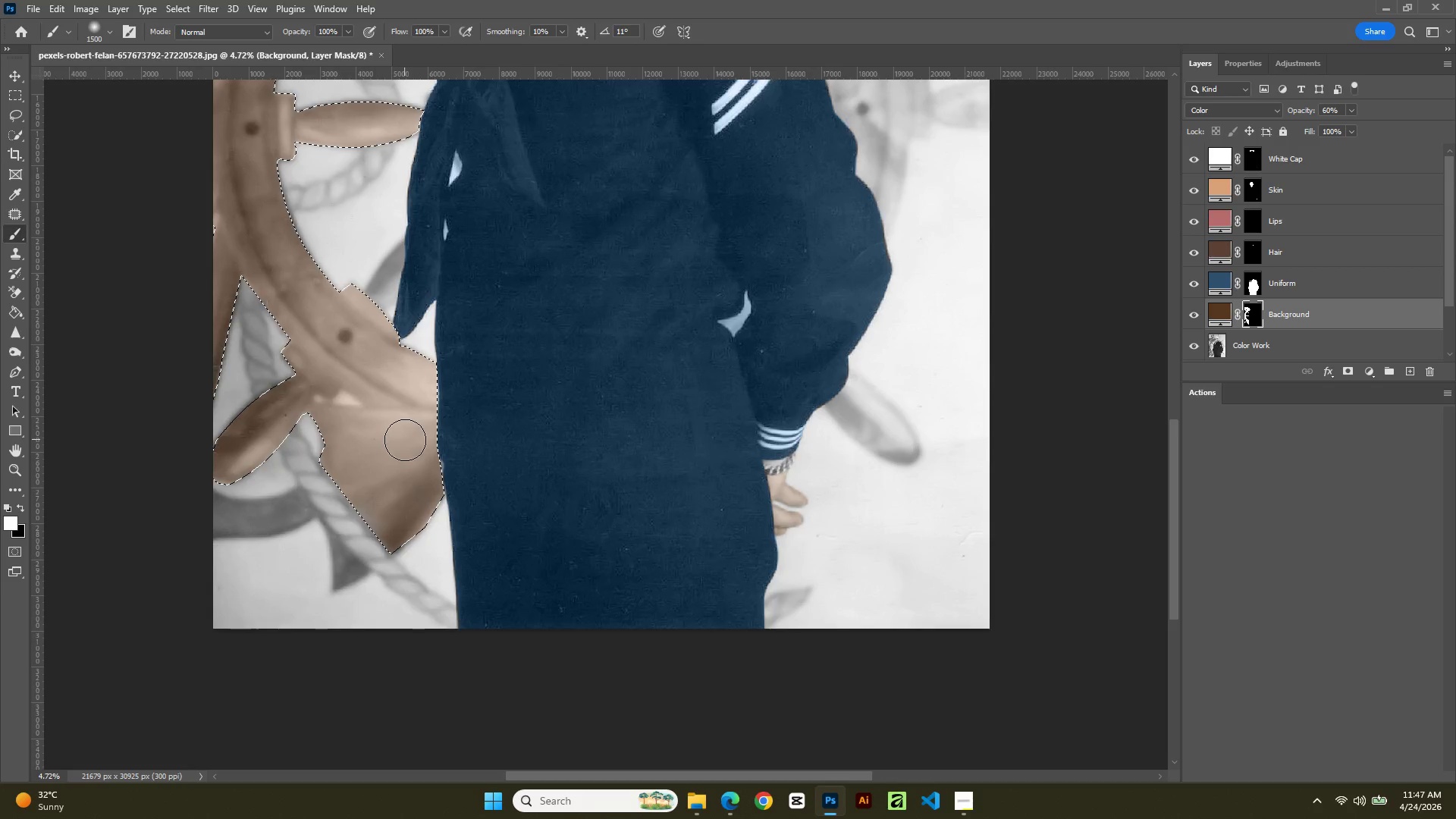 
left_click_drag(start_coordinate=[405, 440], to_coordinate=[460, 397])
 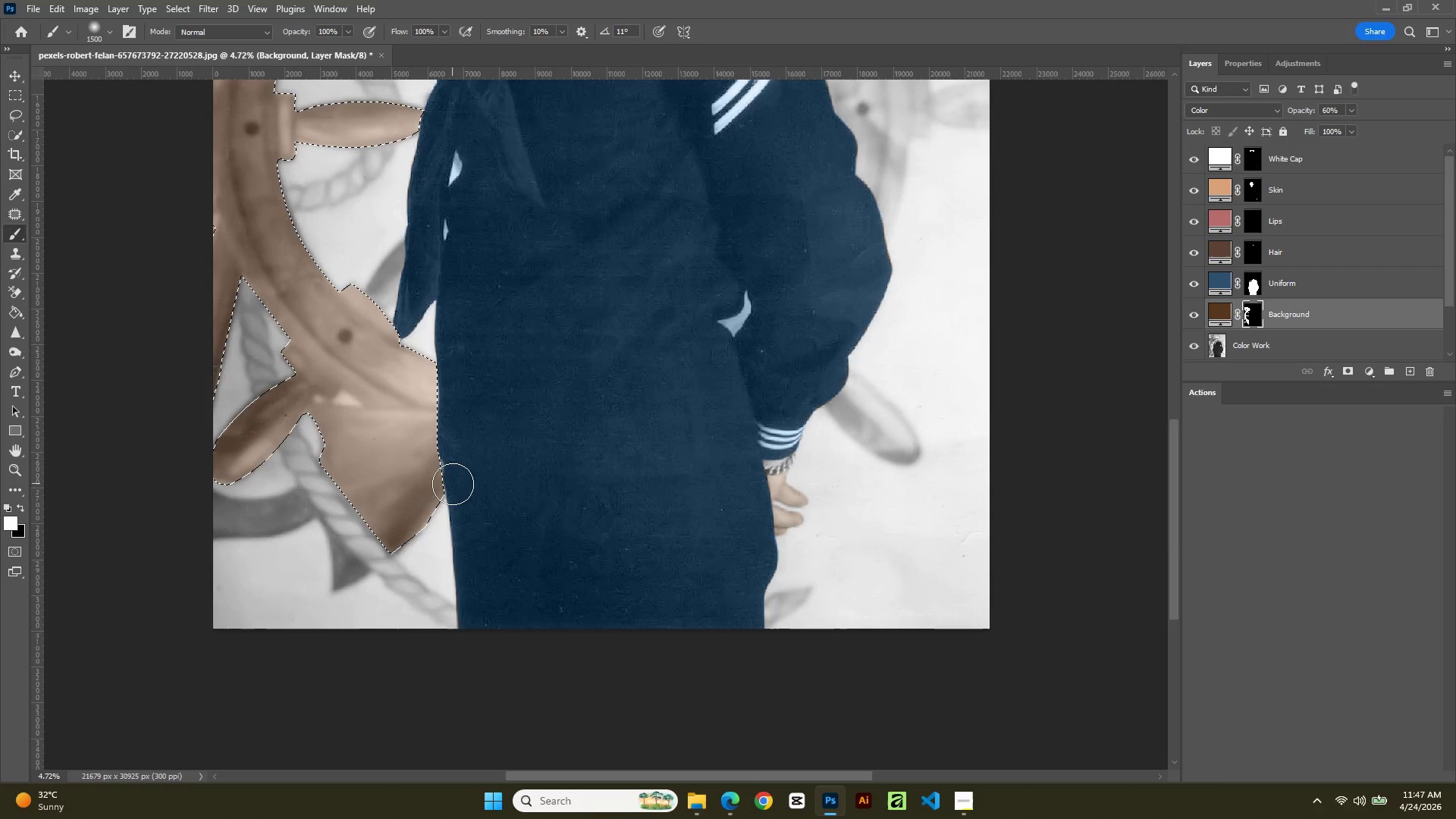 
key(L)
 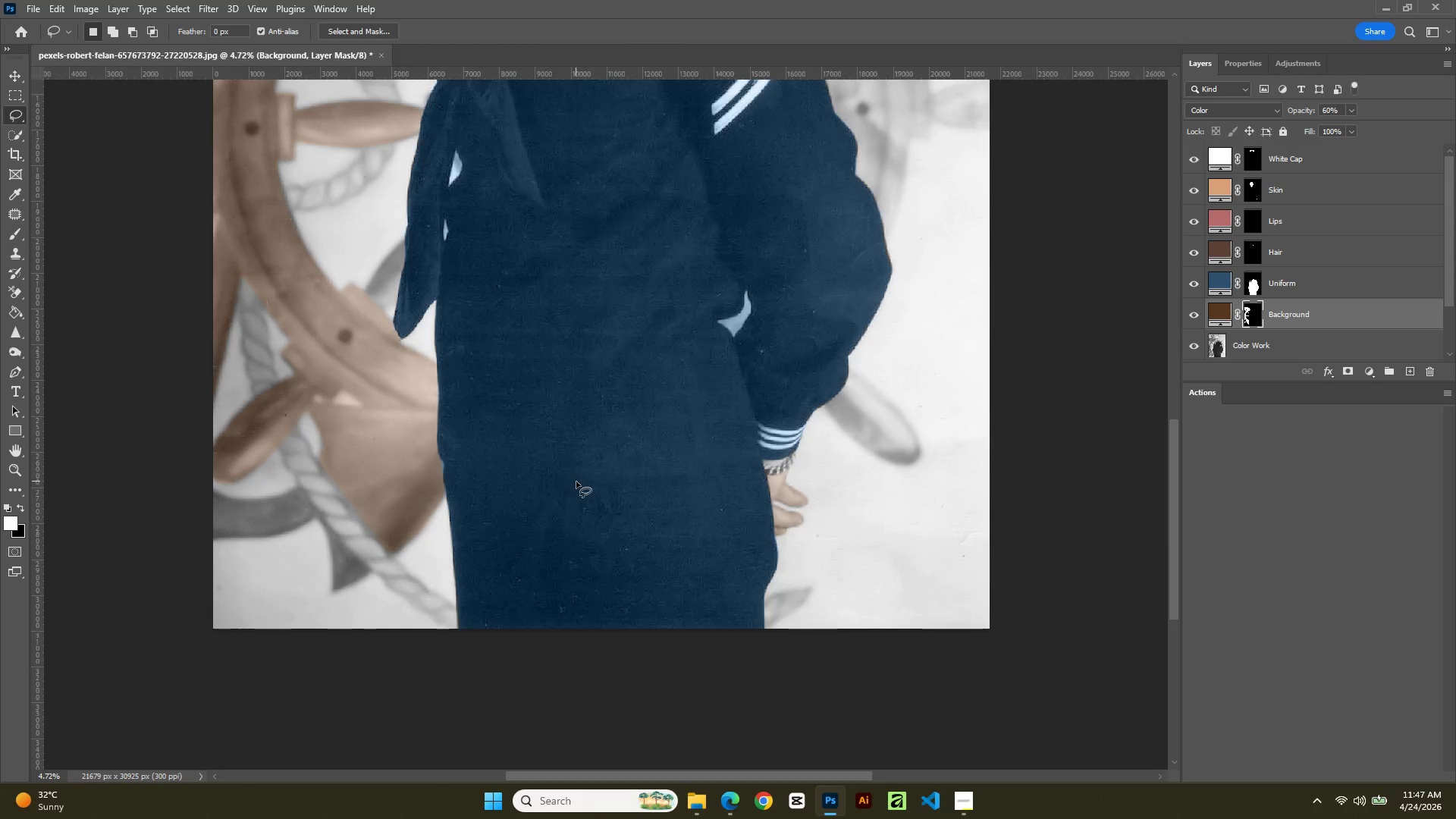 
hold_key(key=AltLeft, duration=0.81)
scroll: coordinate [613, 548], scroll_direction: down, amount: 11.0
 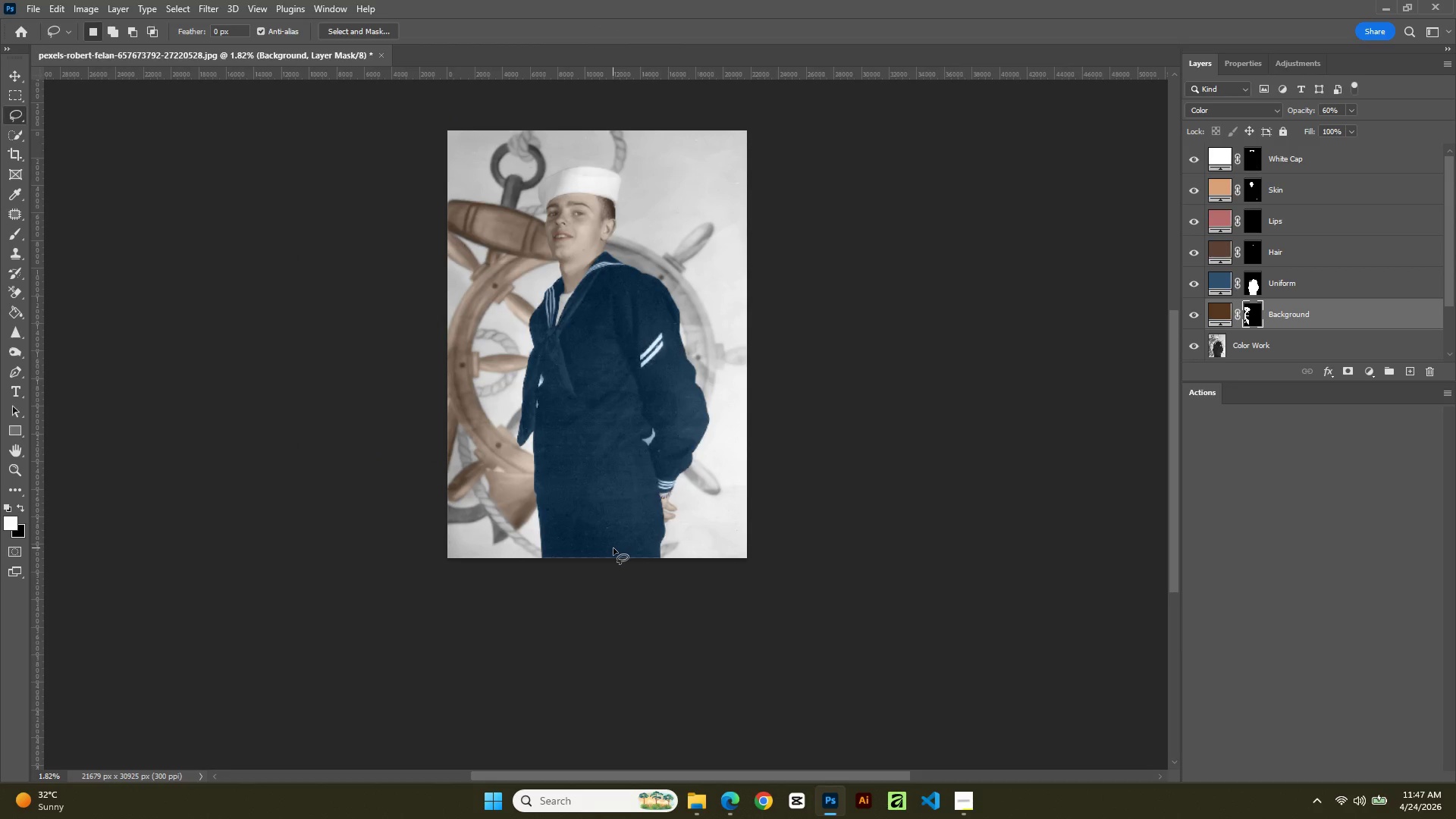 
hold_key(key=AltLeft, duration=0.95)
scroll: coordinate [613, 545], scroll_direction: up, amount: 10.0
 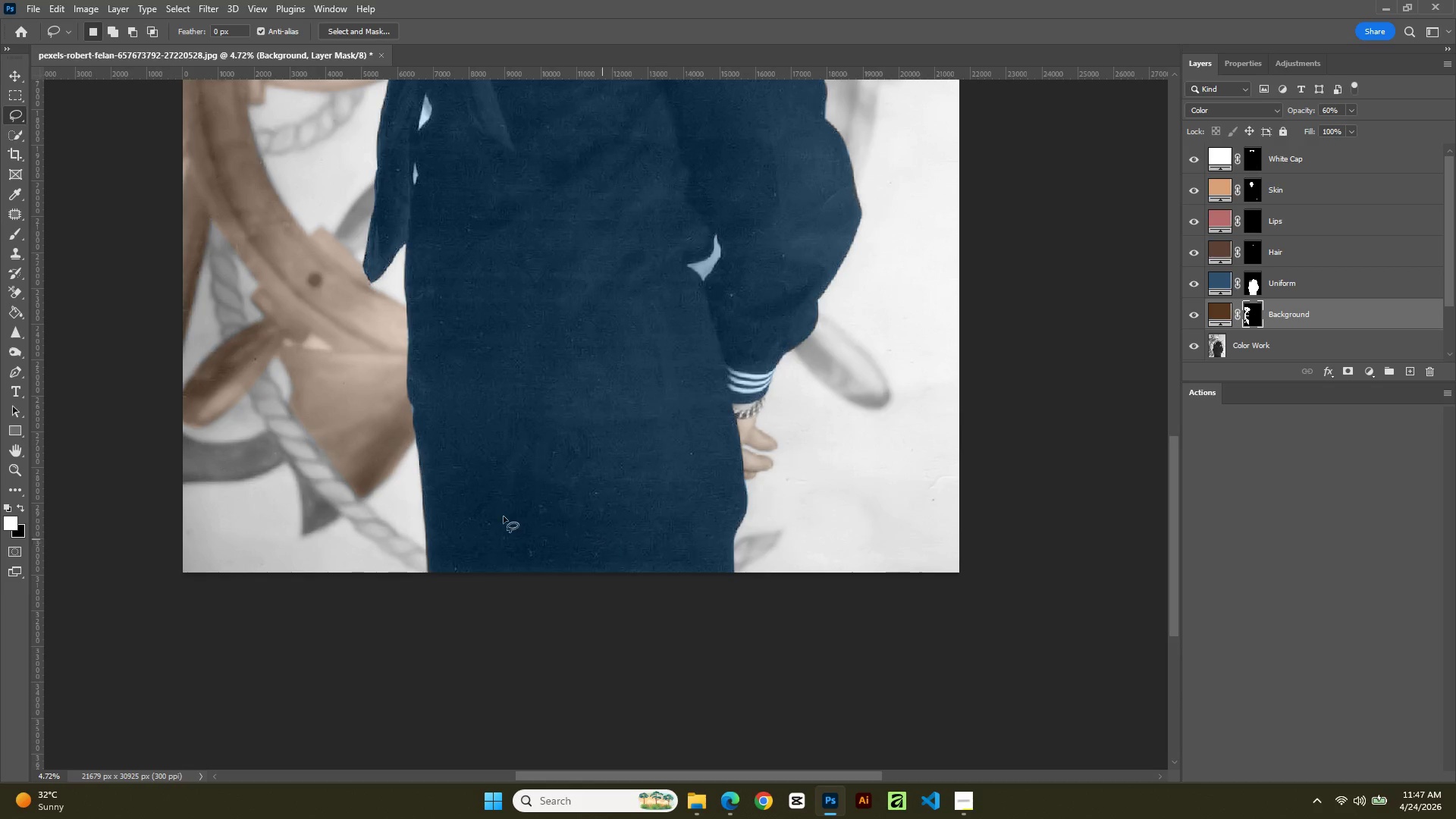 
hold_key(key=Space, duration=1.28)
 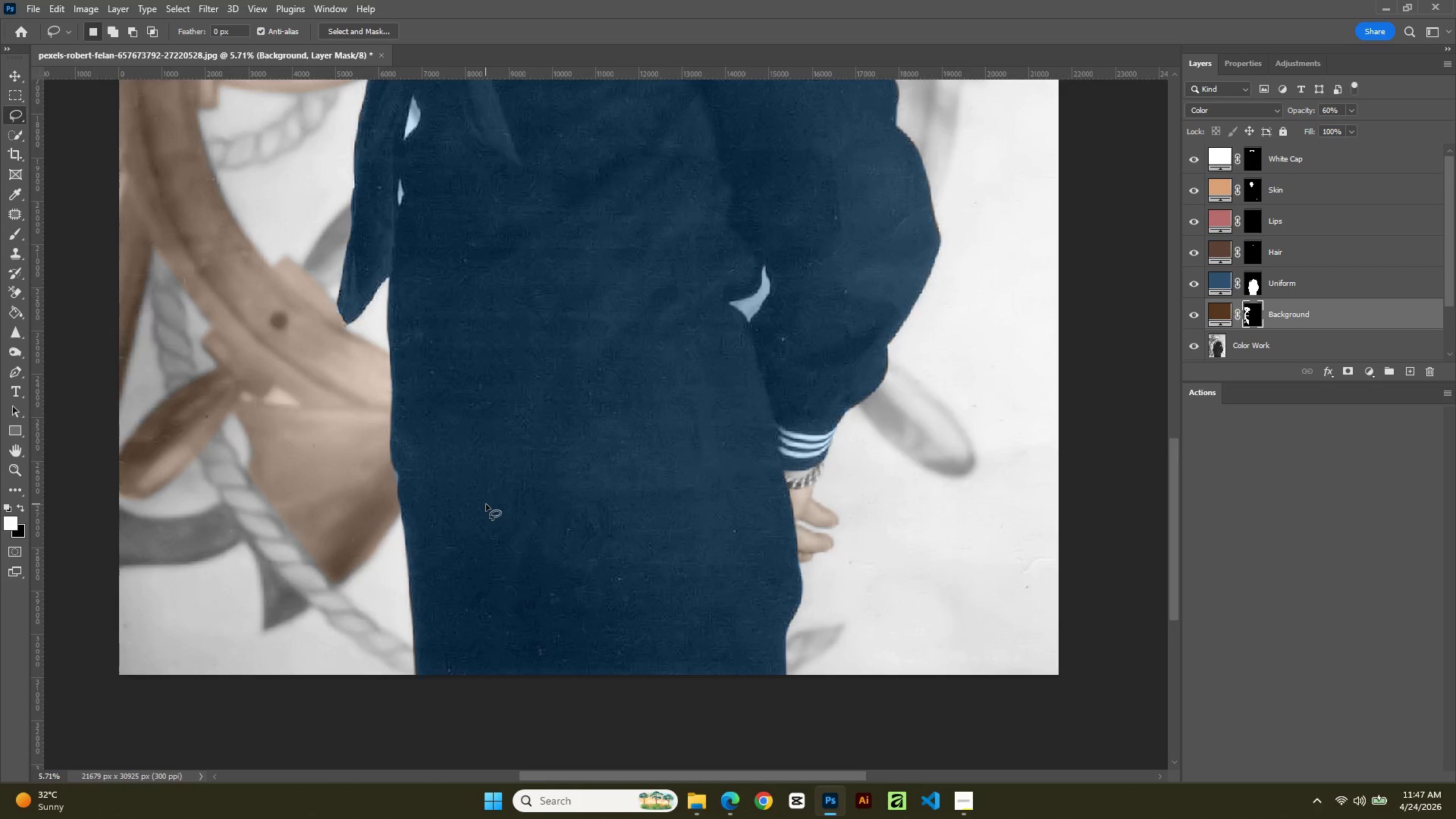 
scroll: coordinate [488, 504], scroll_direction: up, amount: 6.0
 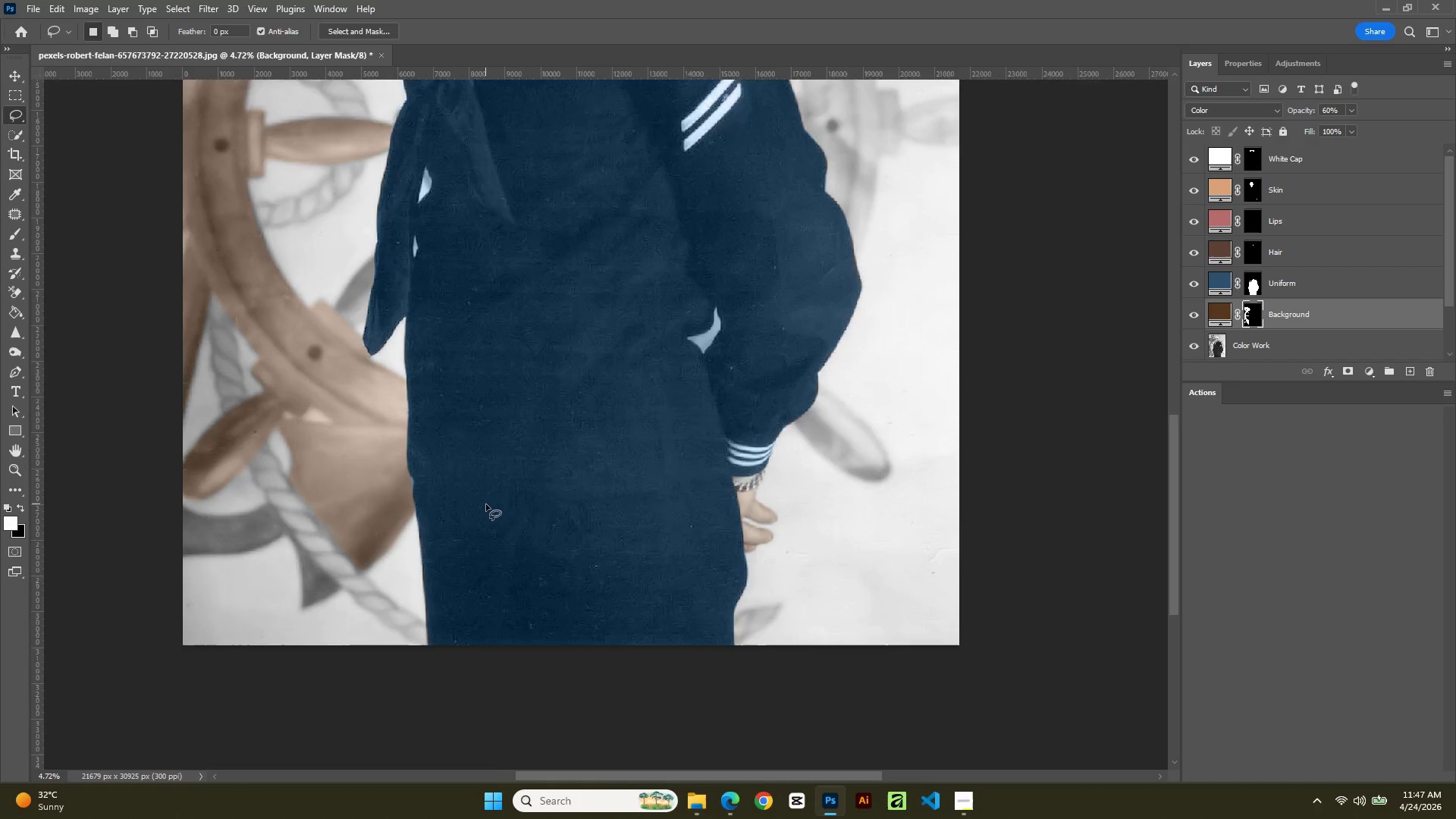 
hold_key(key=AltLeft, duration=0.73)
scroll: coordinate [486, 506], scroll_direction: up, amount: 6.0
 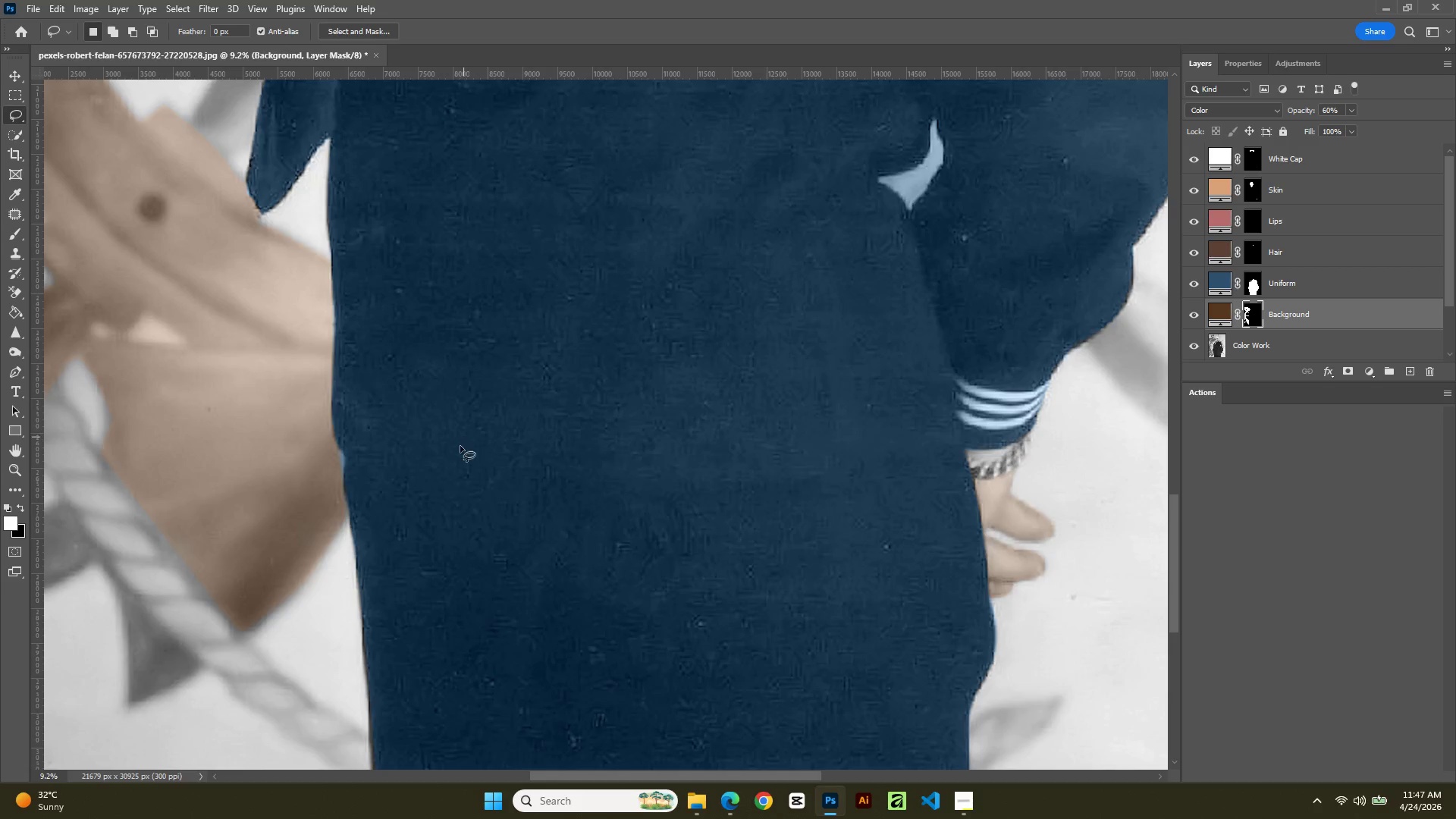 
hold_key(key=Space, duration=1.03)
 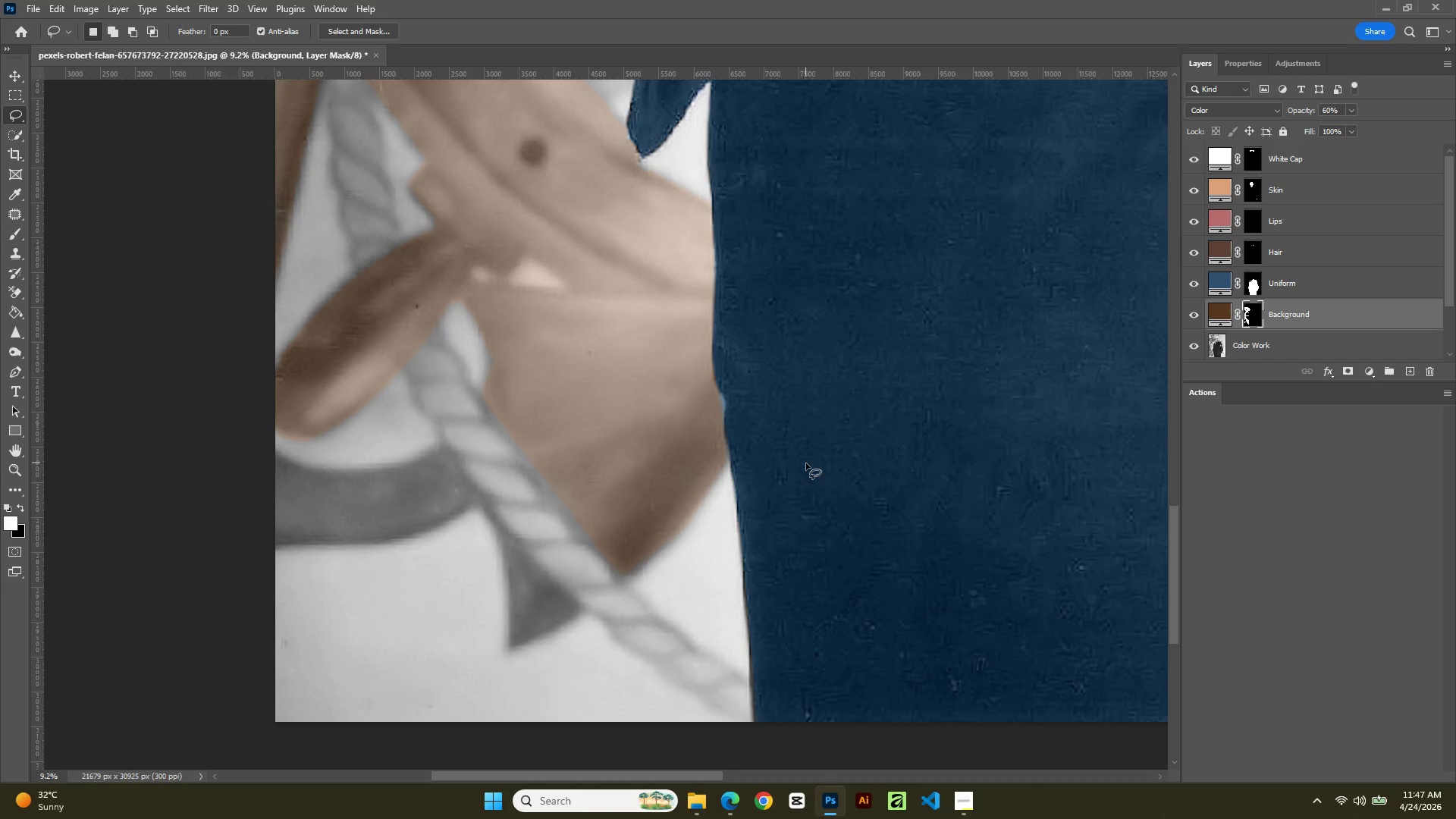 
left_click_drag(start_coordinate=[439, 511], to_coordinate=[820, 455])
 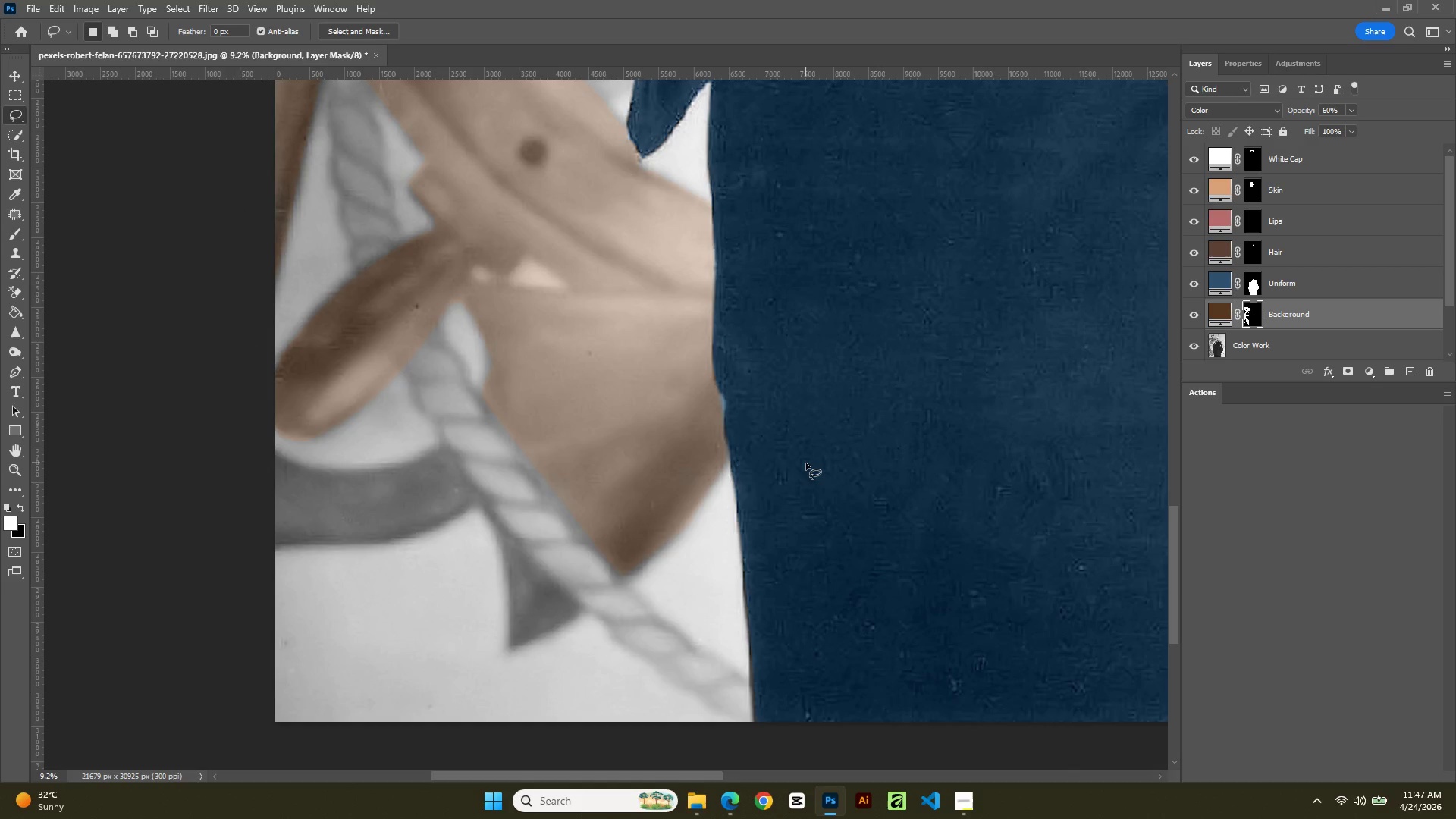 
key(P)
 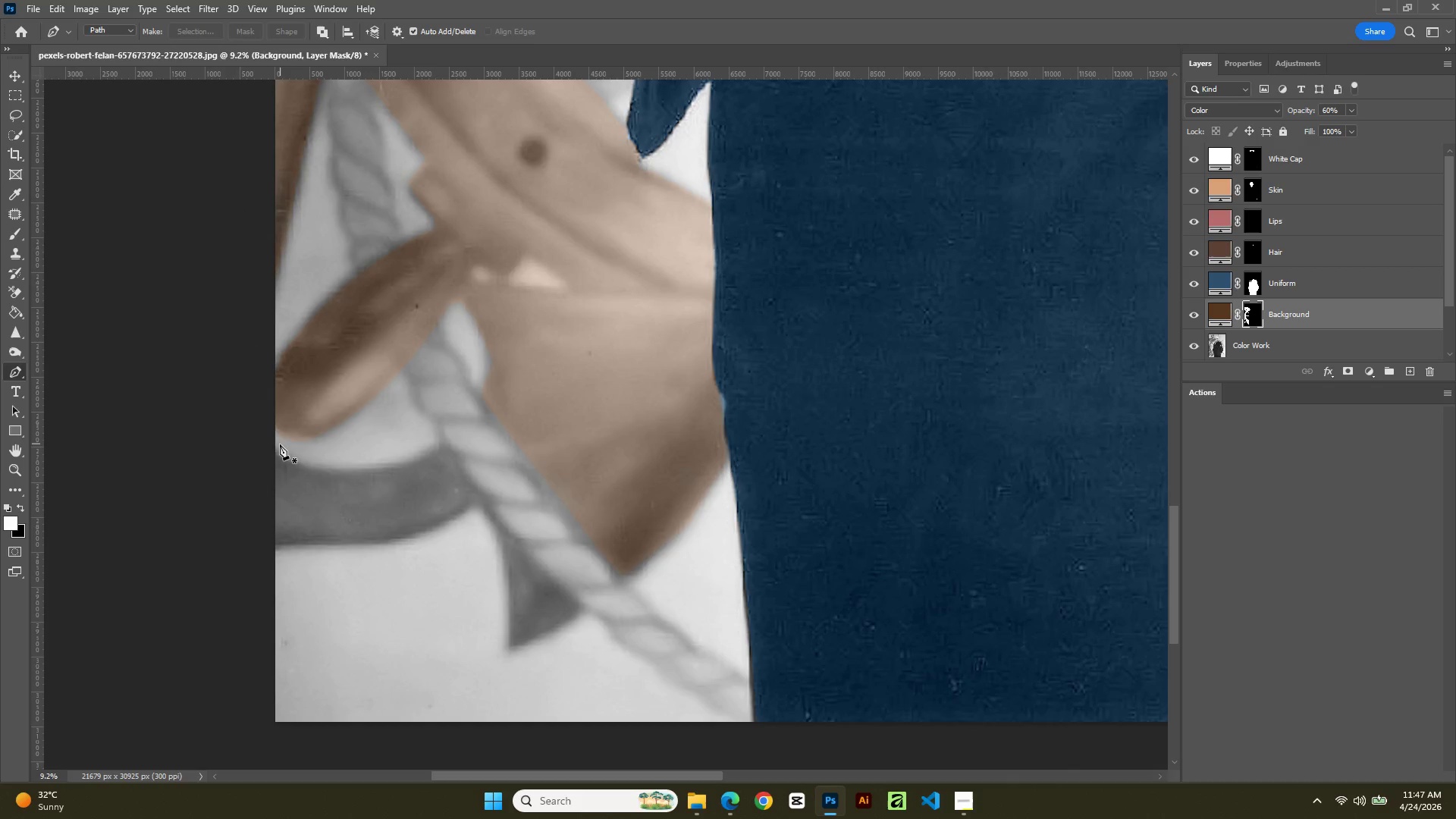 
left_click([275, 443])
 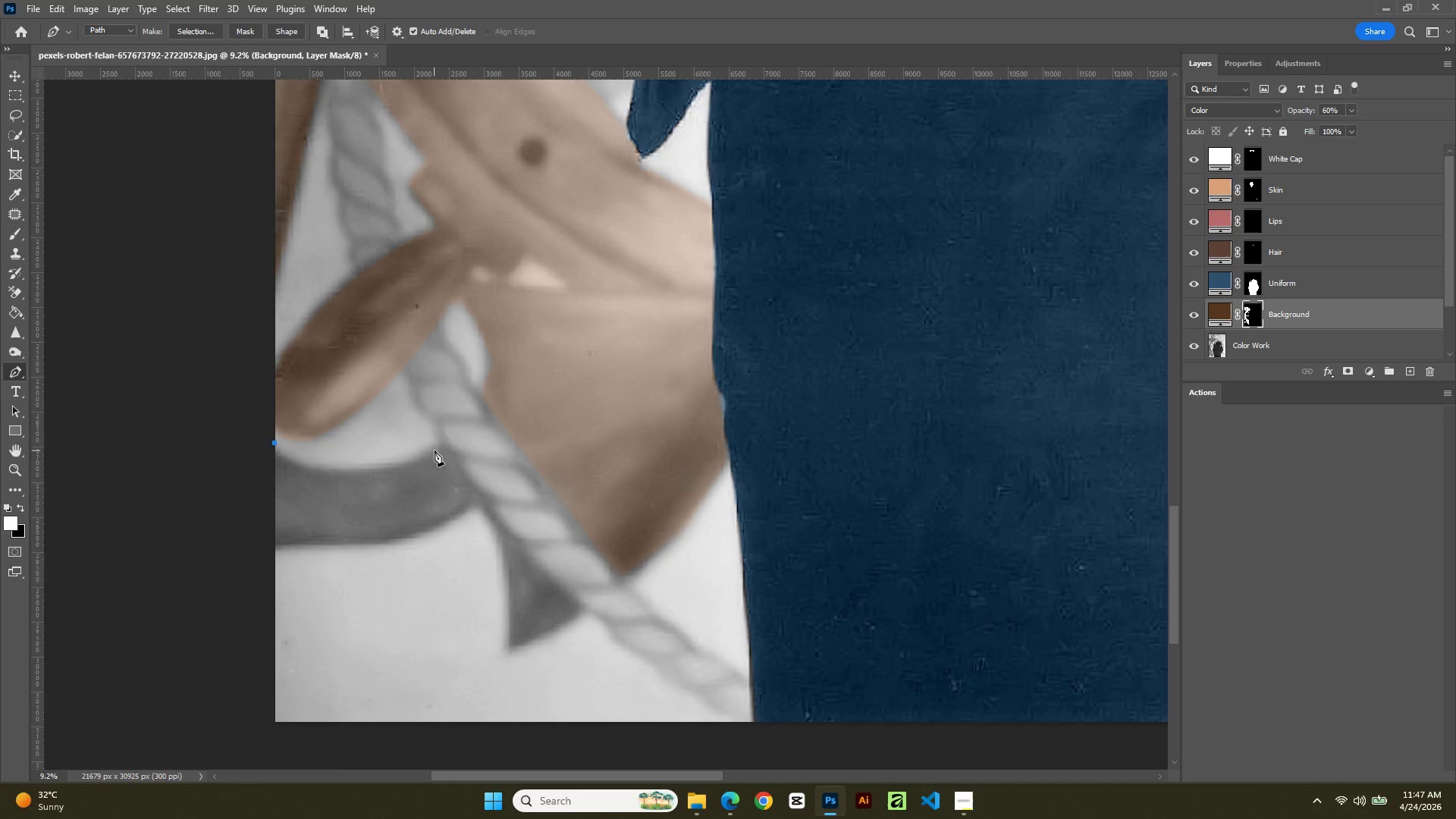 
left_click([444, 443])
 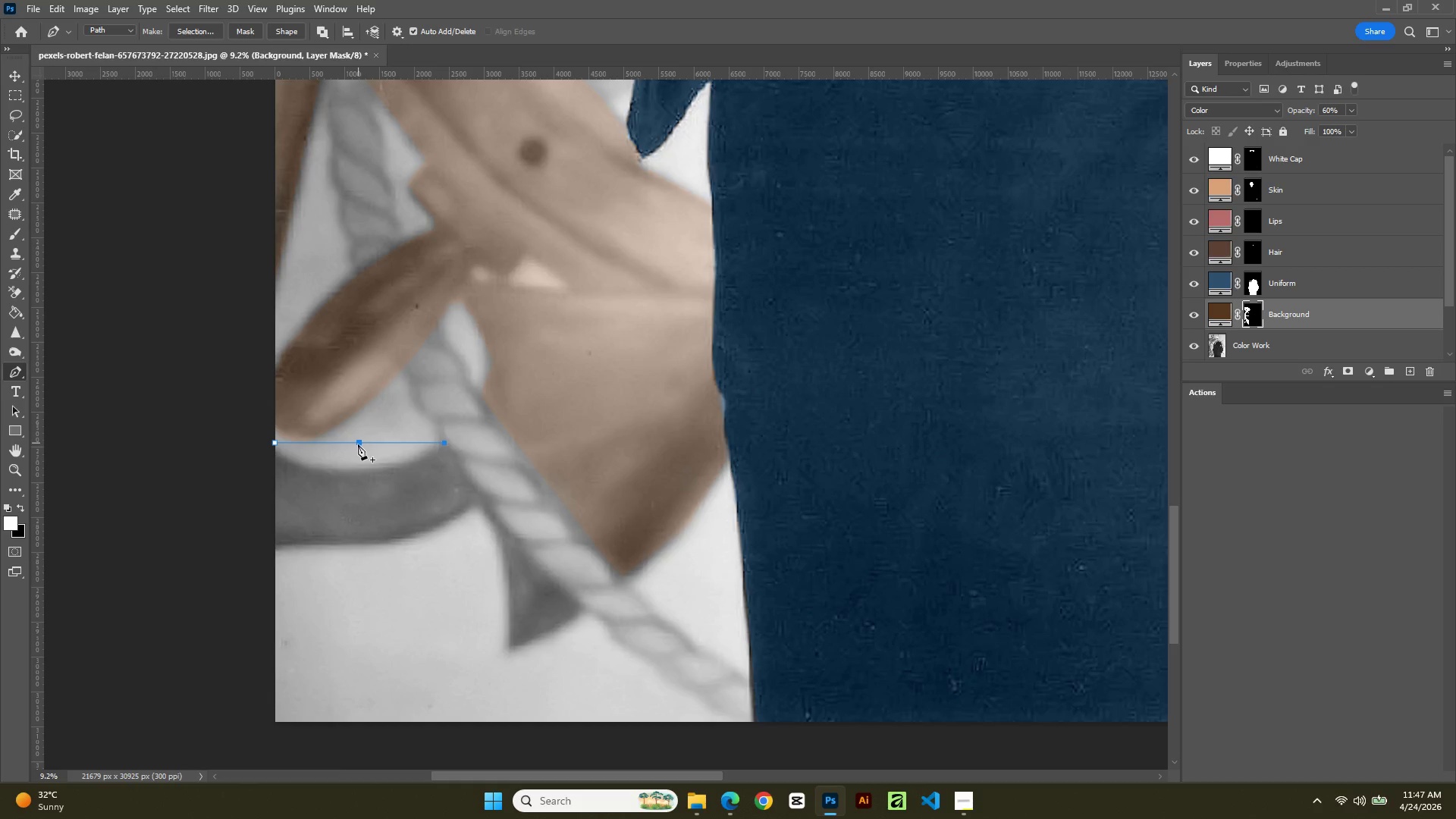 
hold_key(key=ControlLeft, duration=1.7)
left_click_drag(start_coordinate=[355, 446], to_coordinate=[357, 482])
 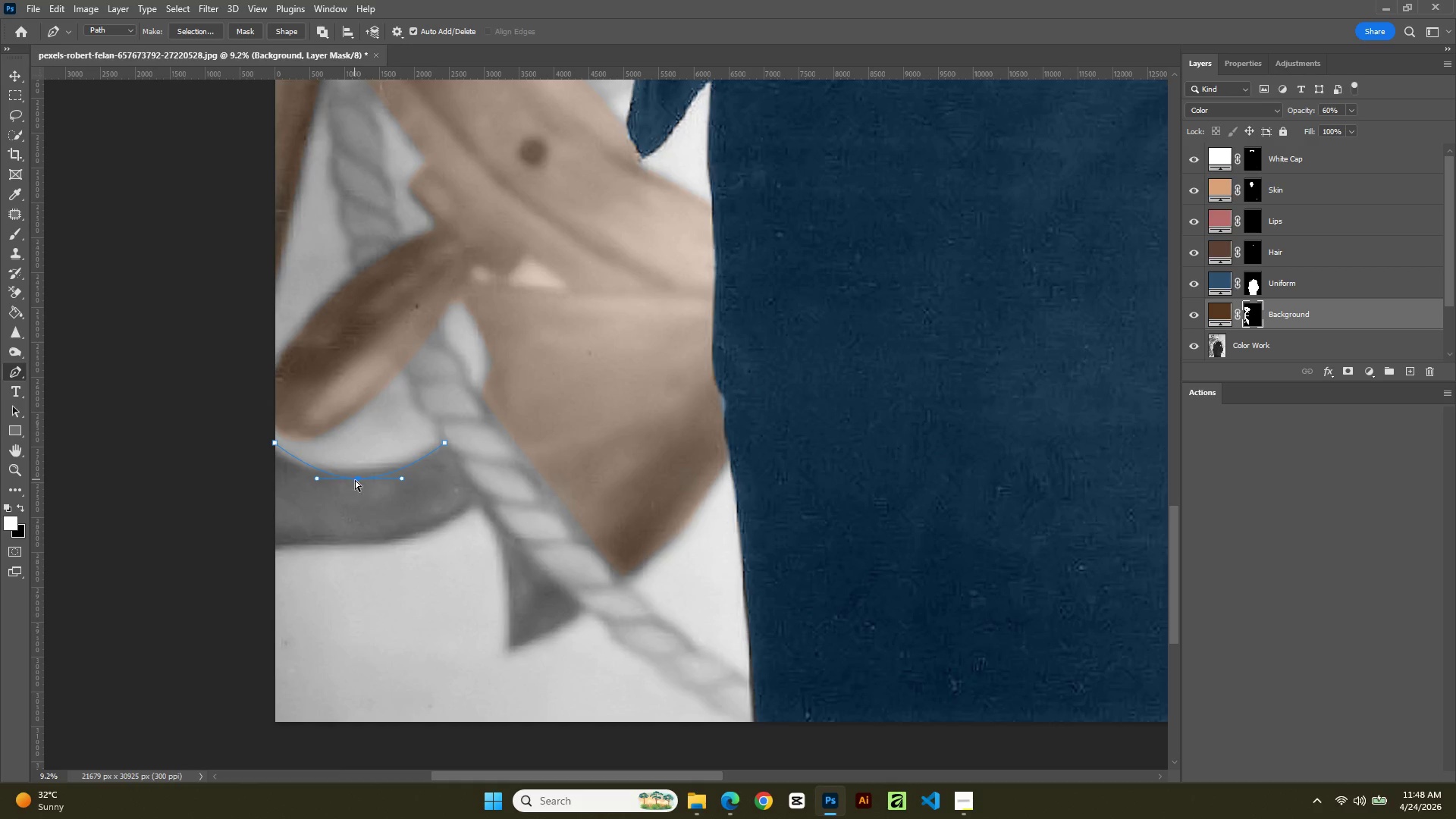 
key(Control+Z)
 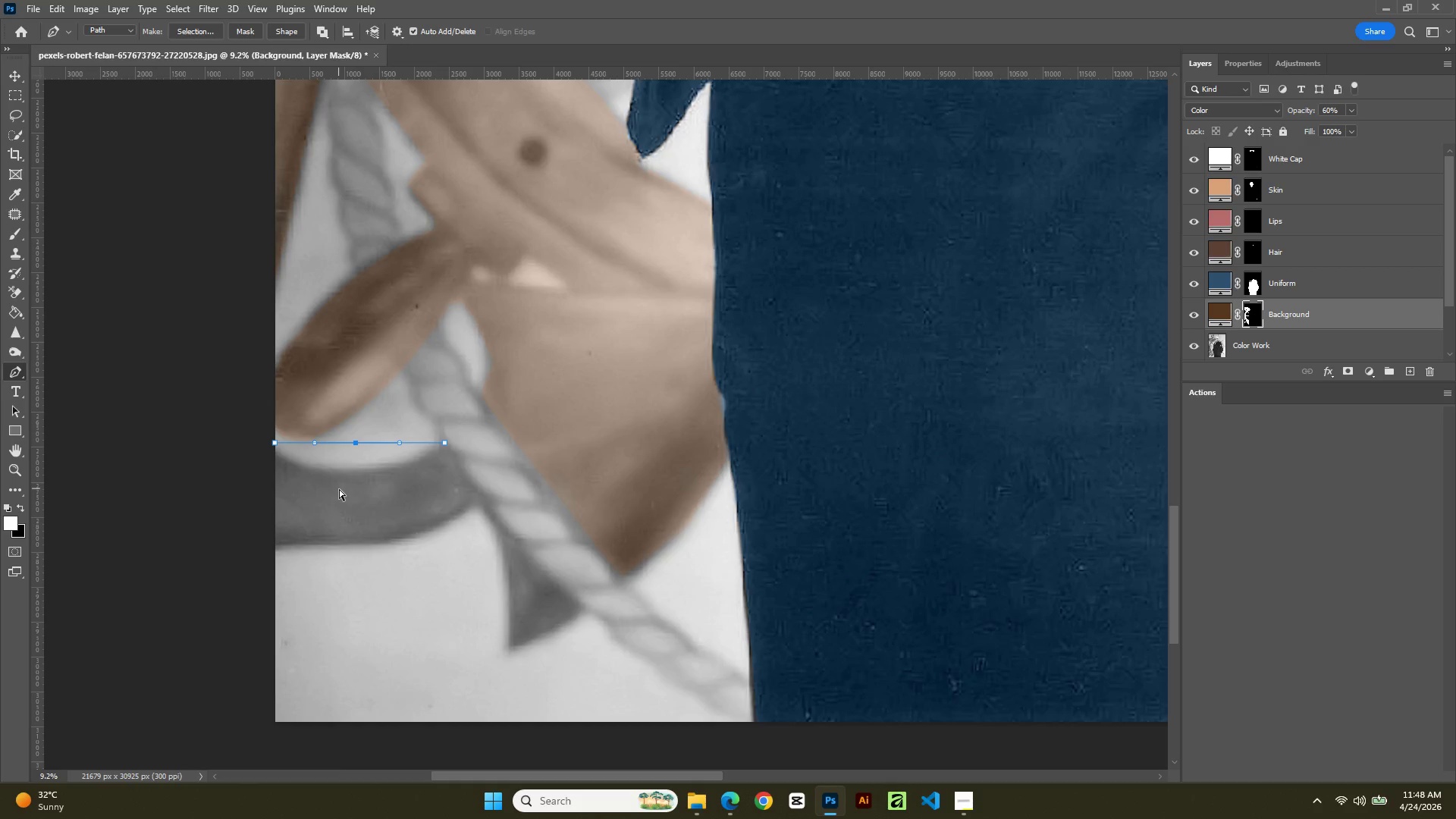 
key(Control+Z)
 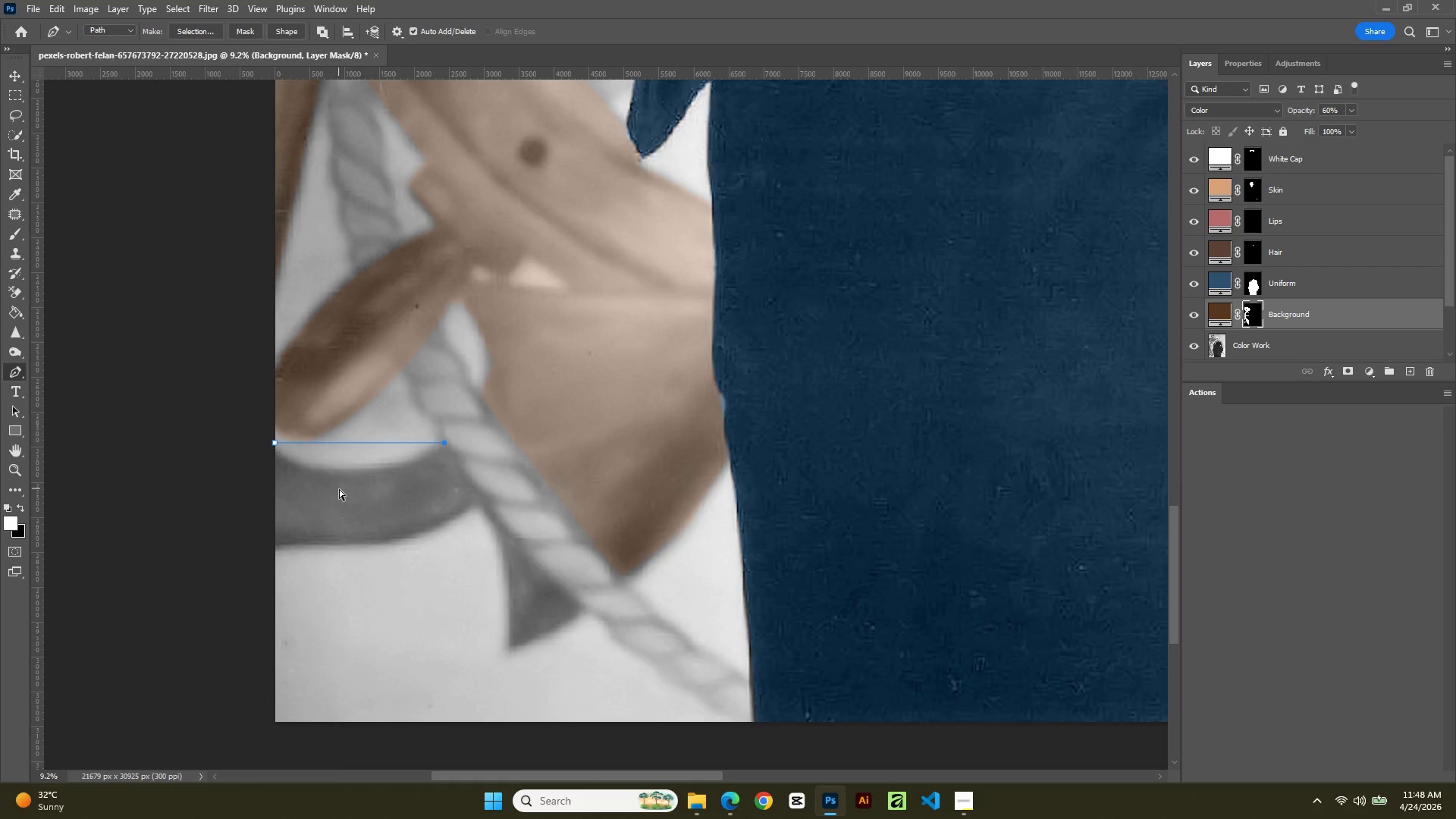 
key(Control+Z)
 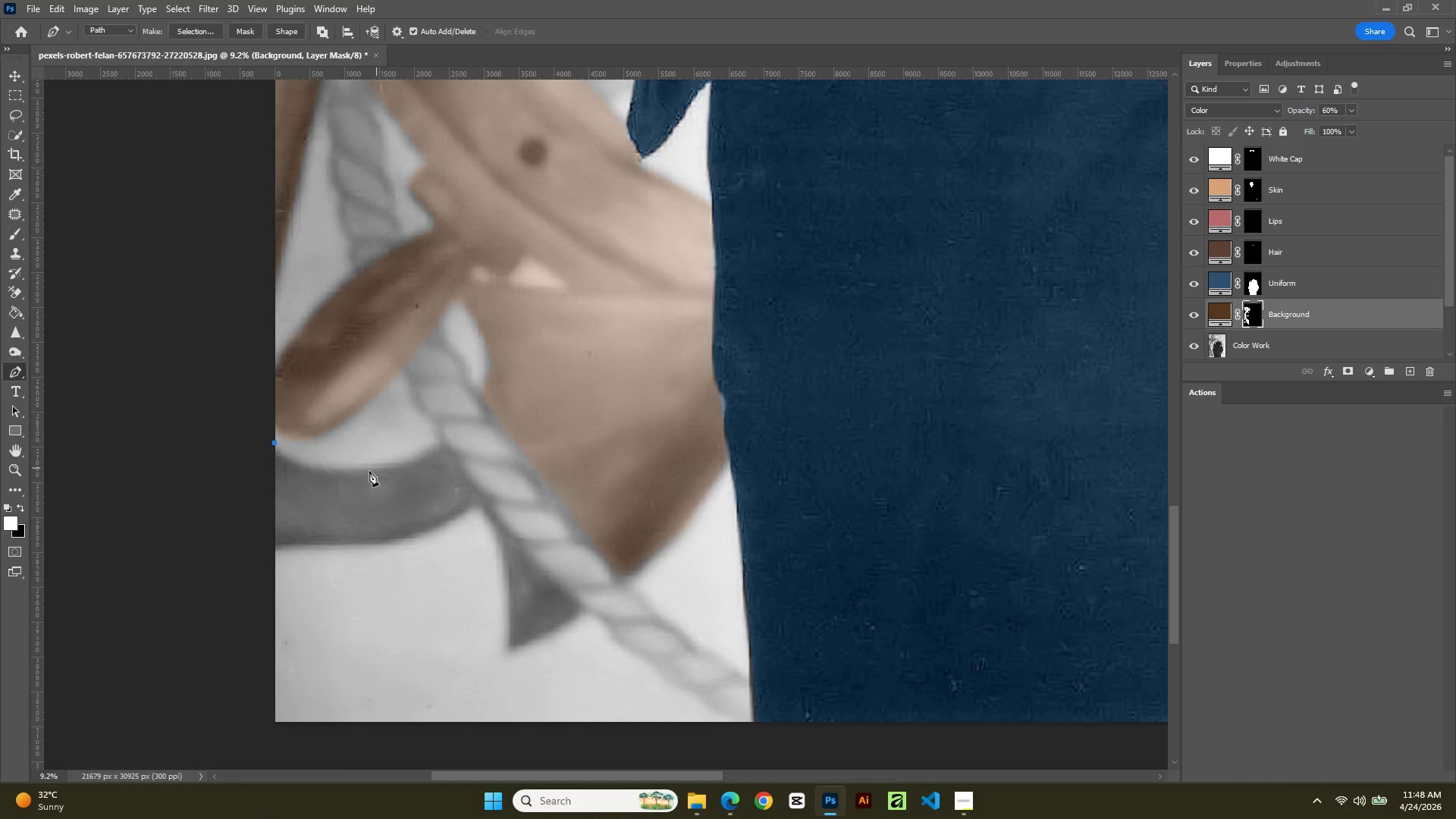 
key(Control+Z)
 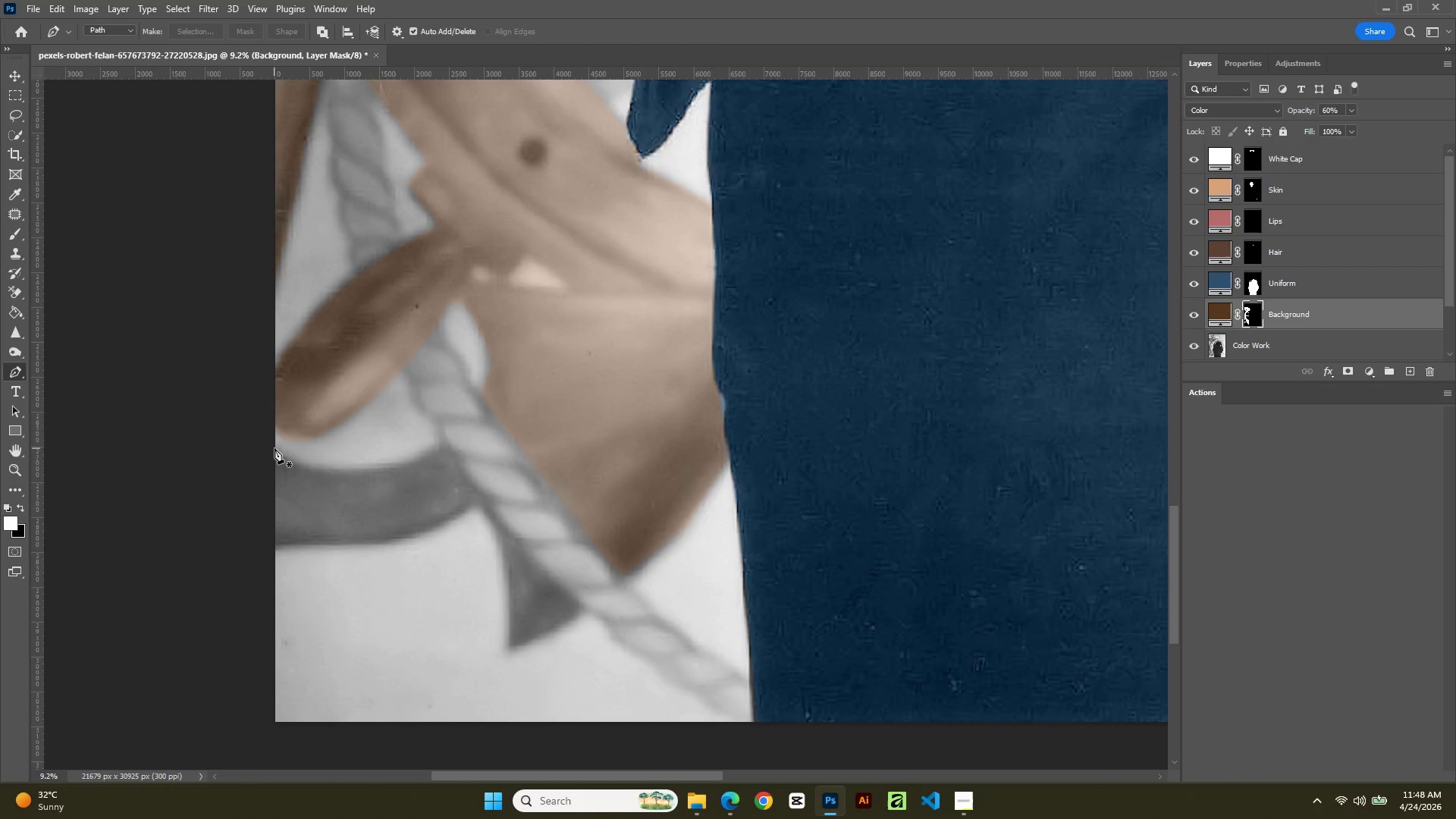 
left_click([275, 448])
 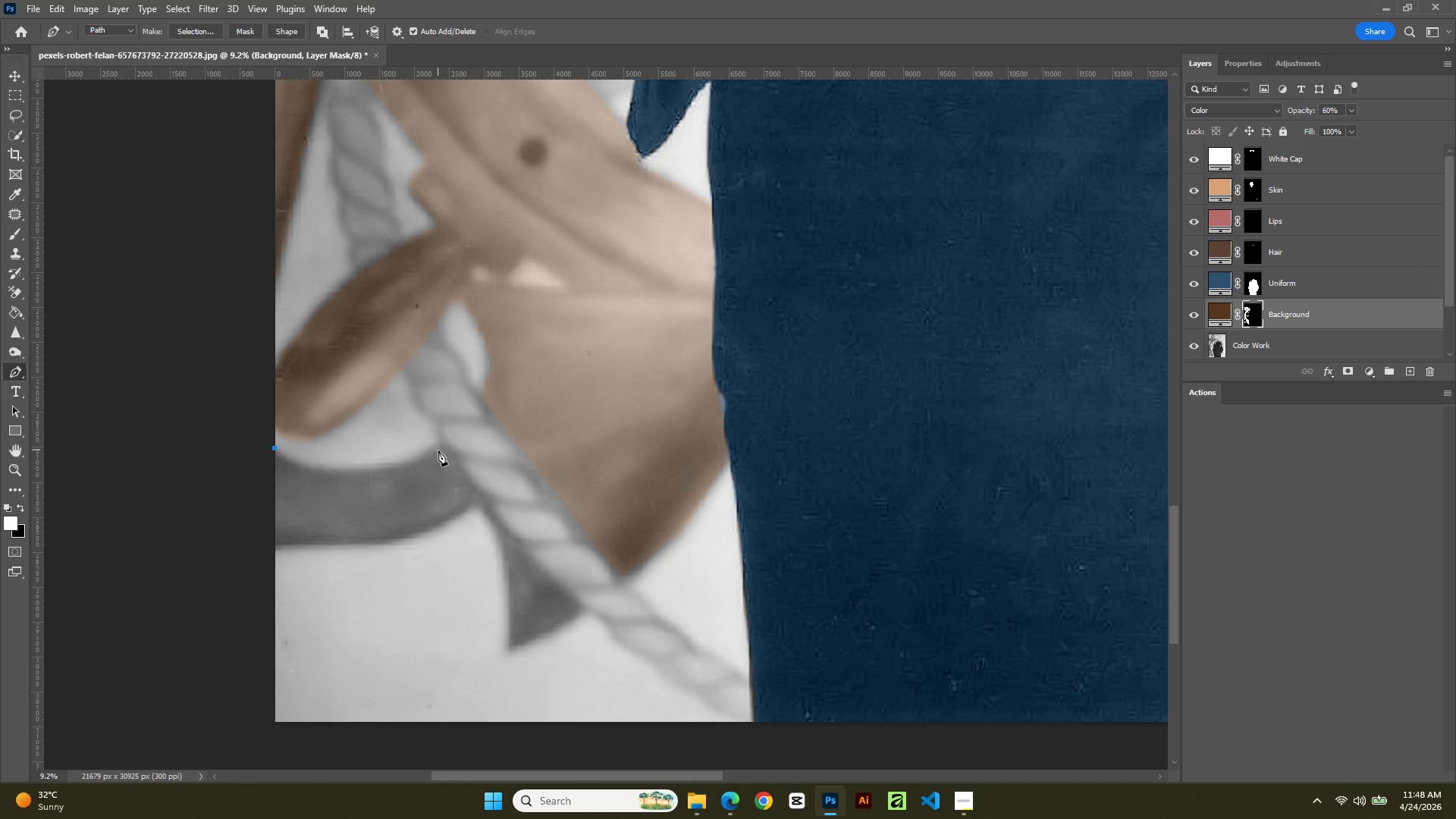 
left_click([438, 450])
 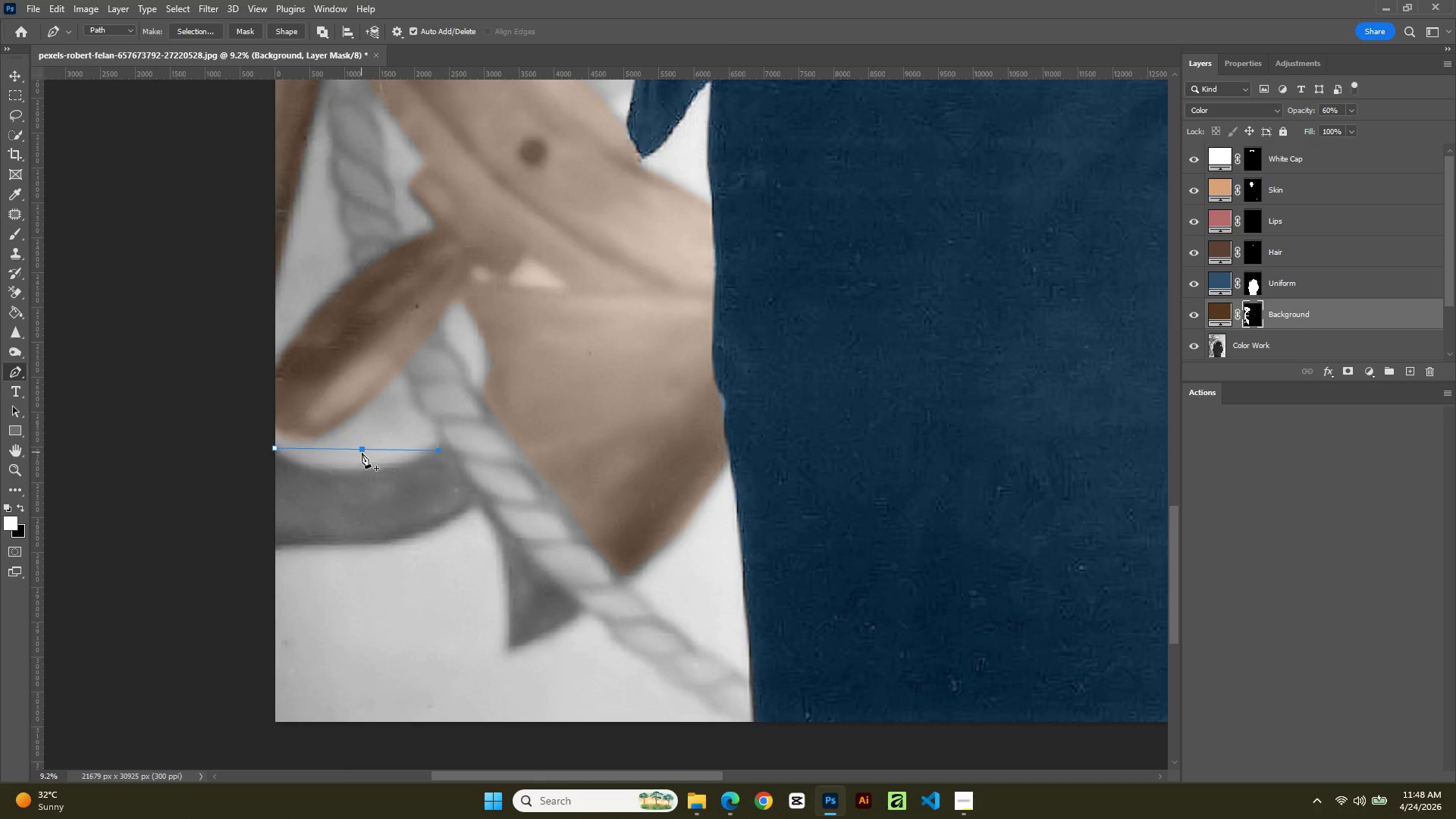 
left_click([362, 452])
 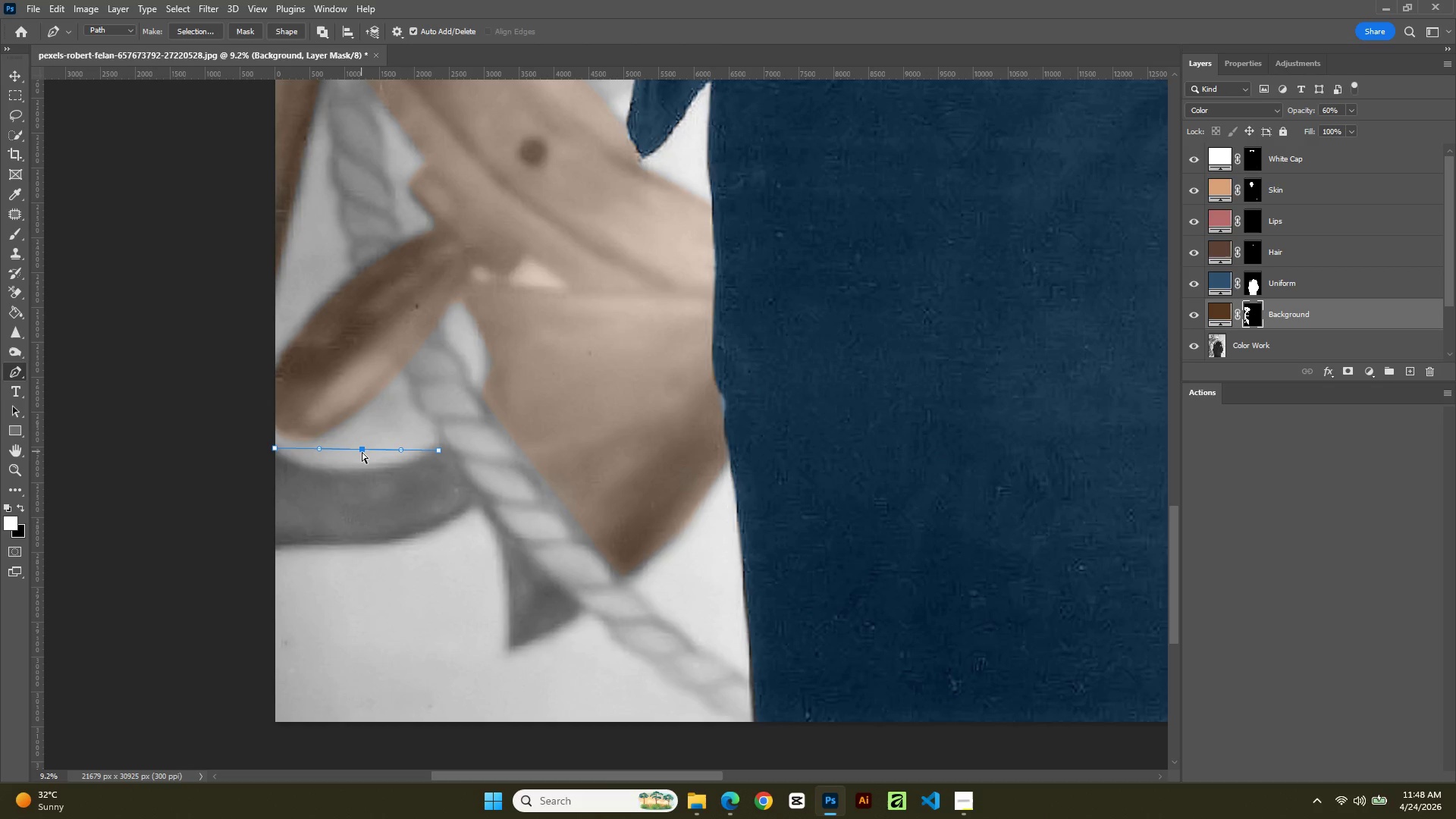 
hold_key(key=ControlLeft, duration=2.2)
left_click_drag(start_coordinate=[362, 452], to_coordinate=[347, 476])
 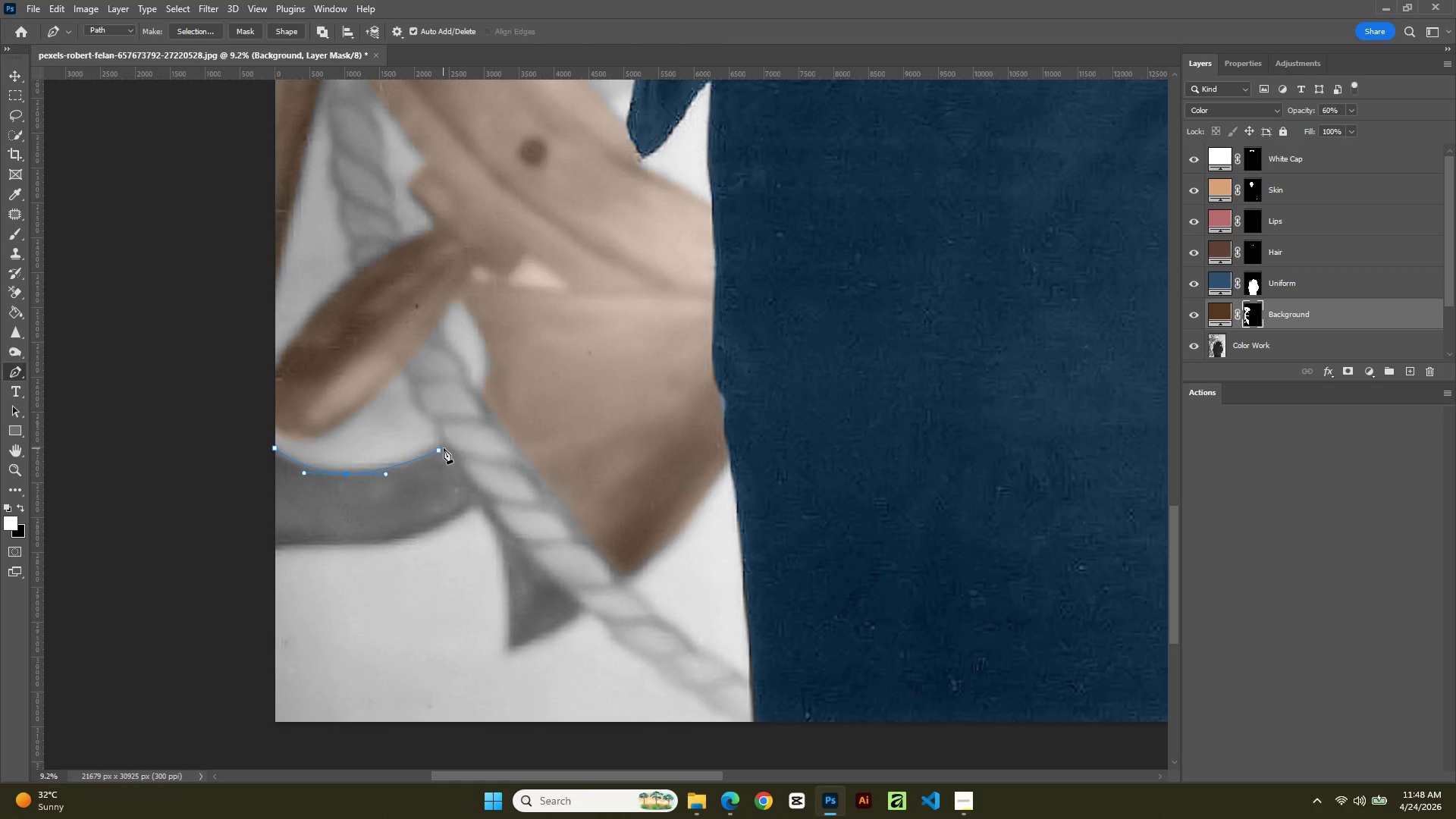 
left_click([444, 448])
 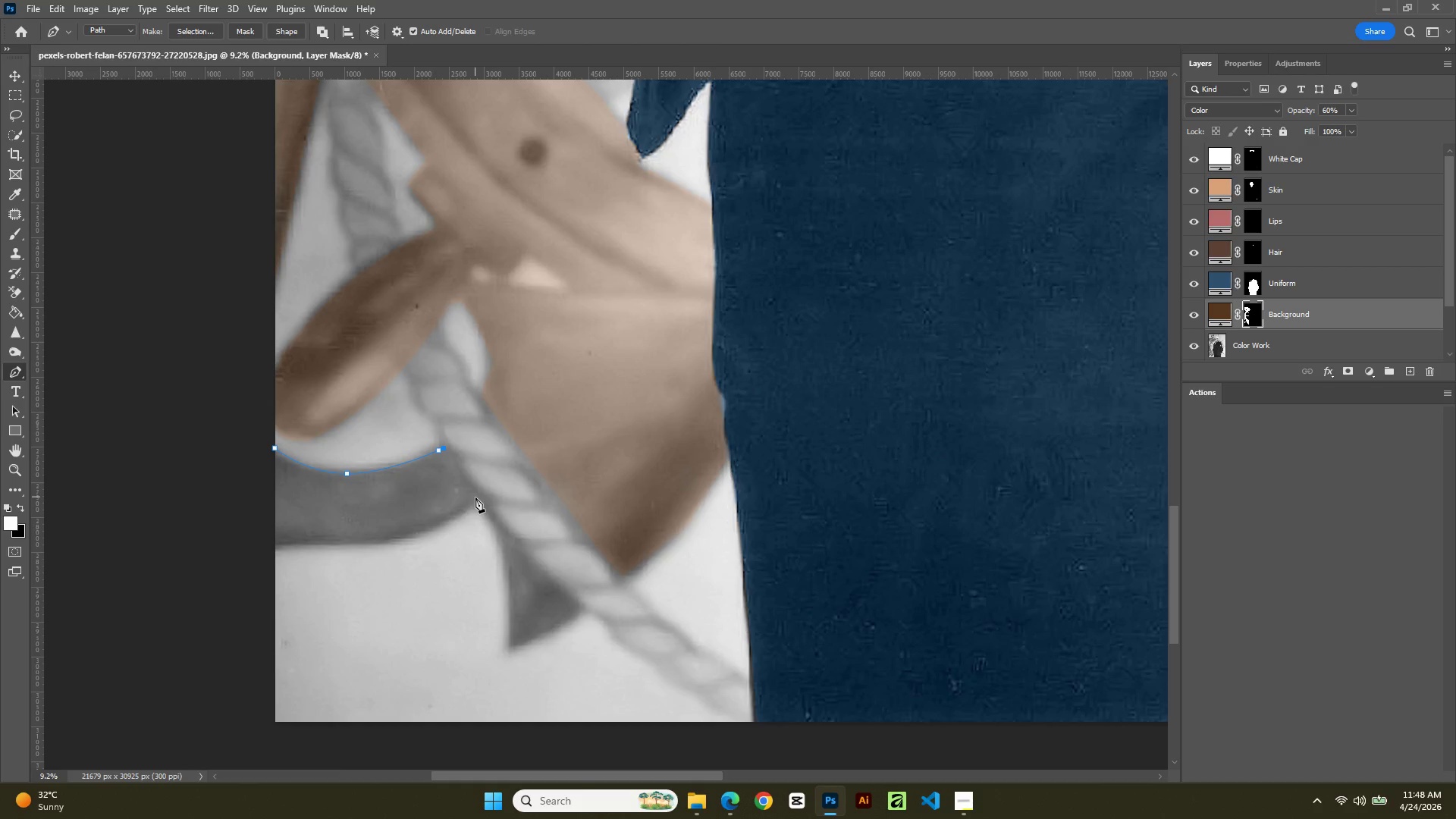 
left_click([476, 497])
 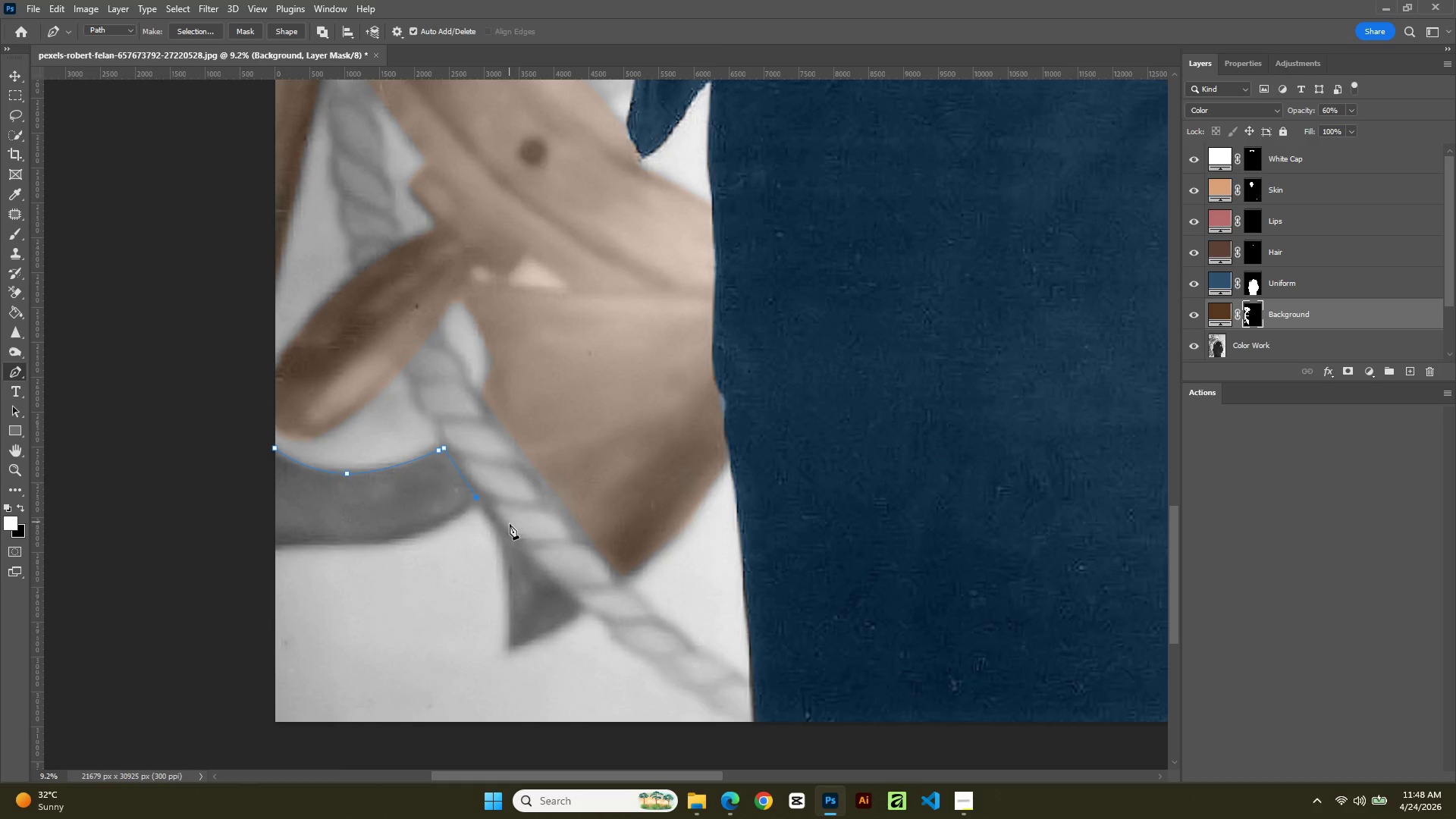 
left_click([509, 538])
 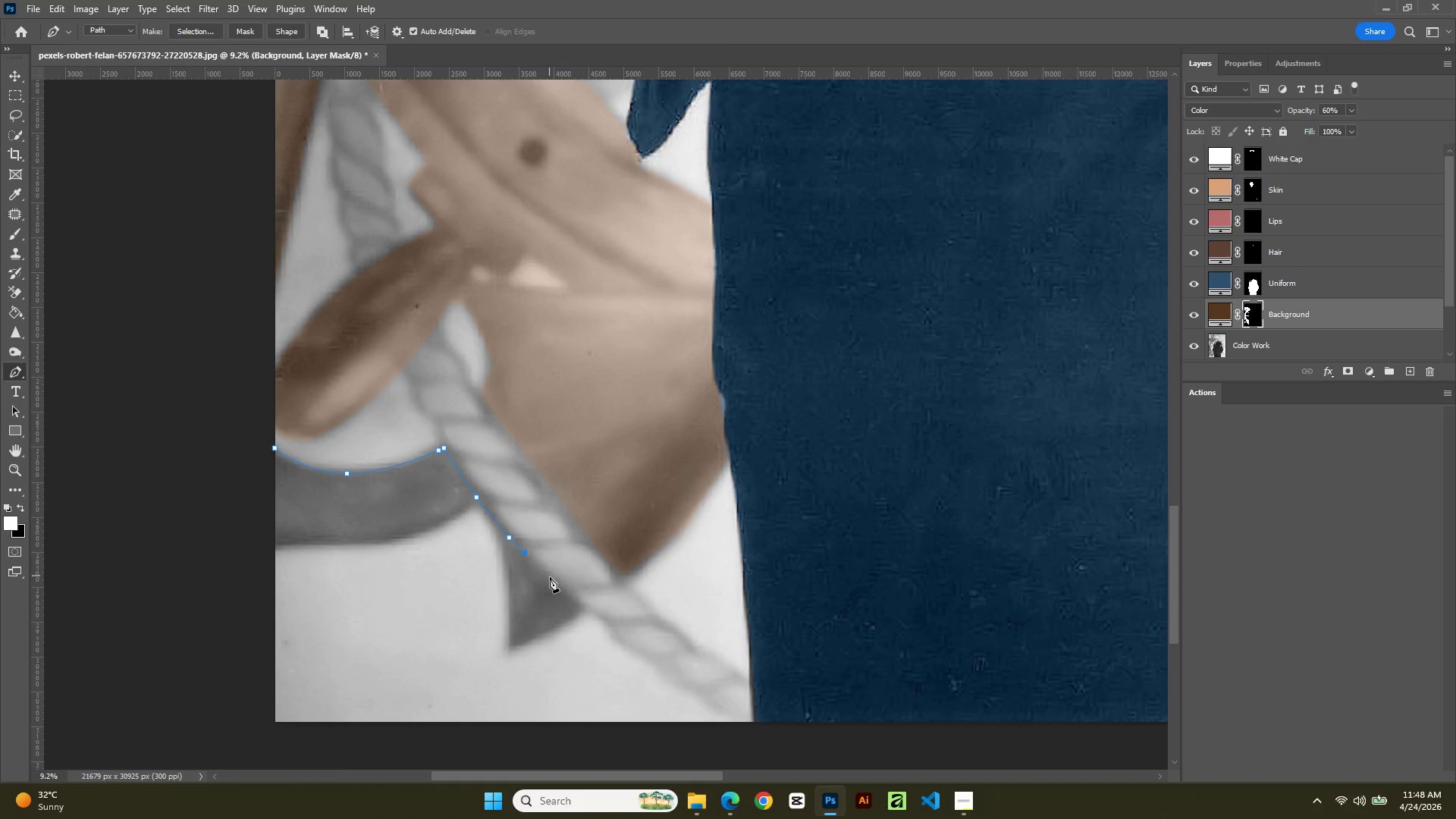 
left_click([562, 592])
 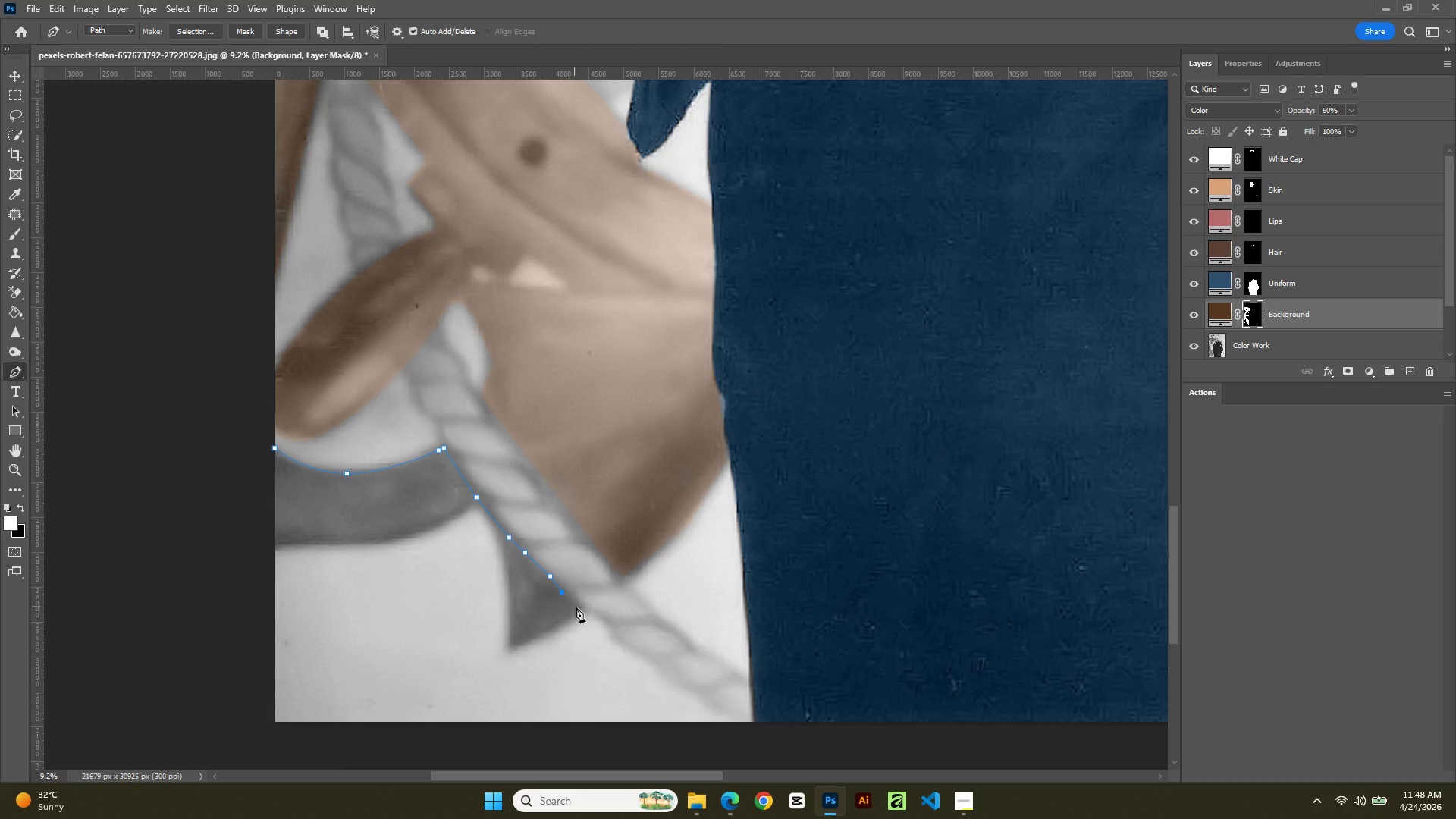 
left_click([580, 607])
 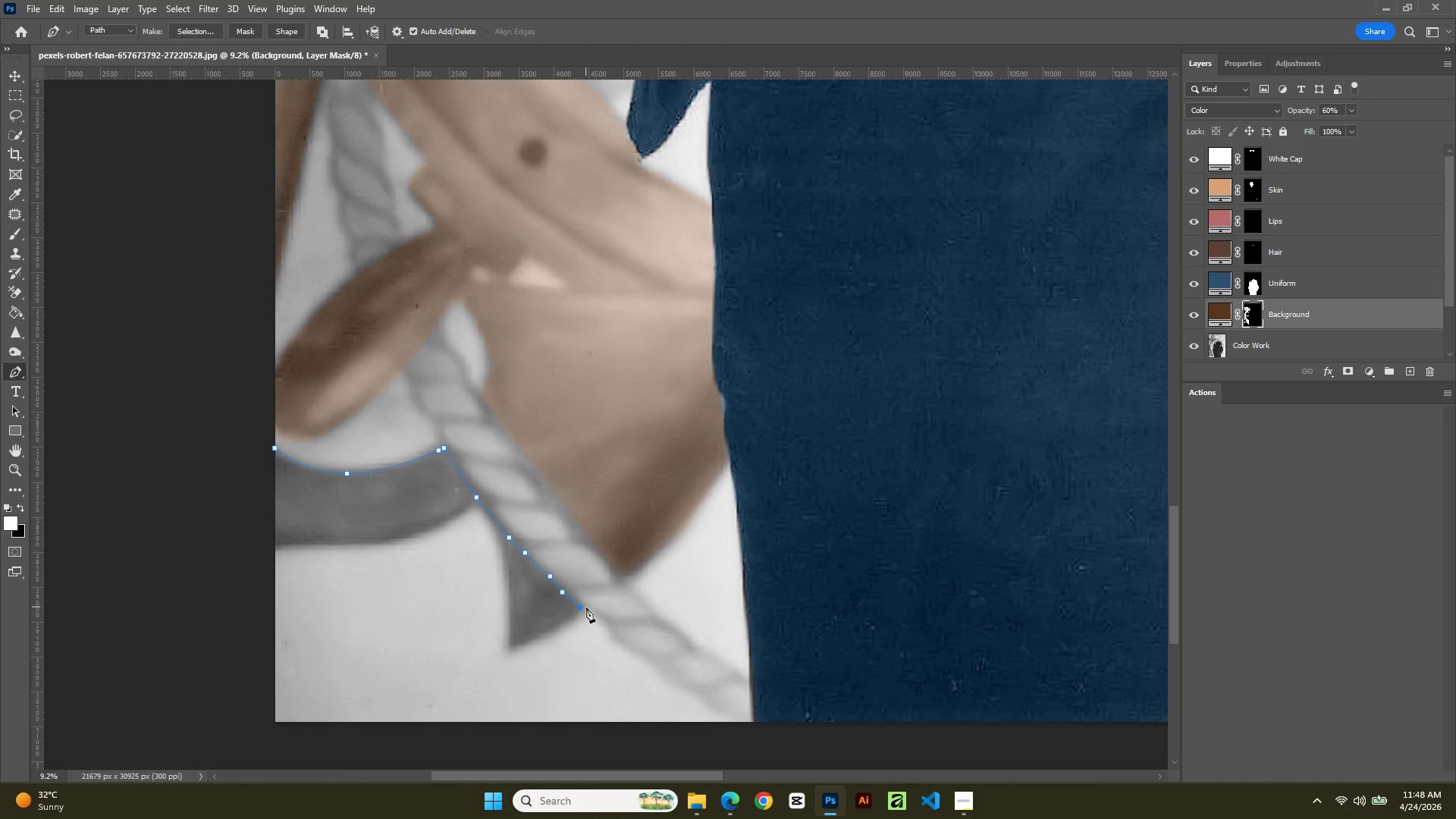 
left_click([586, 607])
 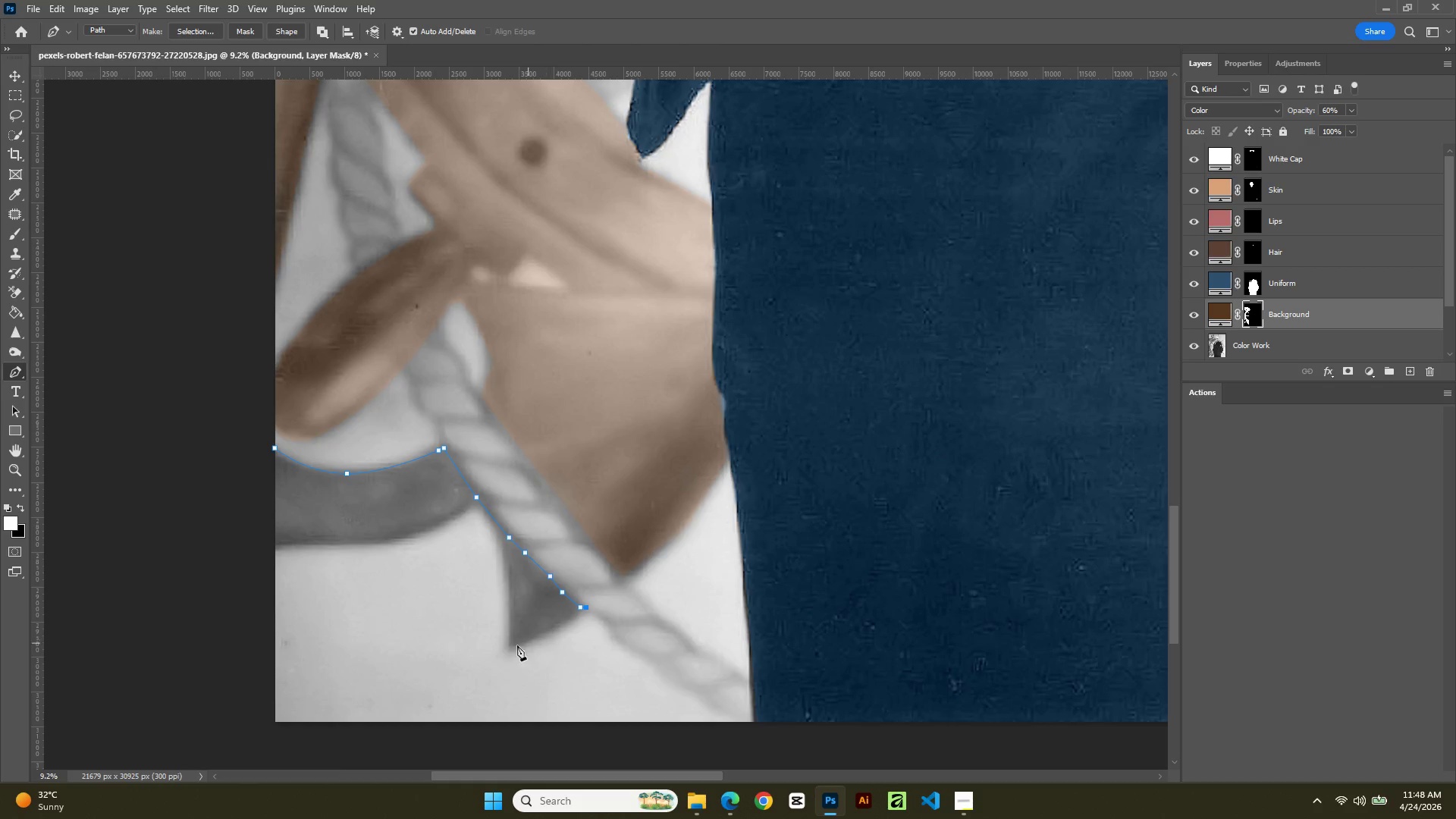 
left_click([510, 646])
 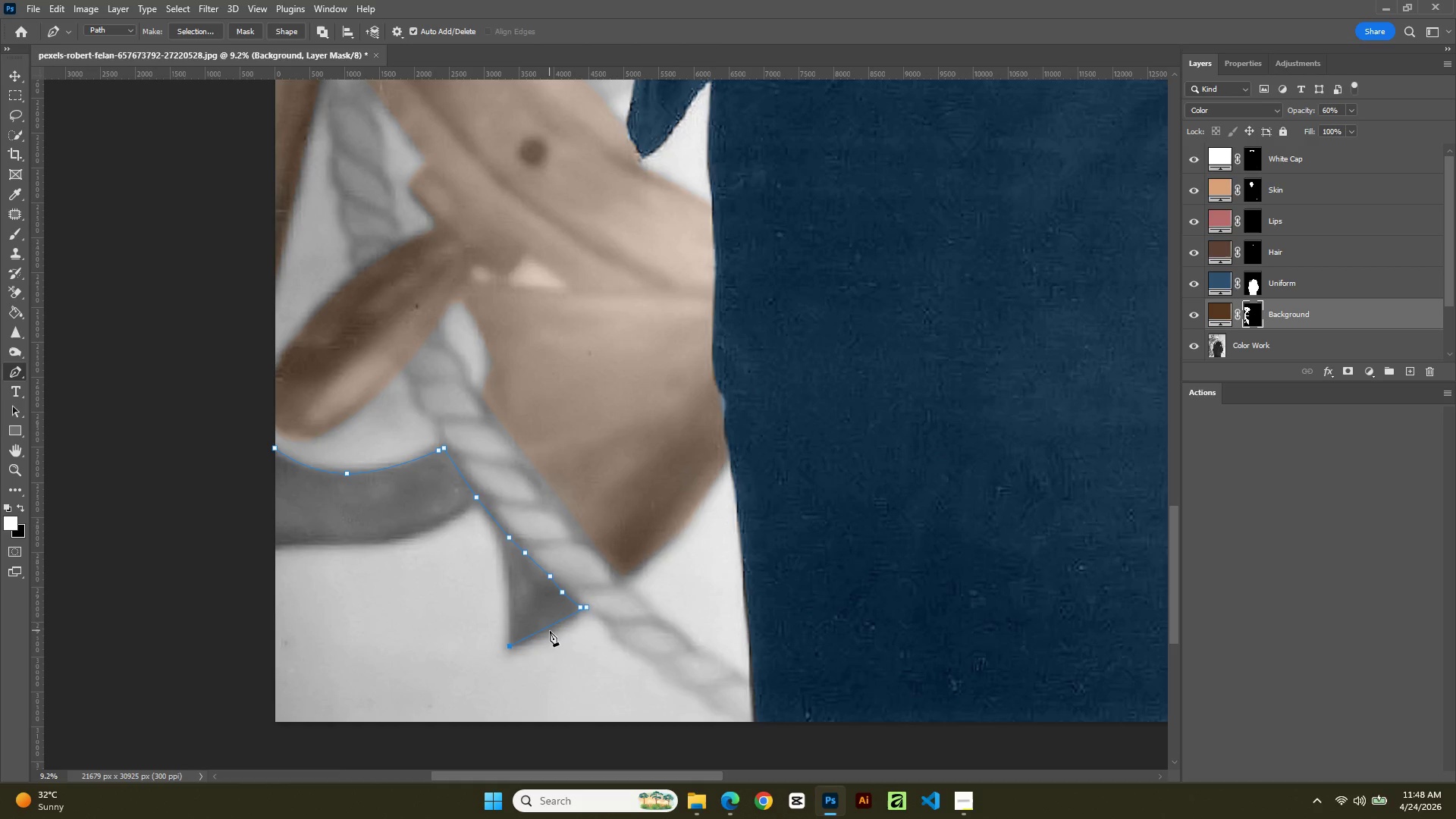 
left_click([550, 631])
 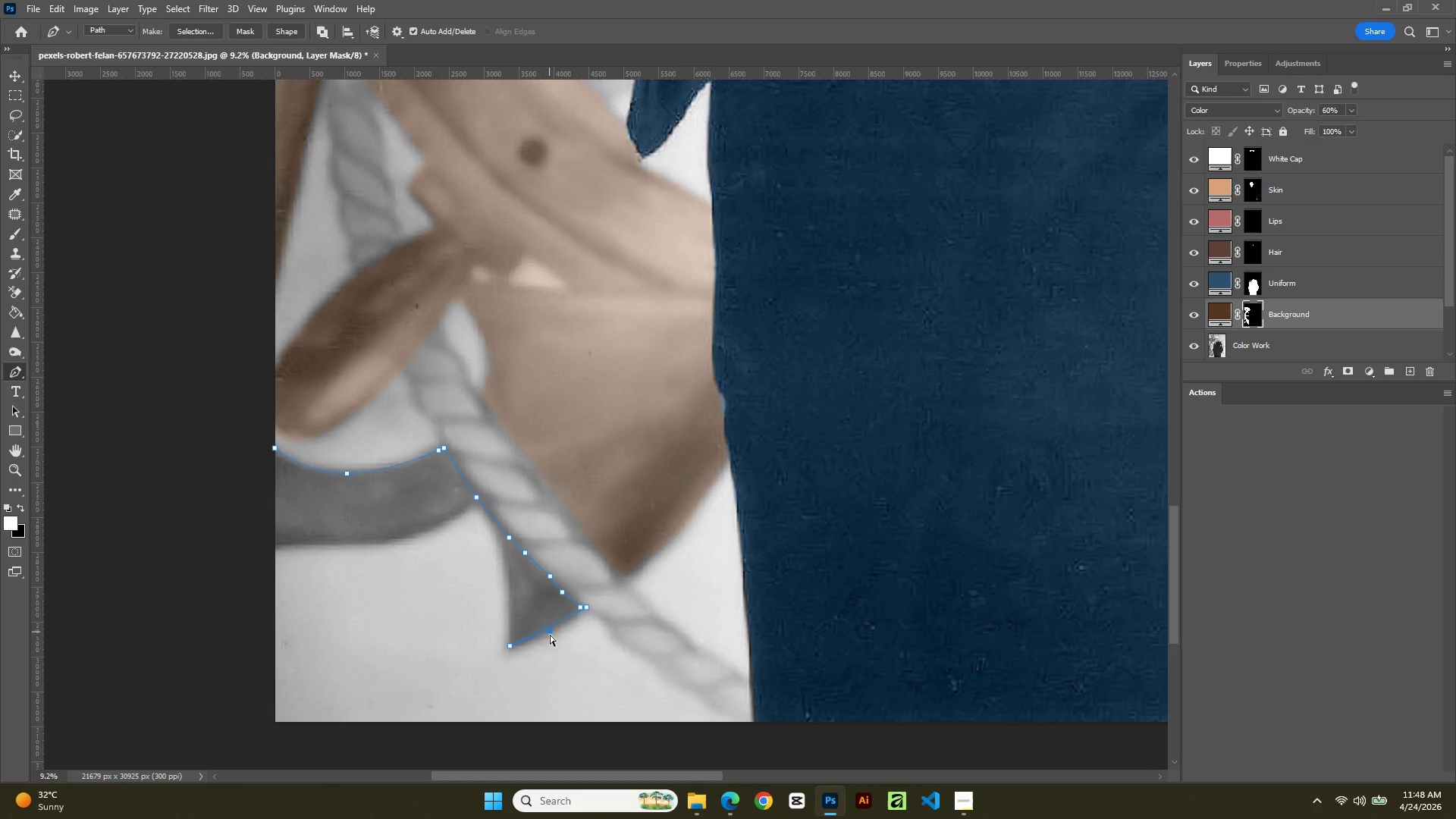 
key(Control+Z)
 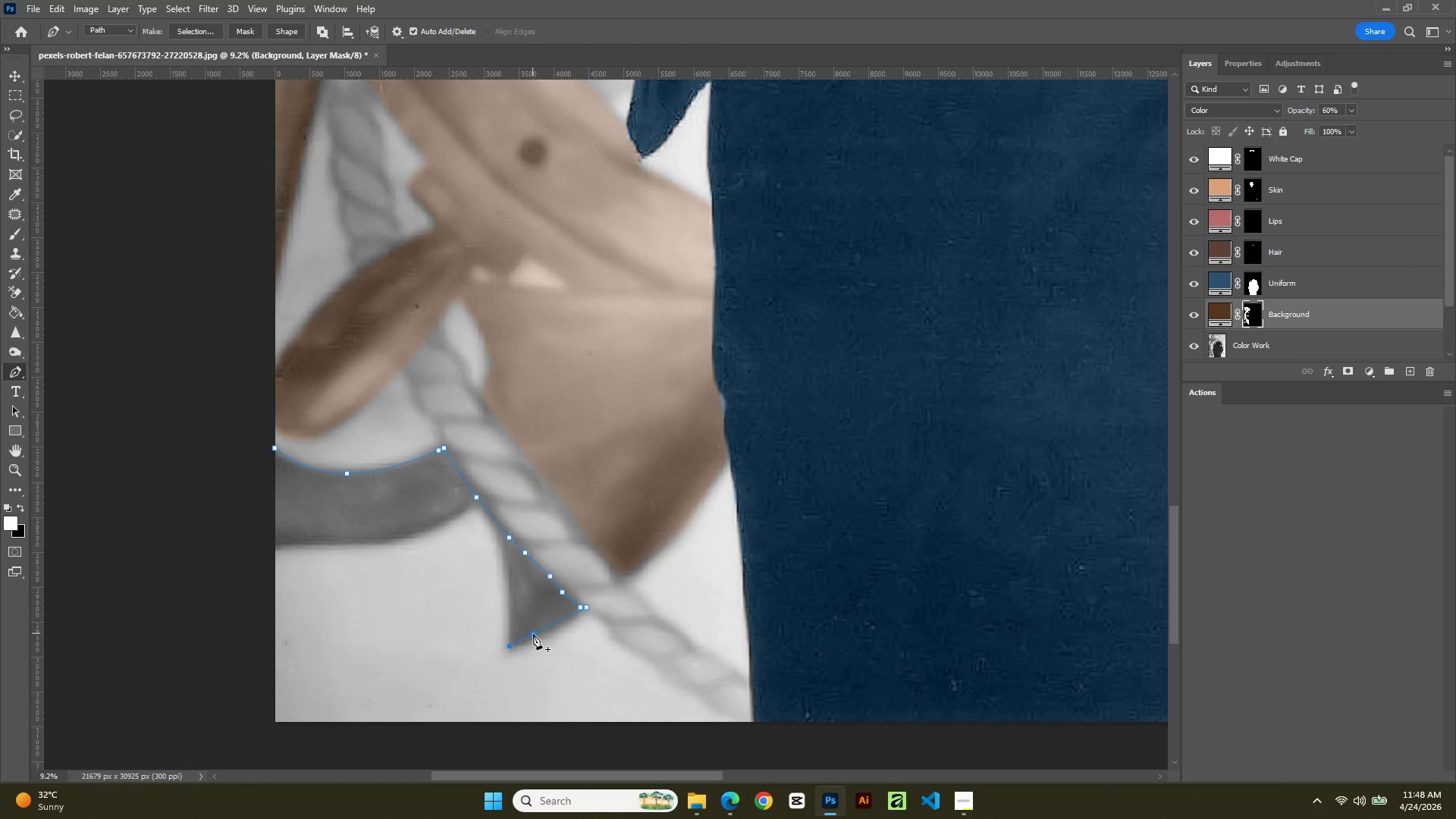 
left_click([535, 634])
 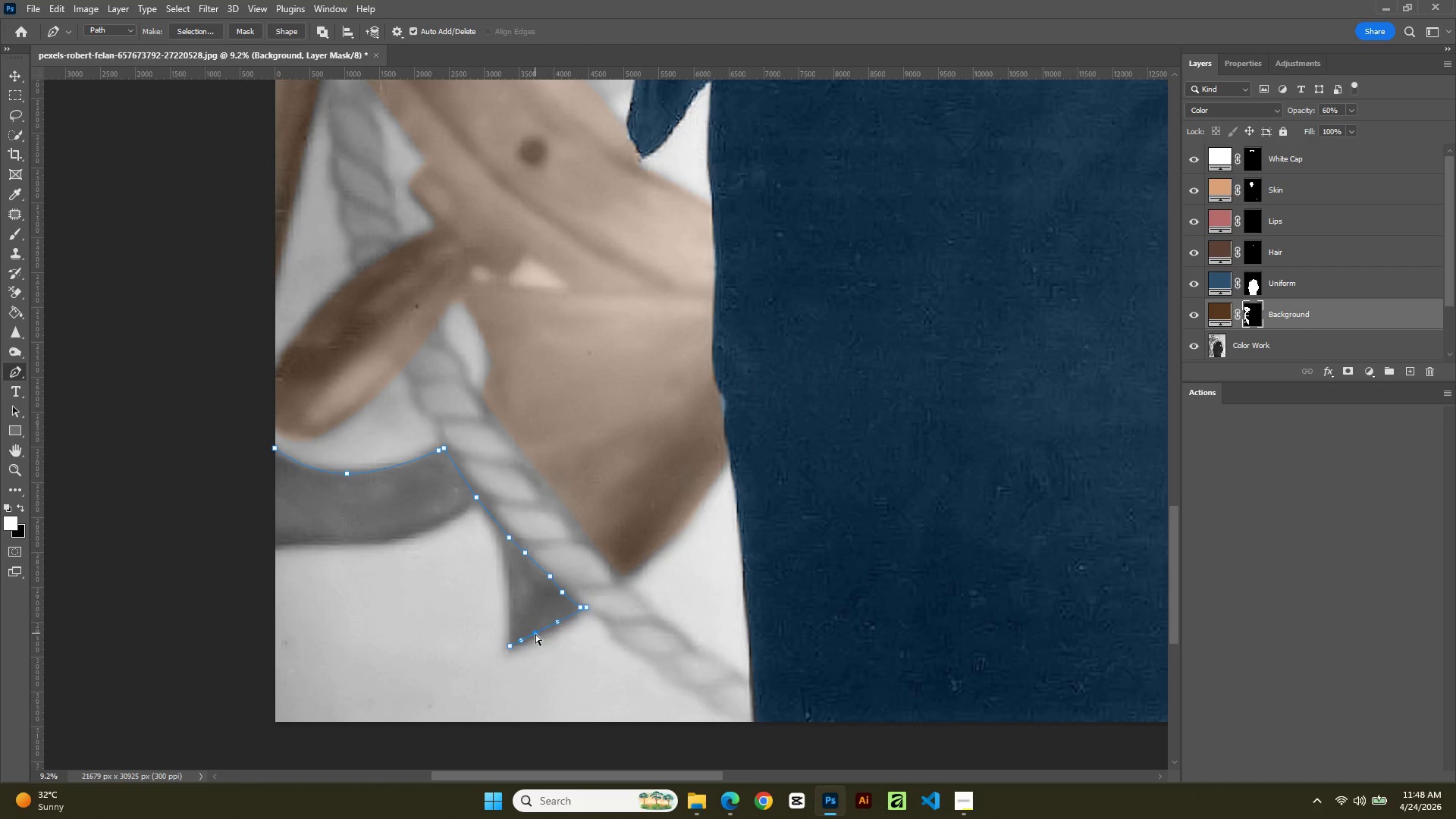 
hold_key(key=ControlLeft, duration=1.17)
left_click_drag(start_coordinate=[535, 634], to_coordinate=[540, 635])
 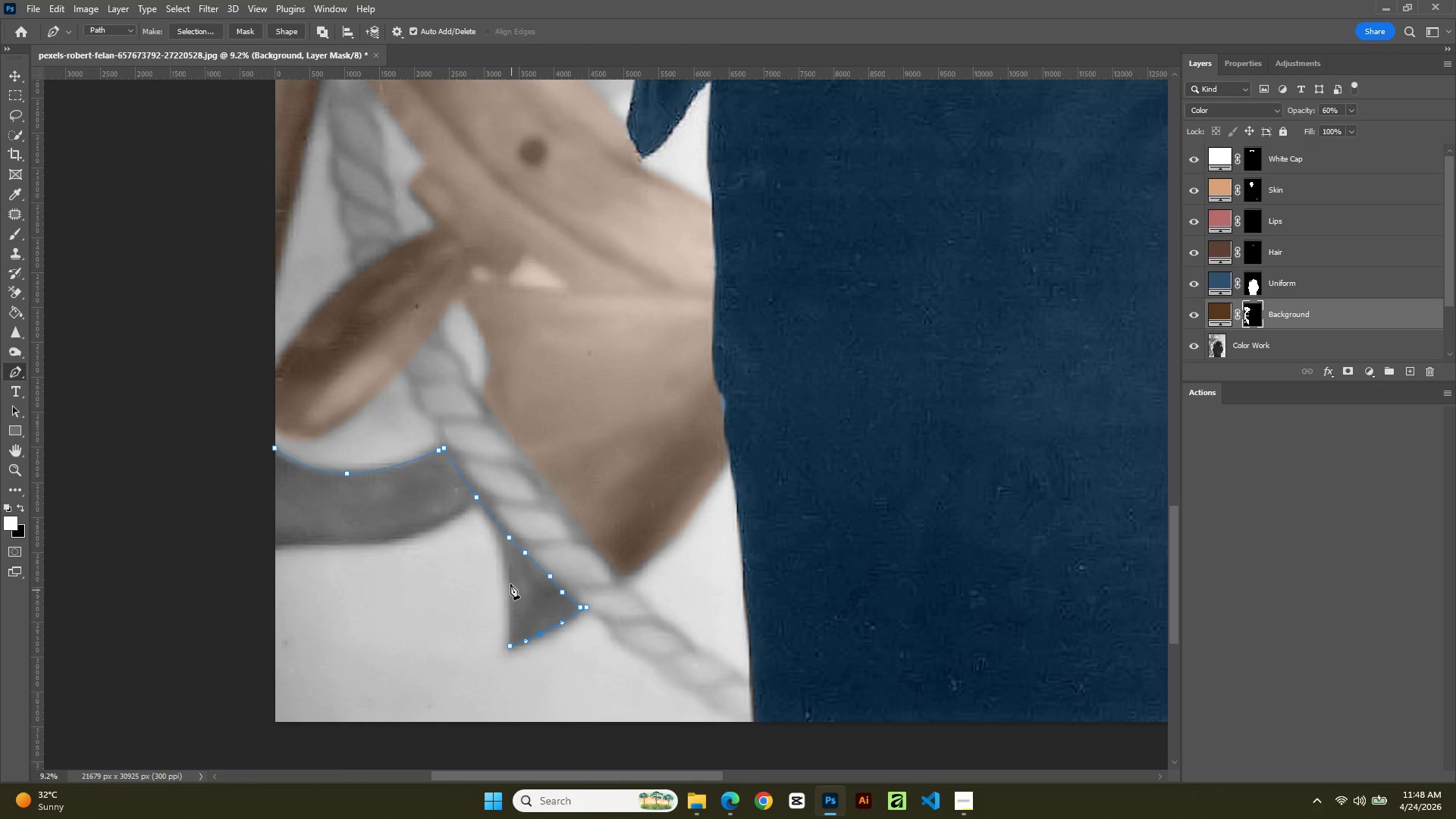 
left_click([509, 577])
 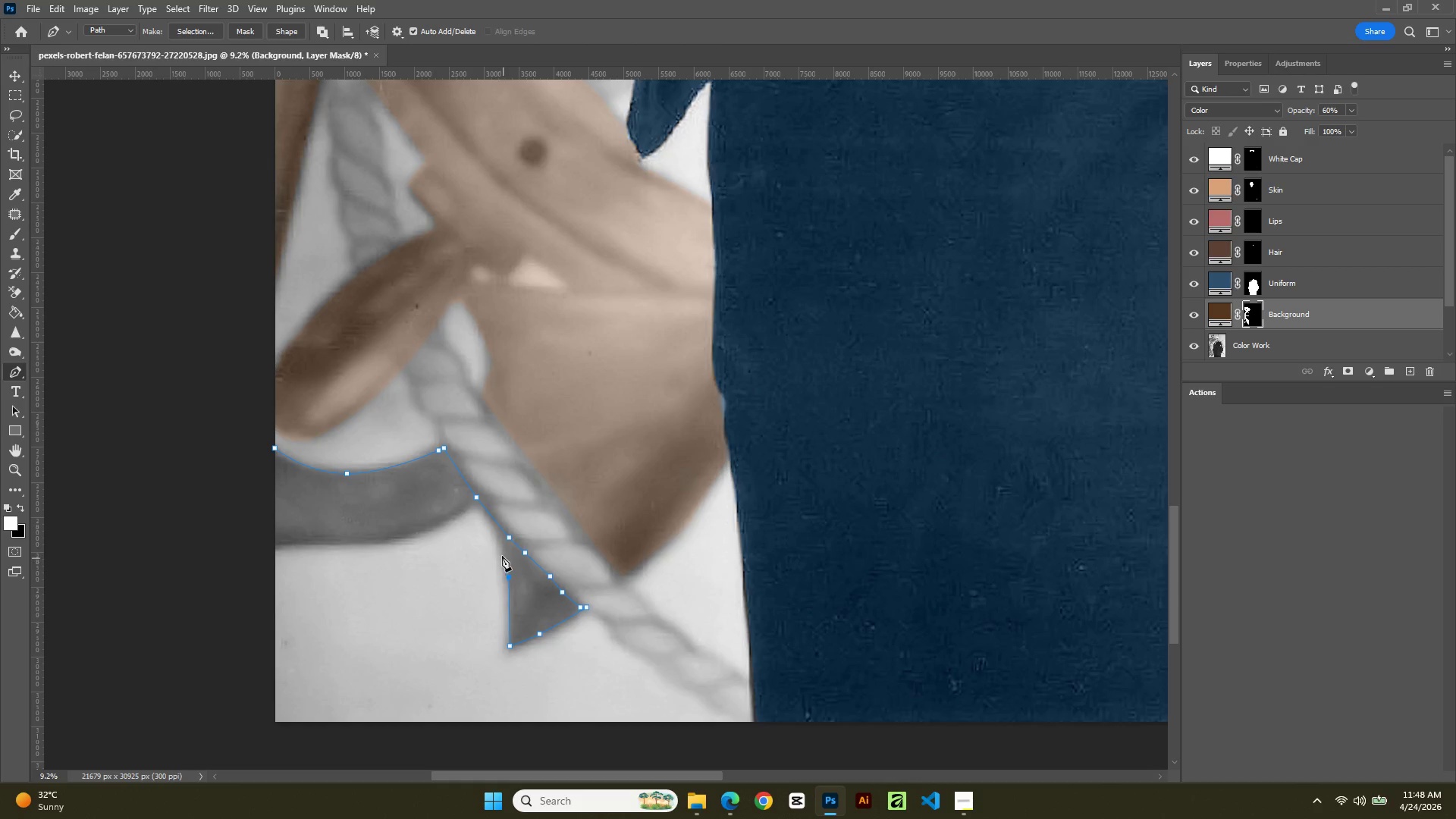 
left_click([500, 548])
 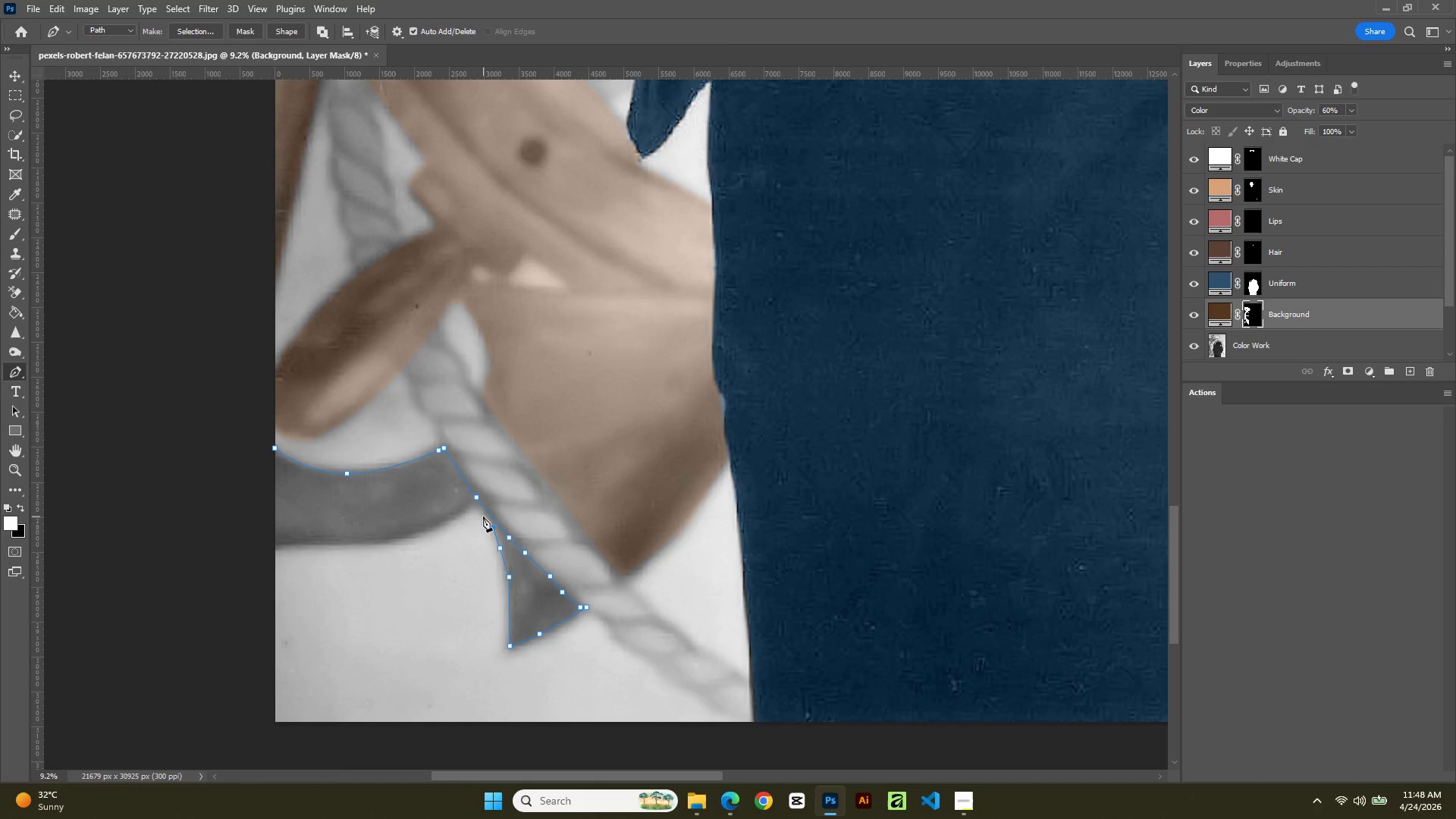 
left_click([477, 510])
 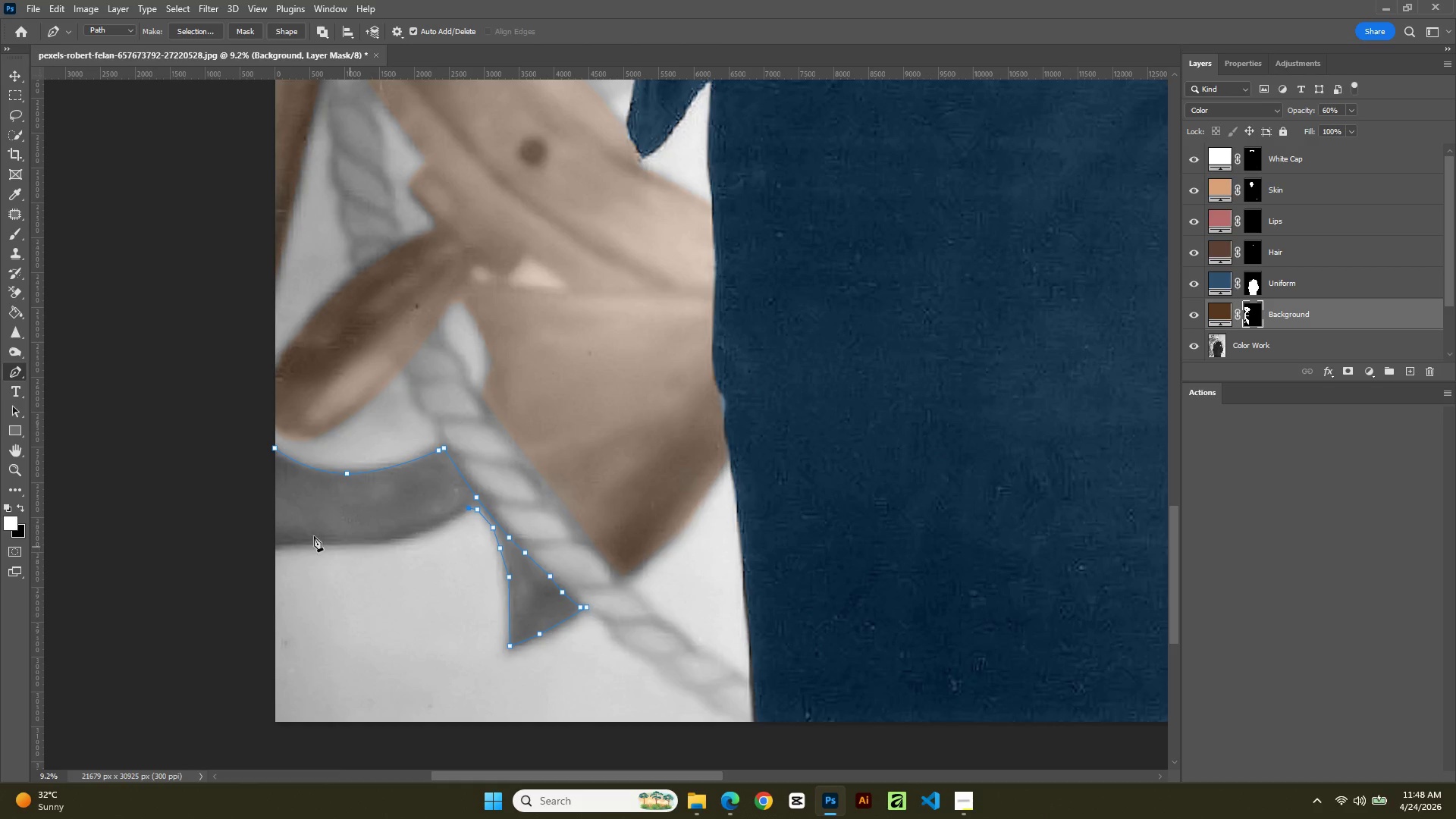 
left_click([302, 546])
 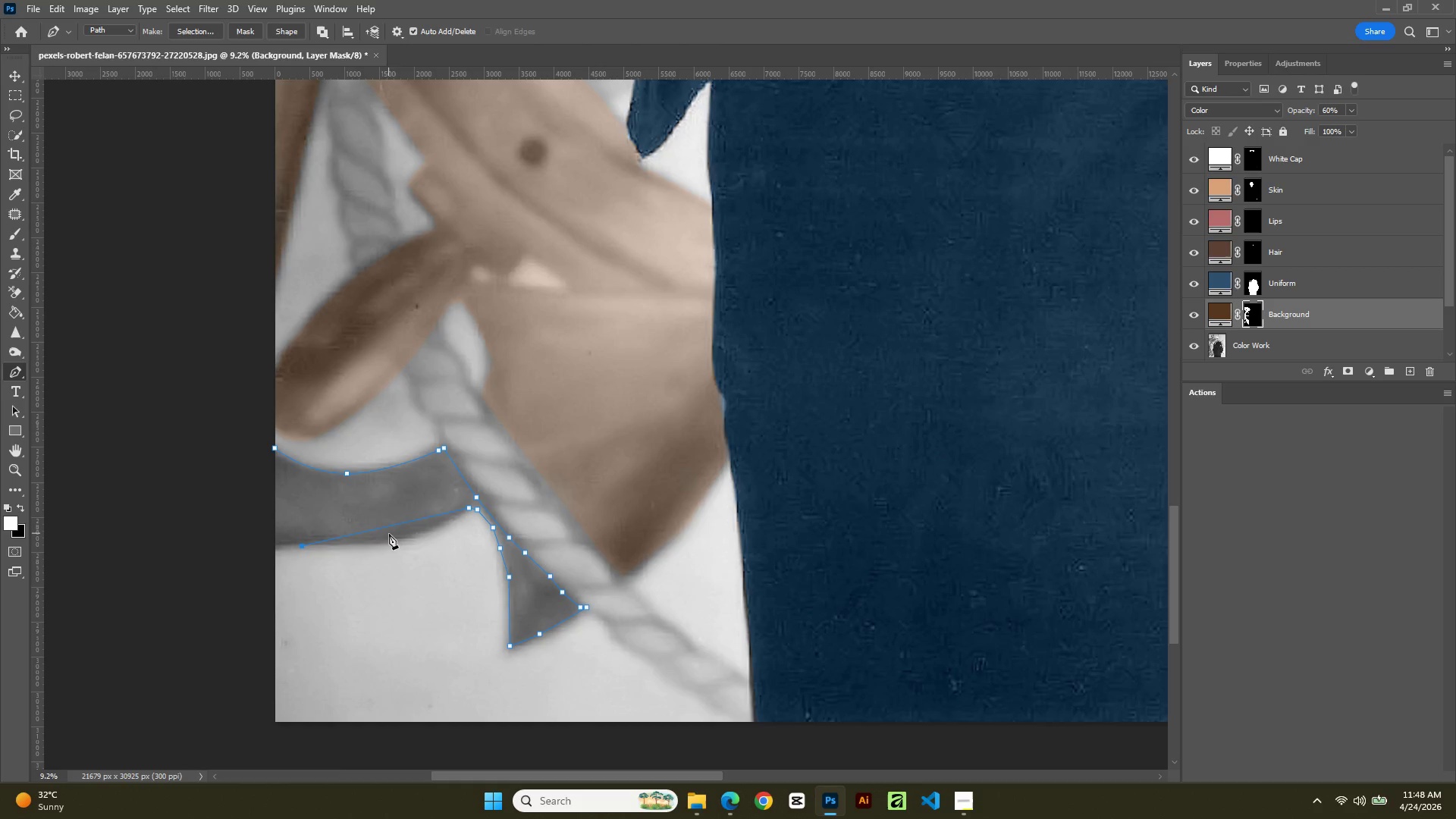 
left_click([389, 530])
 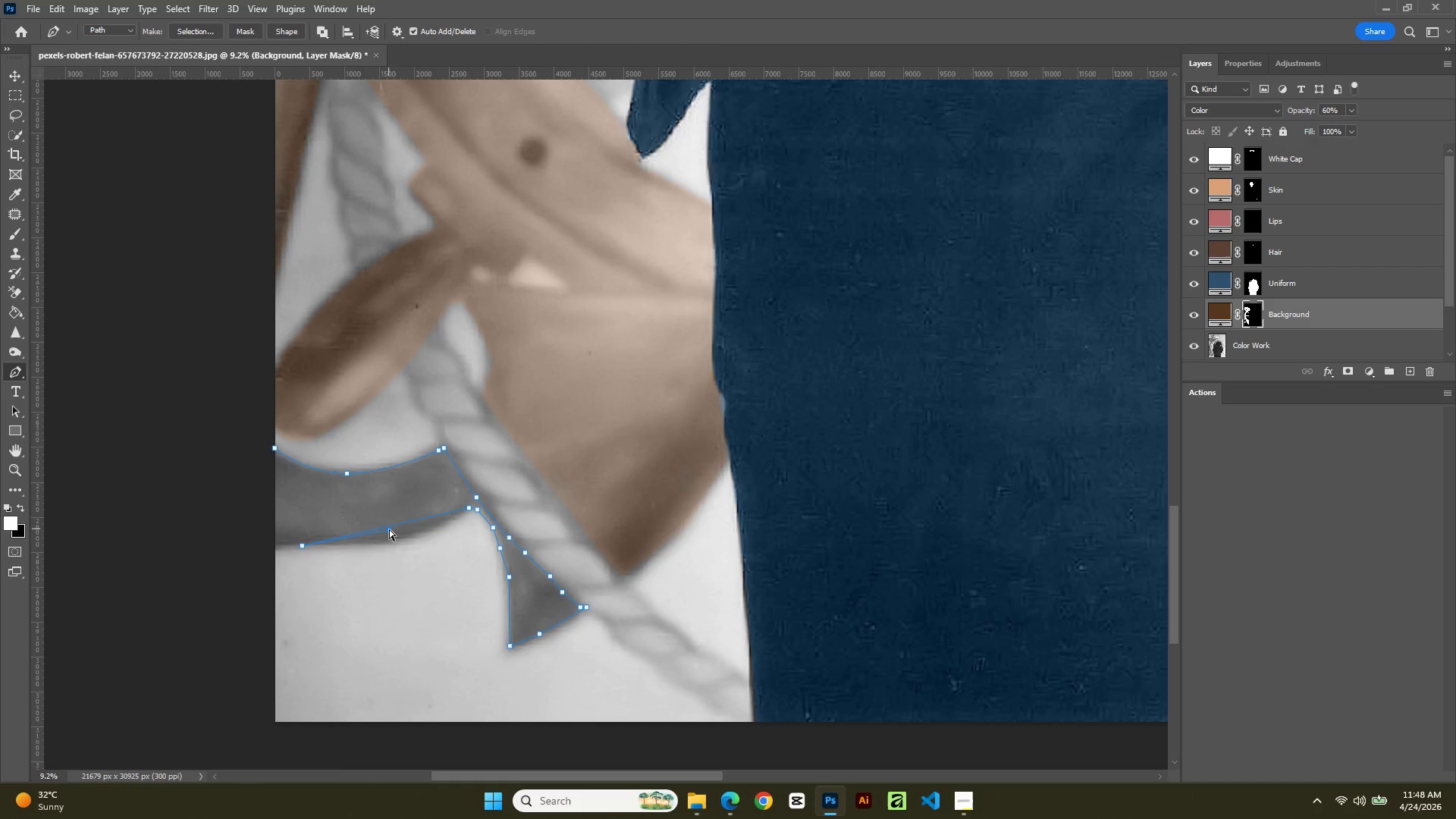 
key(Control+Z)
 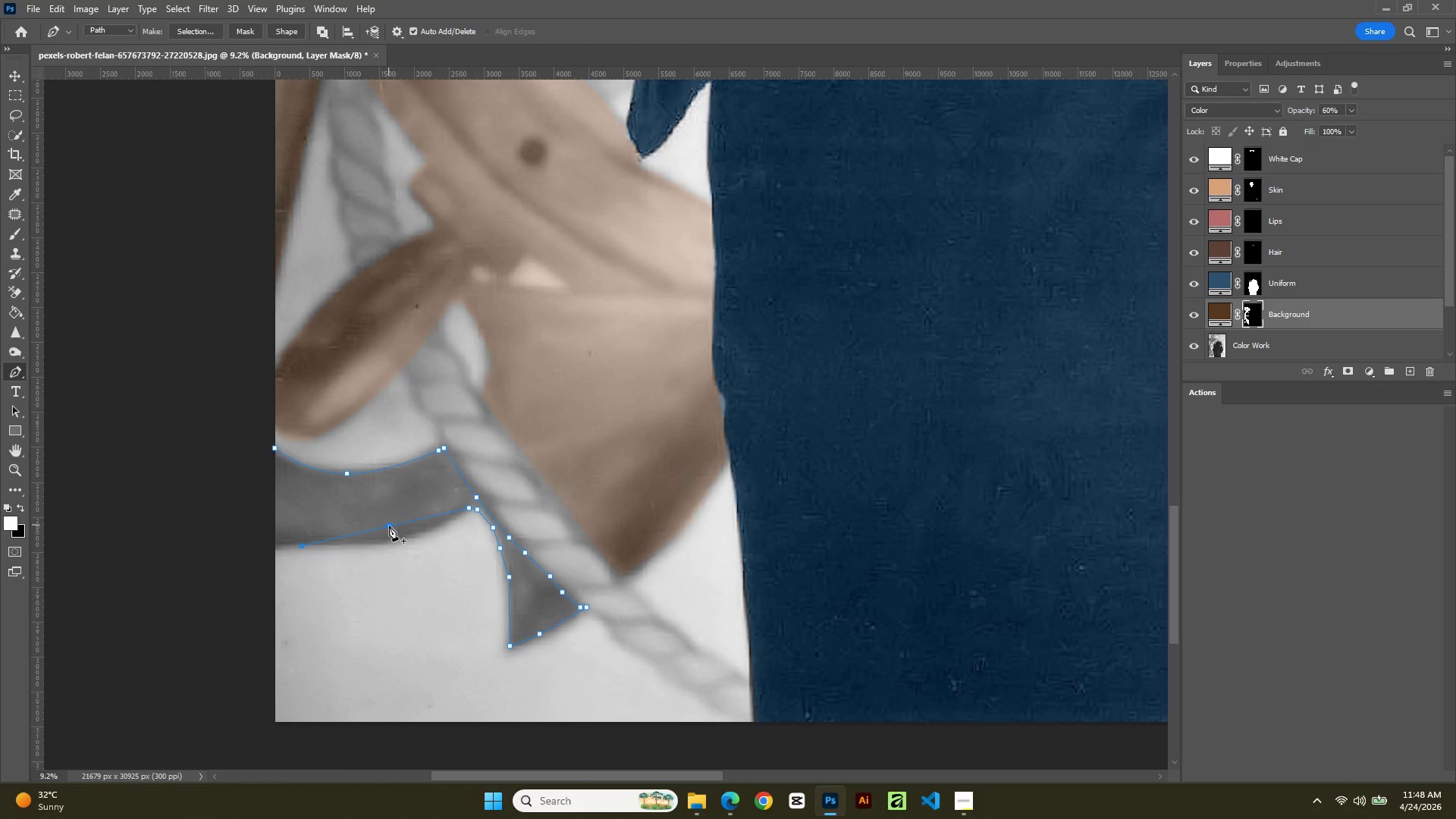 
left_click([389, 526])
 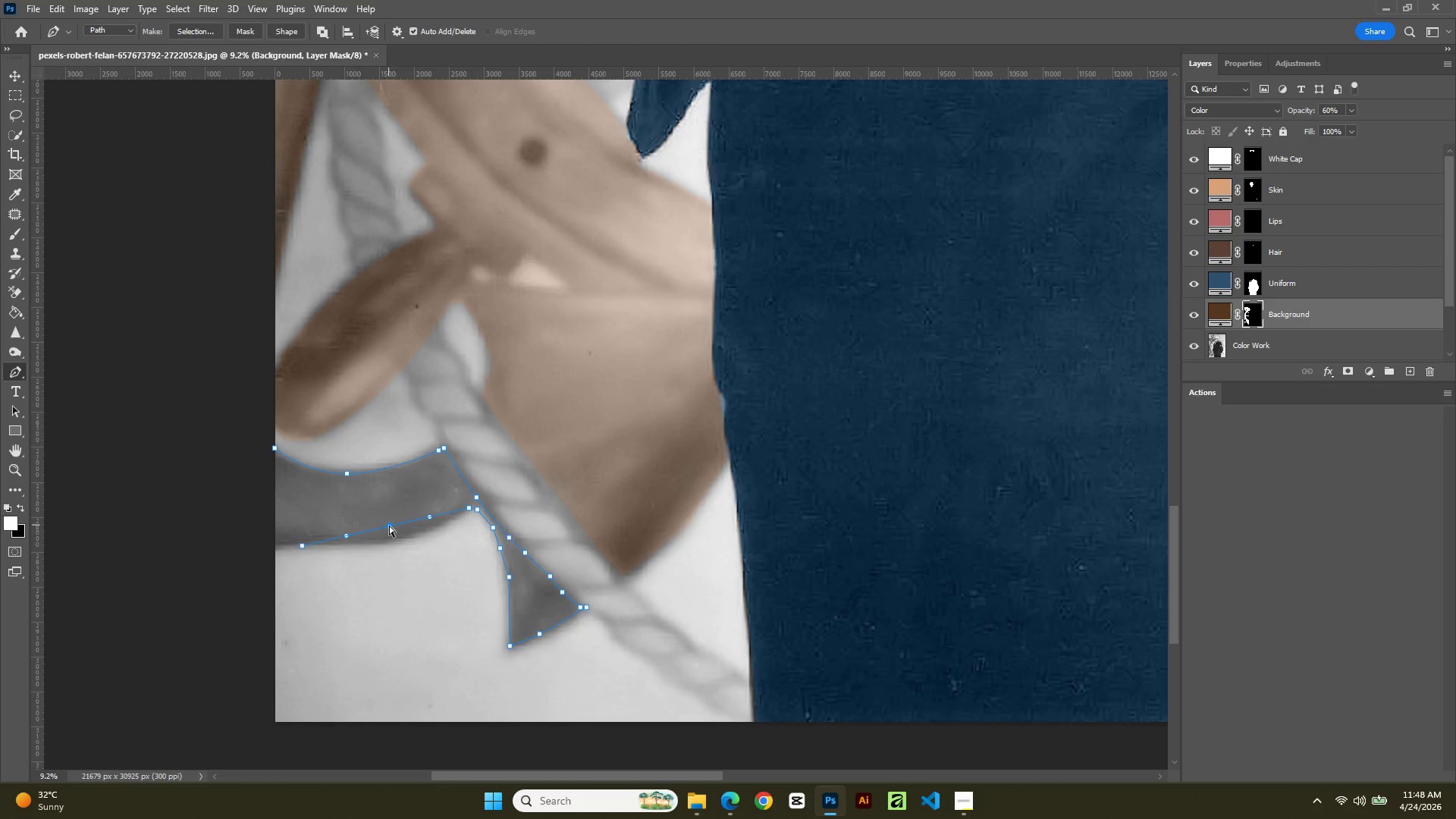 
hold_key(key=ControlLeft, duration=1.39)
left_click_drag(start_coordinate=[389, 526], to_coordinate=[400, 538])
 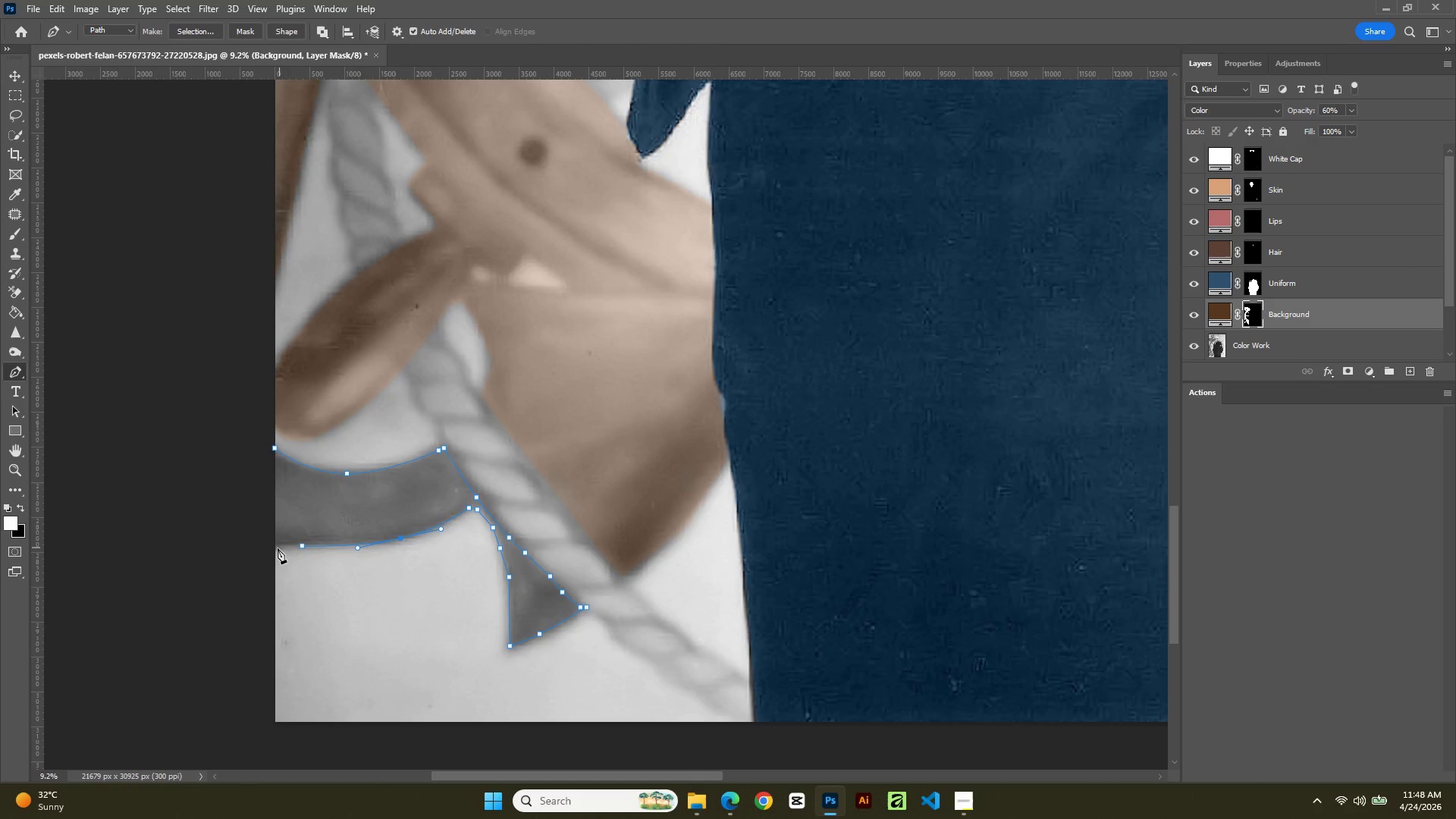 
left_click([278, 548])
 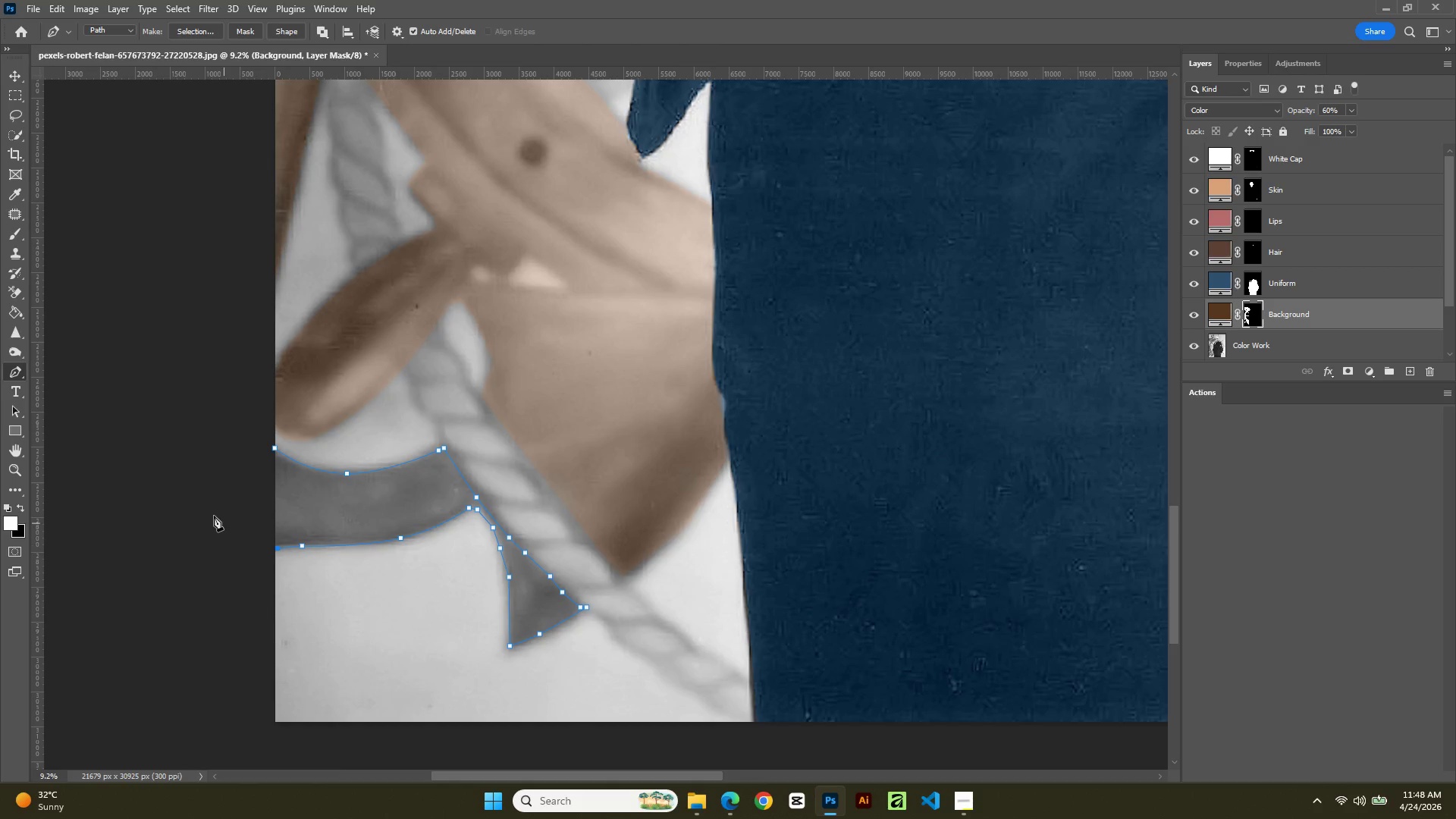 
left_click_drag(start_coordinate=[214, 514], to_coordinate=[214, 510])
 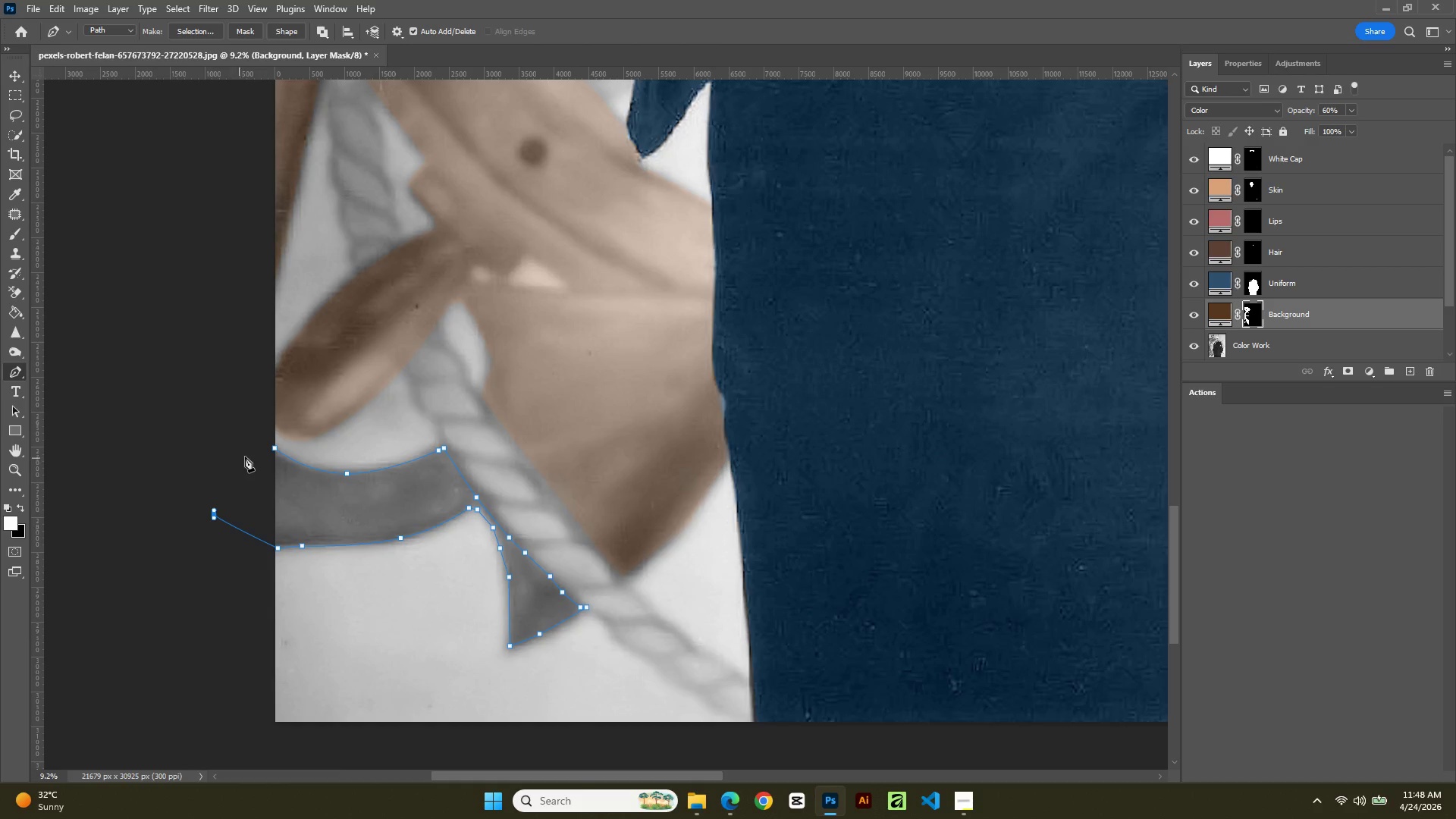 
left_click_drag(start_coordinate=[246, 457], to_coordinate=[262, 450])
 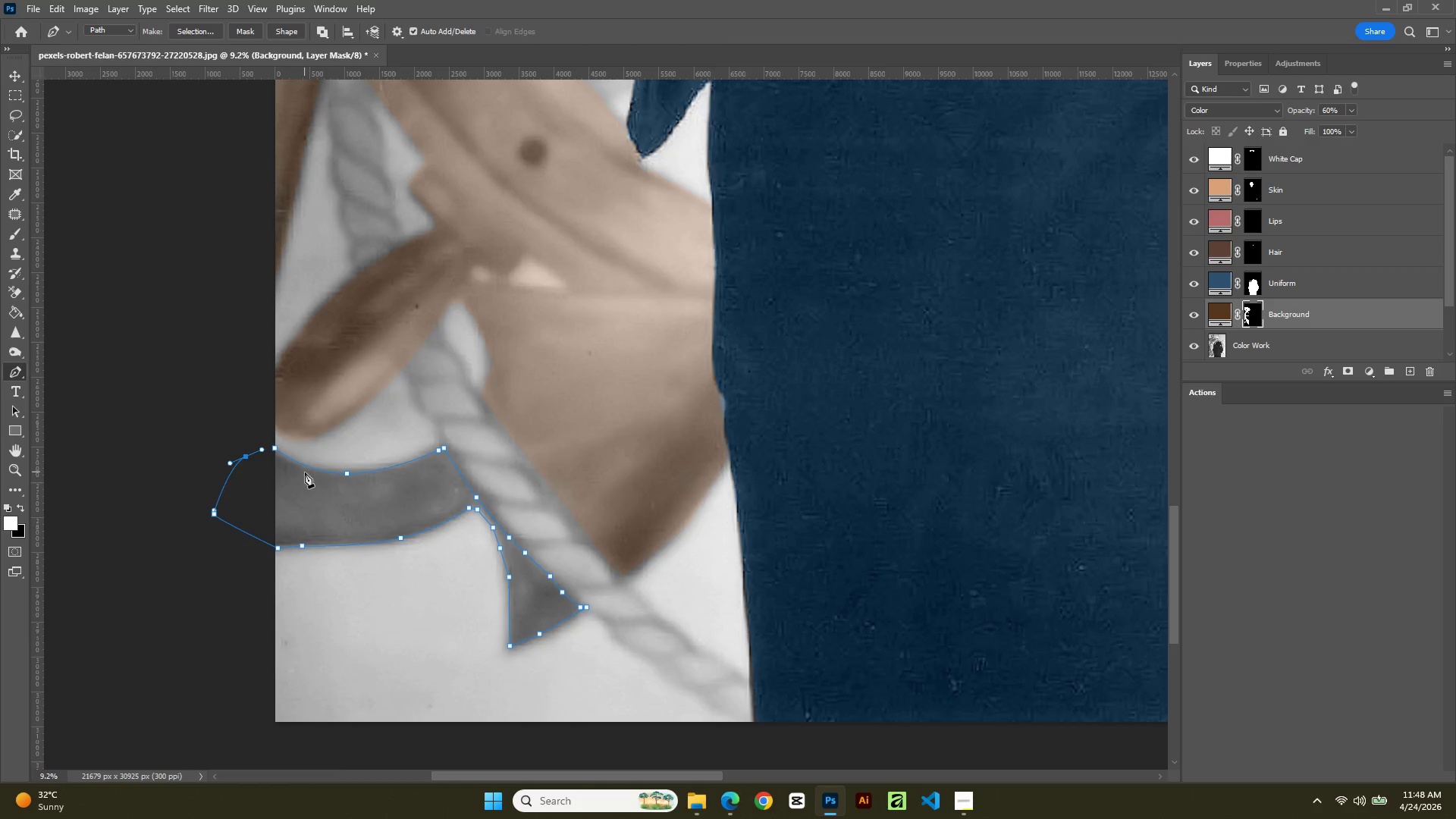 
right_click([305, 472])
 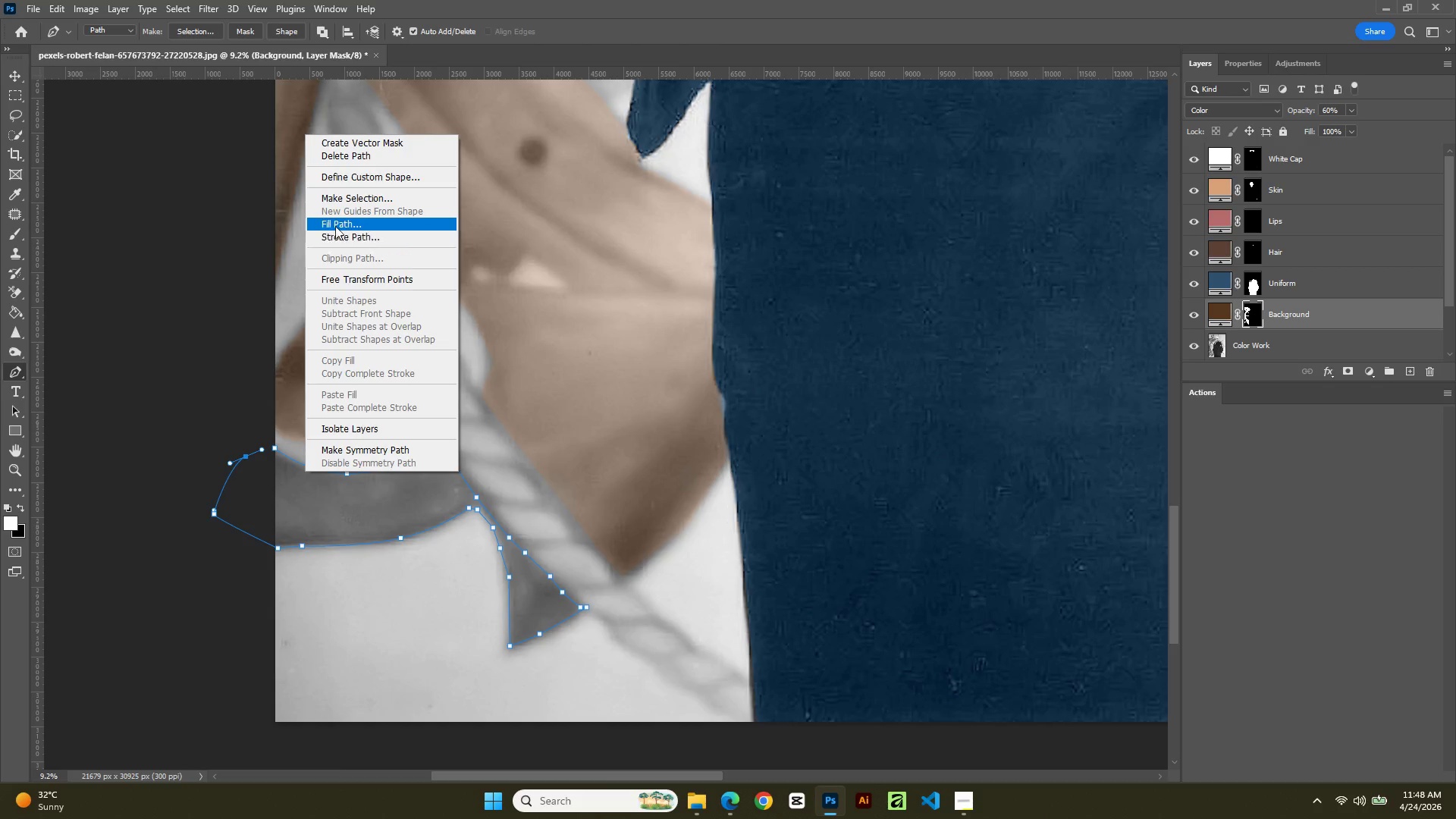 
left_click([340, 194])
 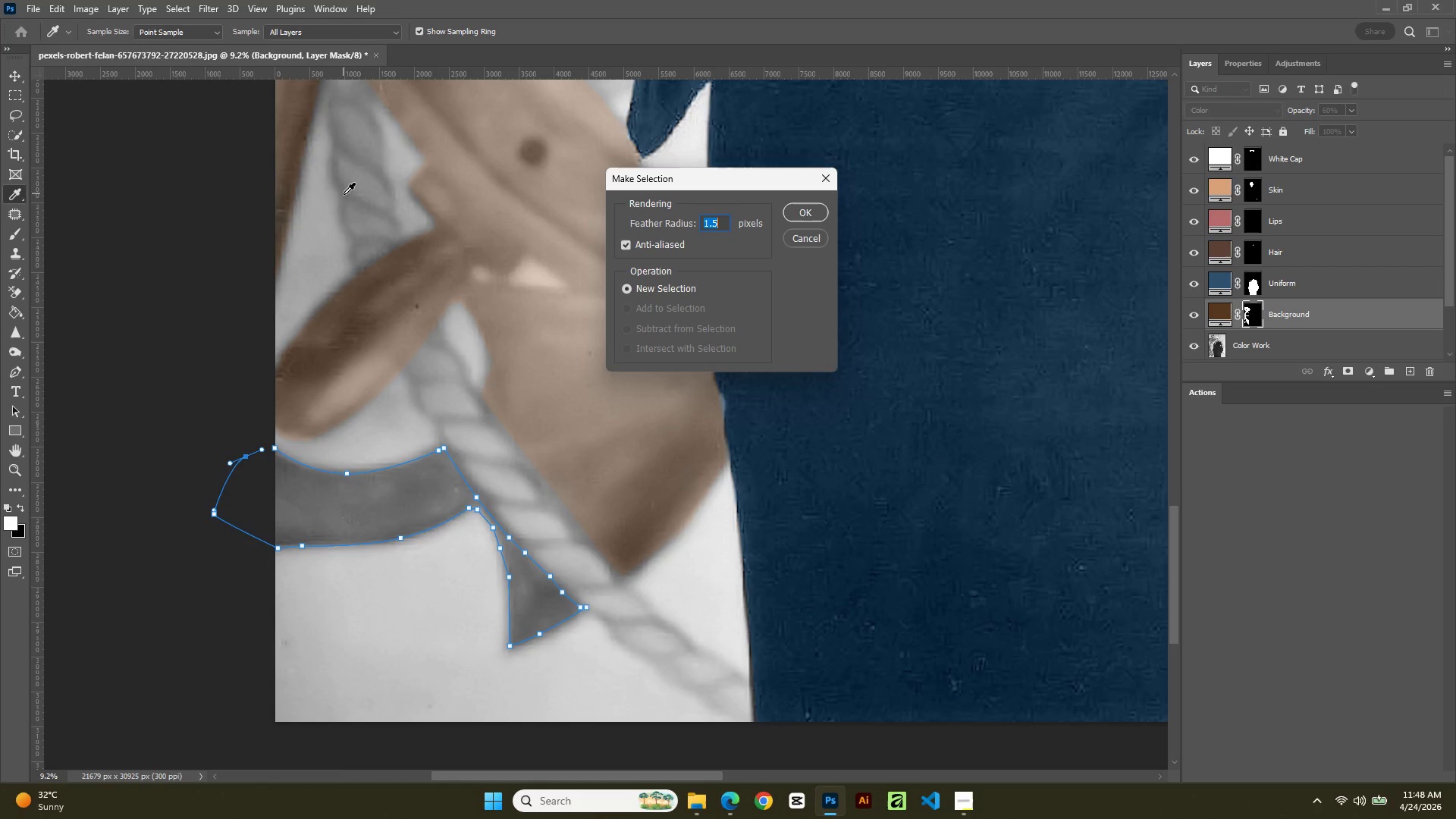 
key(NumpadEnter)
 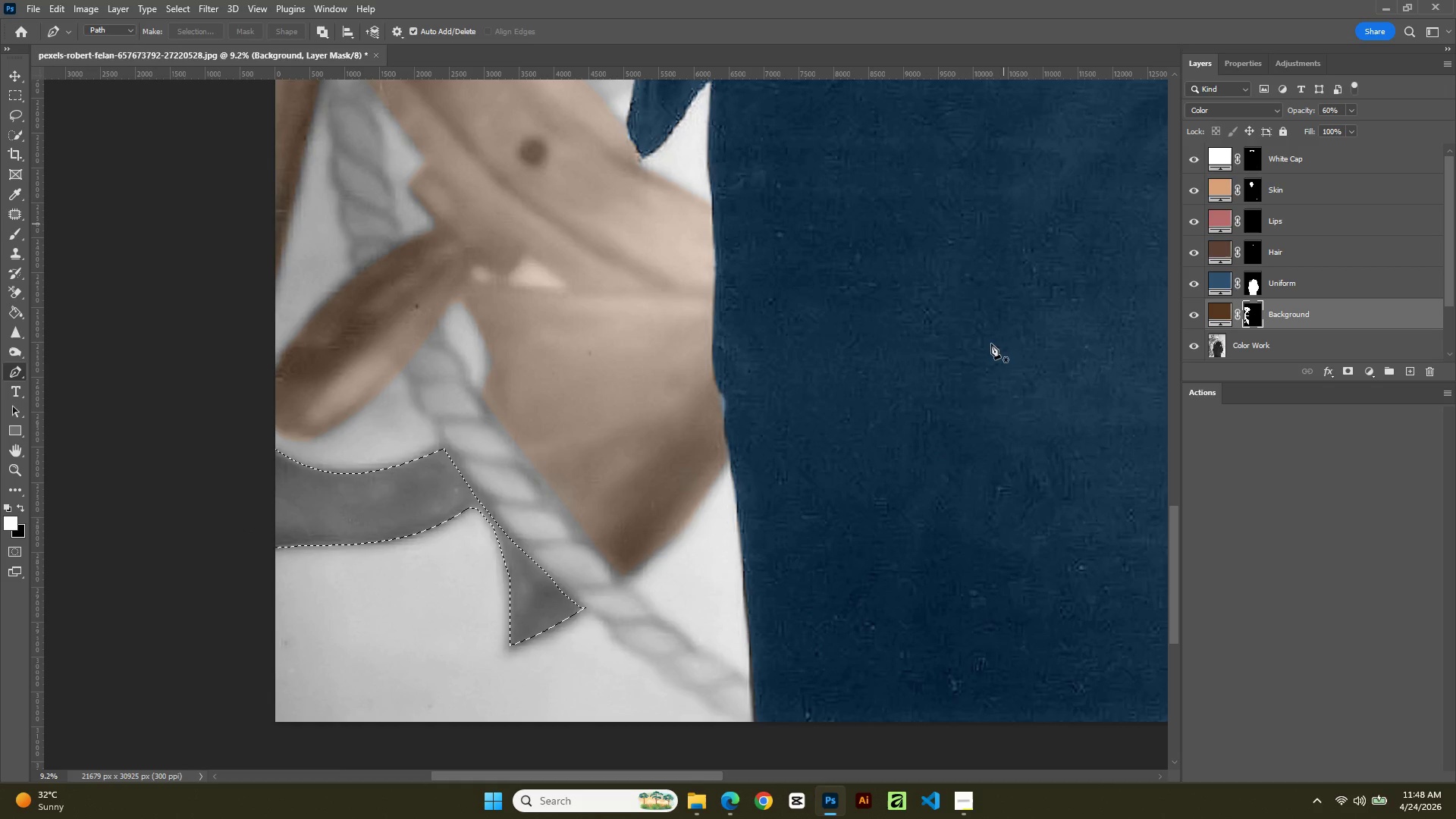 
left_click([1257, 319])
 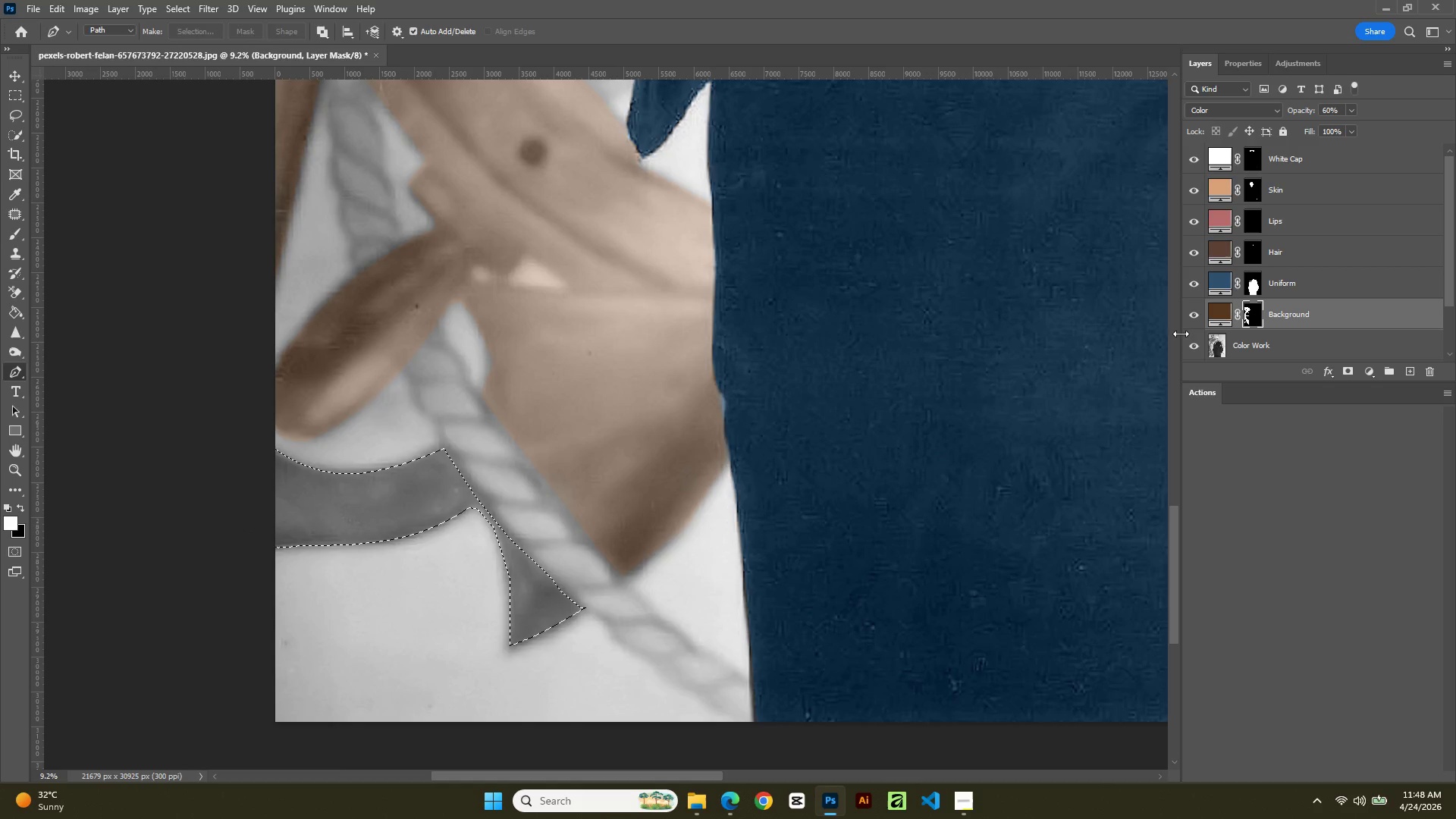 
key(B)
 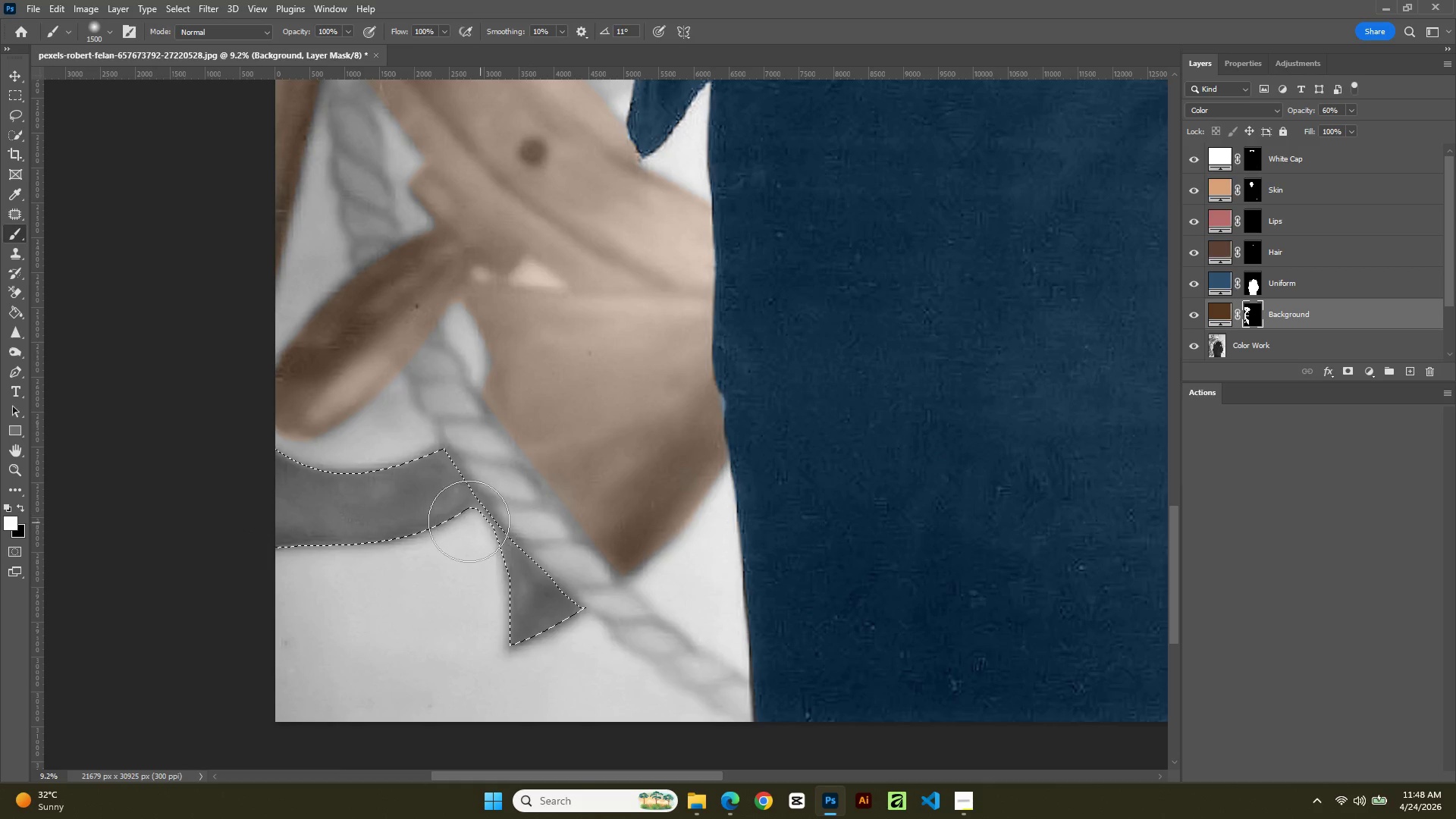 
left_click_drag(start_coordinate=[486, 491], to_coordinate=[526, 609])
 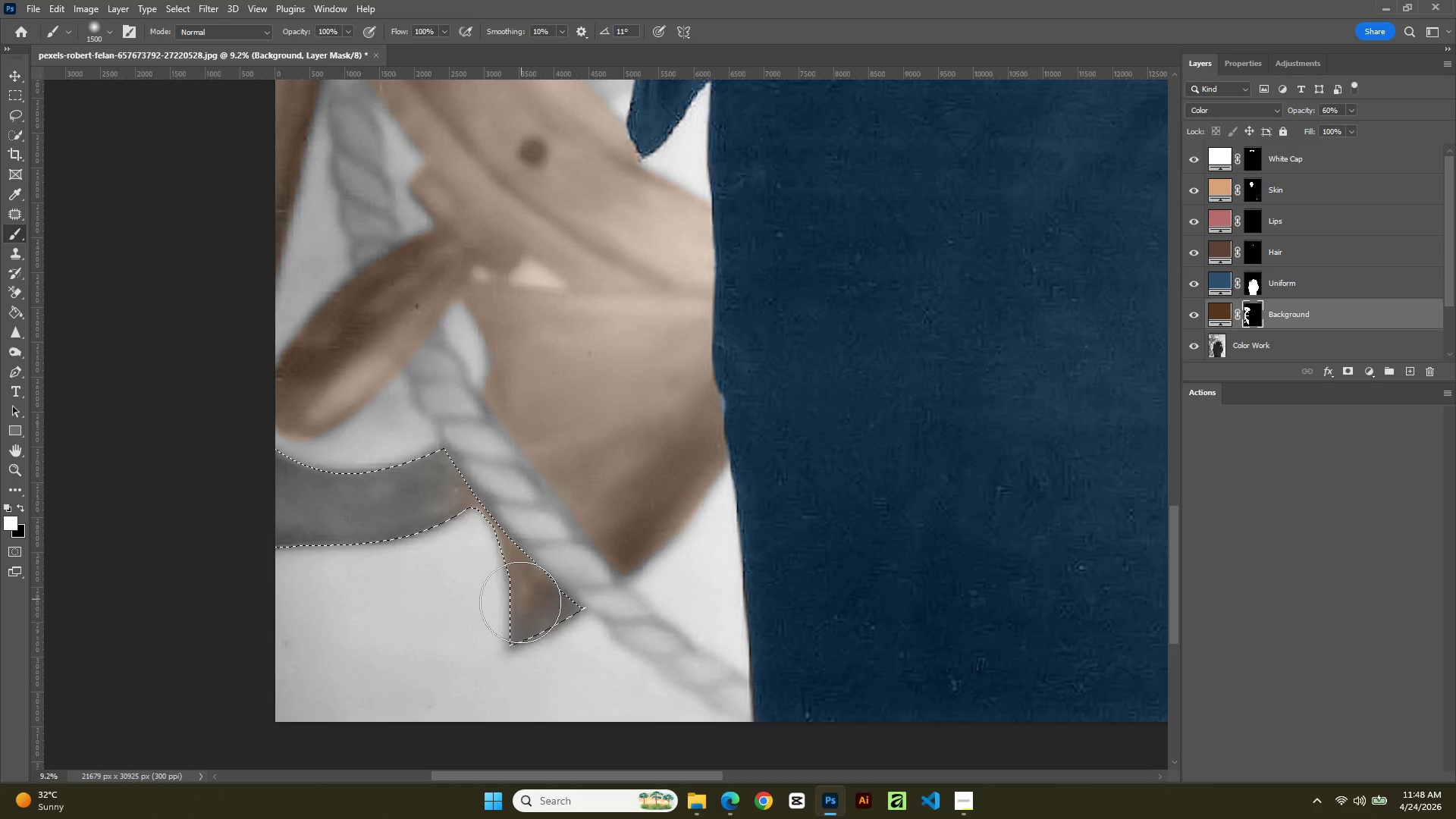 
left_click_drag(start_coordinate=[520, 599], to_coordinate=[301, 504])
 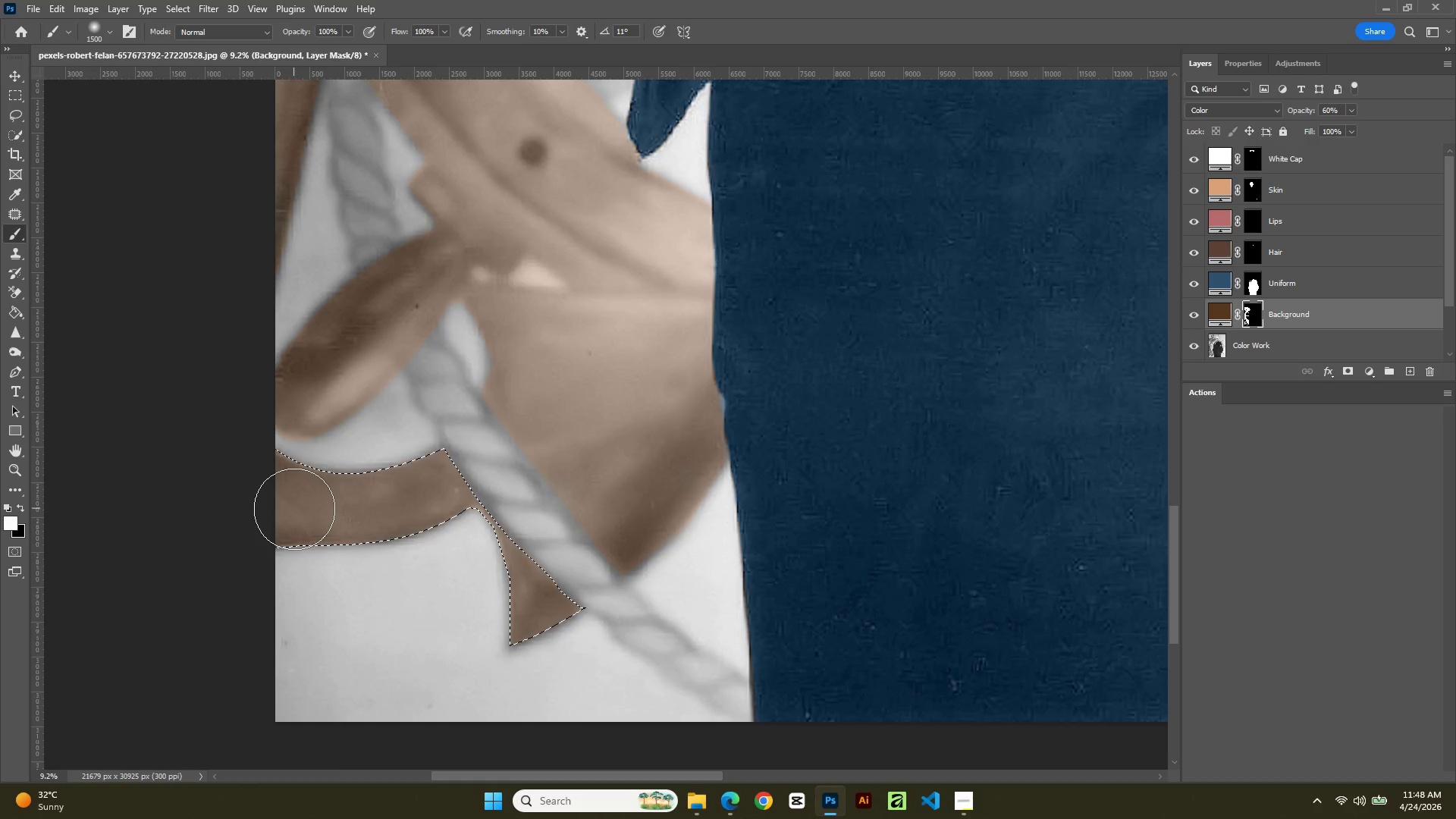 
type(ll)
 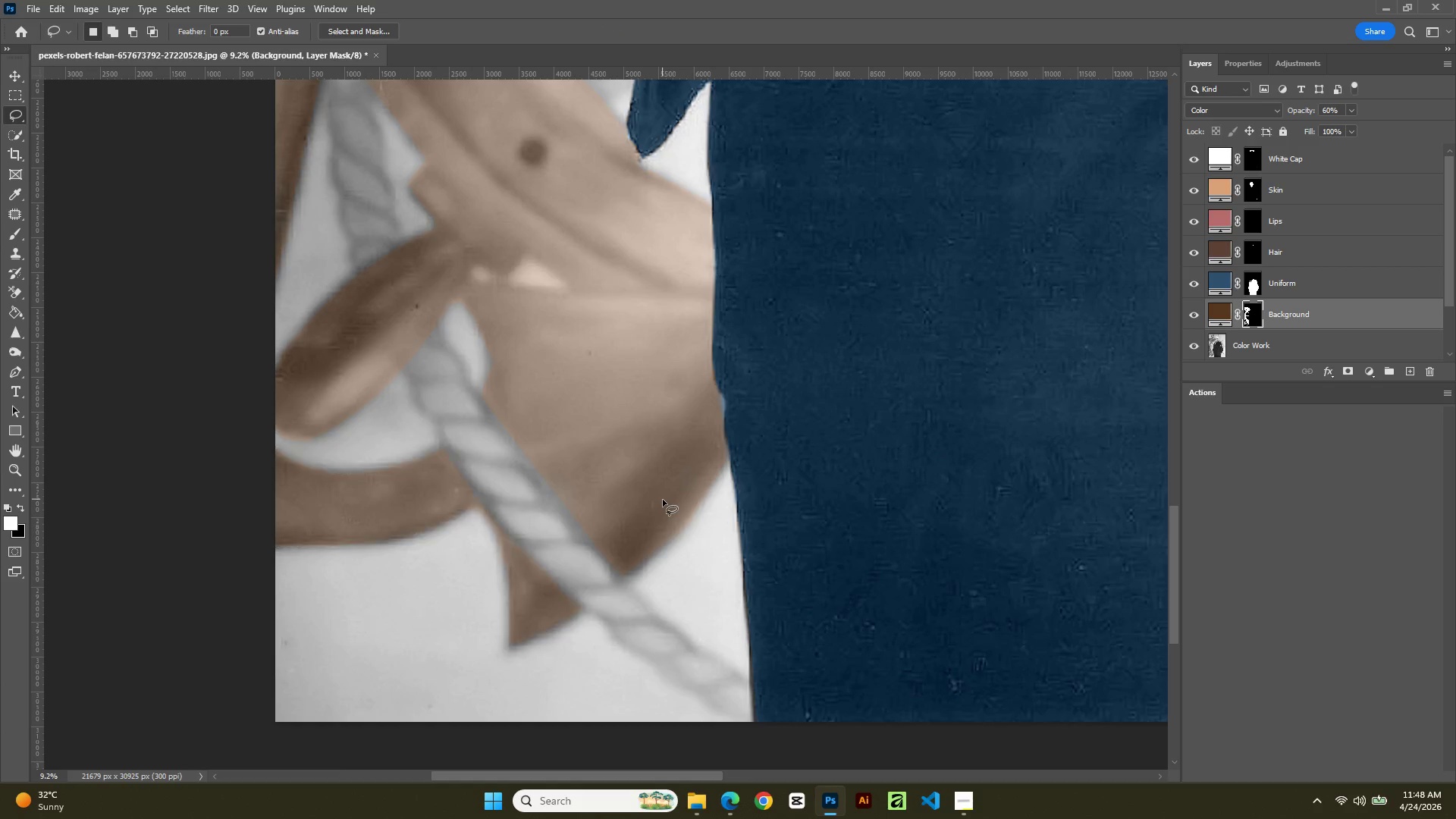 
left_click([663, 500])
 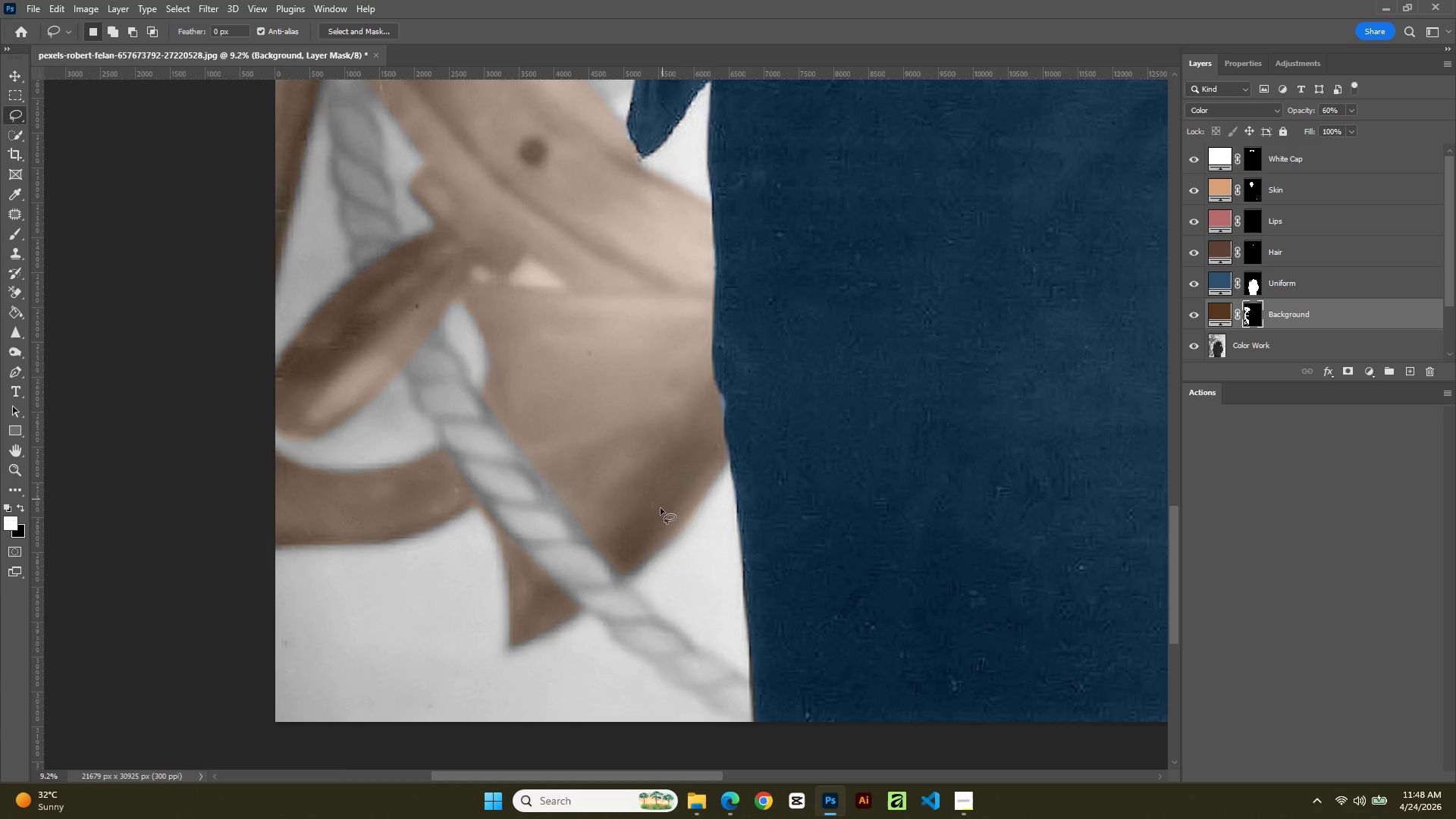 
scroll: coordinate [625, 524], scroll_direction: up, amount: 16.0
 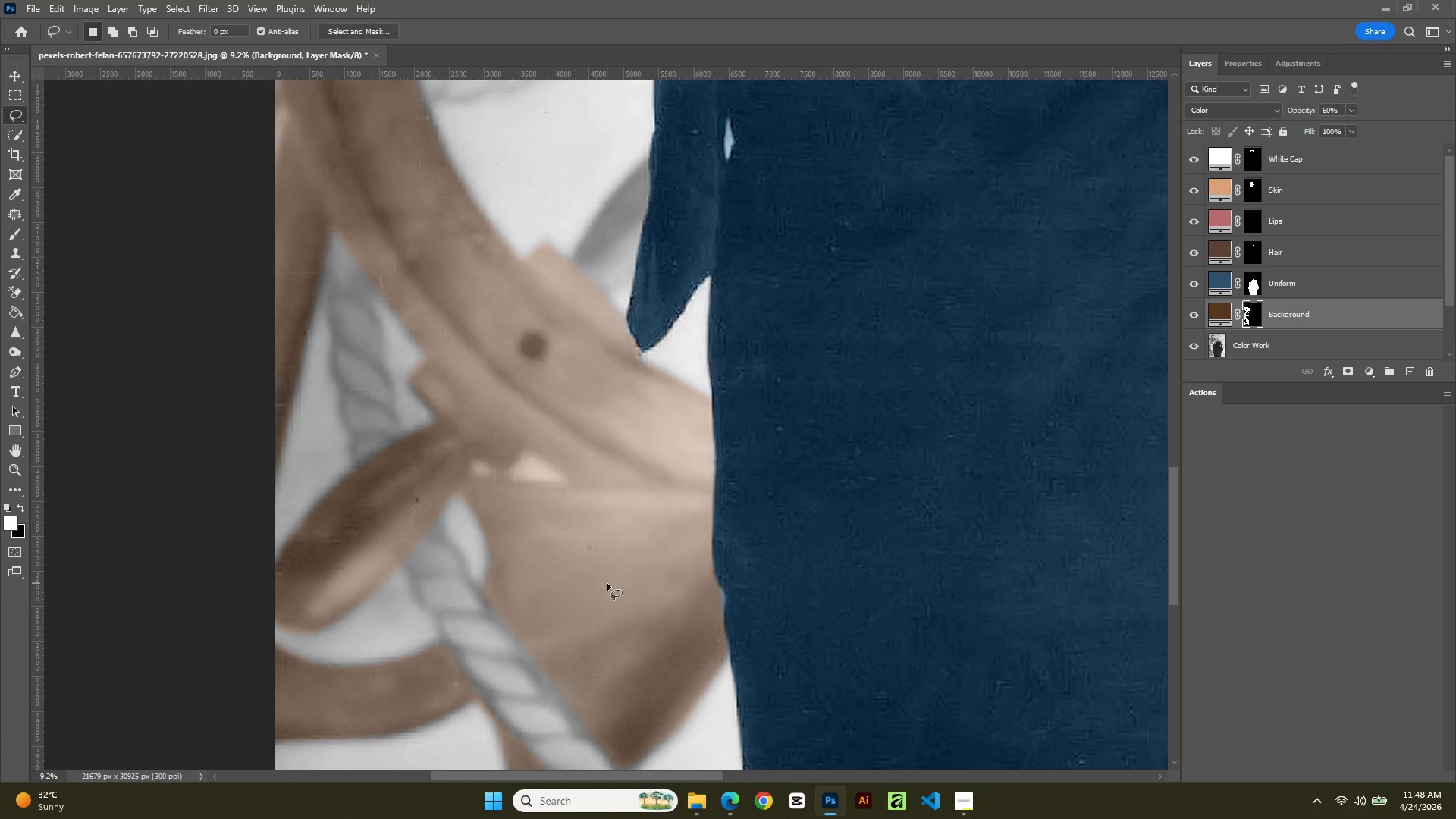 
hold_key(key=AltLeft, duration=0.64)
scroll: coordinate [600, 521], scroll_direction: up, amount: 11.0
 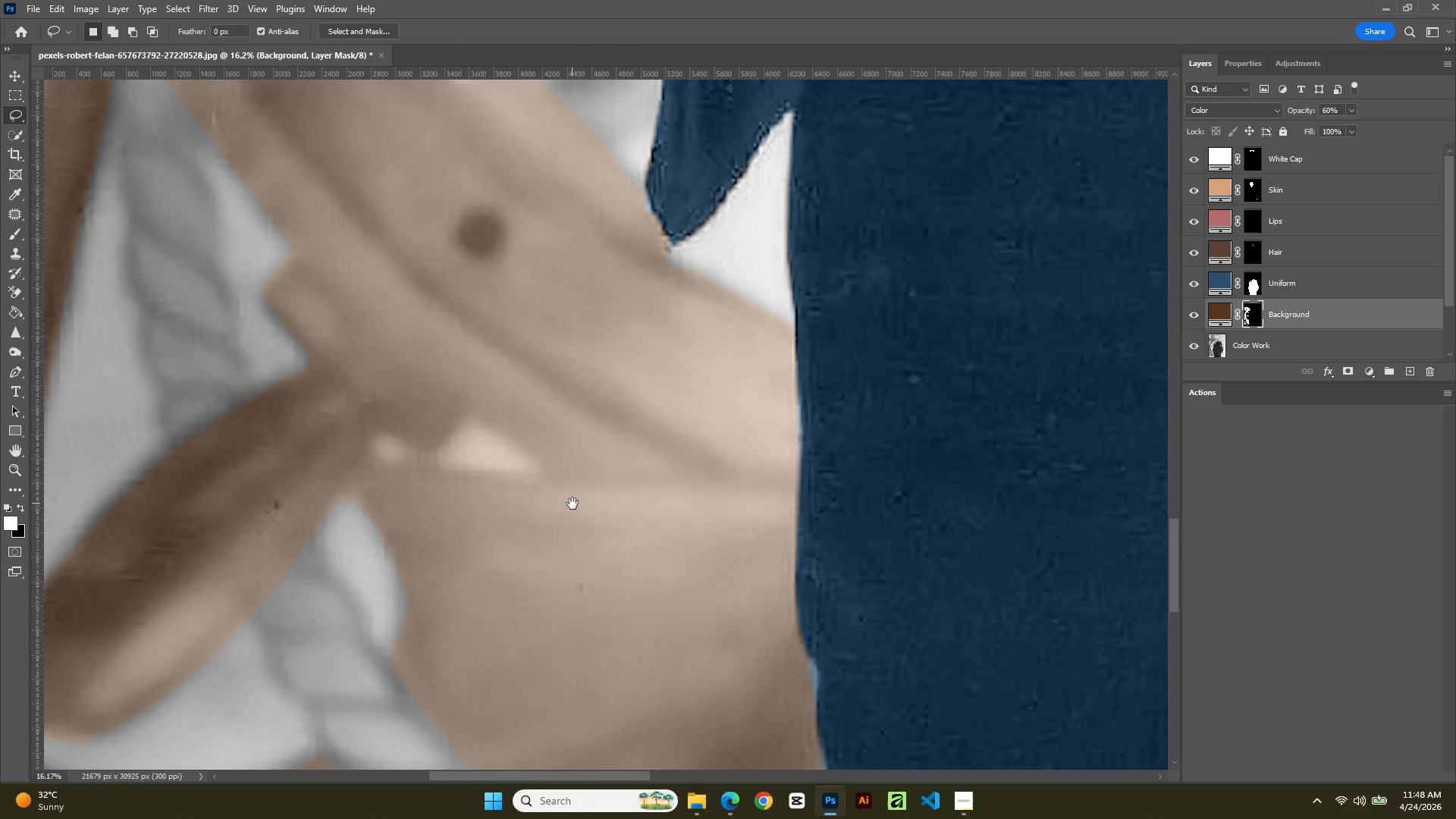 
key(Space)
 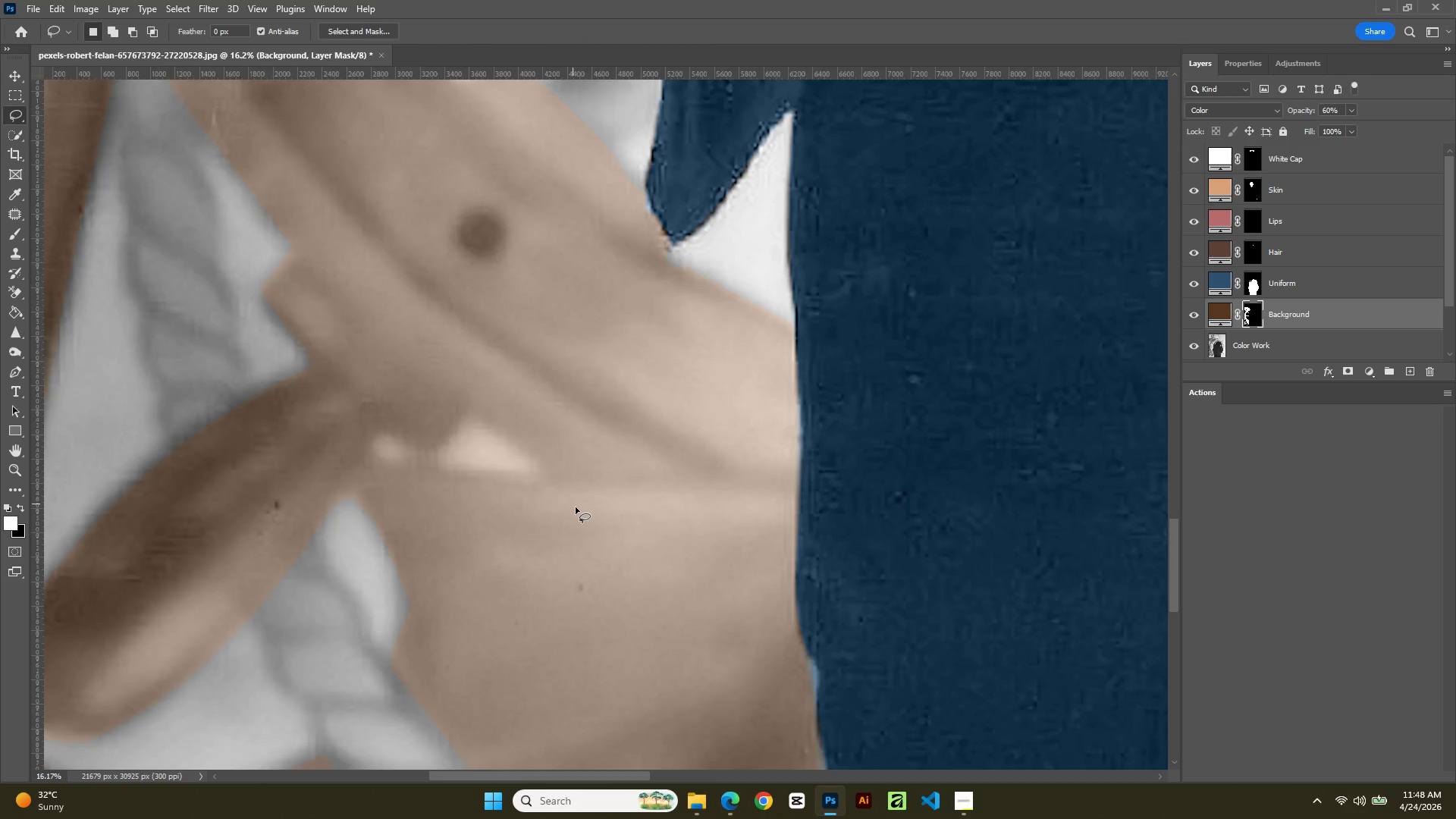 
hold_key(key=AltLeft, duration=0.53)
scroll: coordinate [576, 507], scroll_direction: up, amount: 6.0
 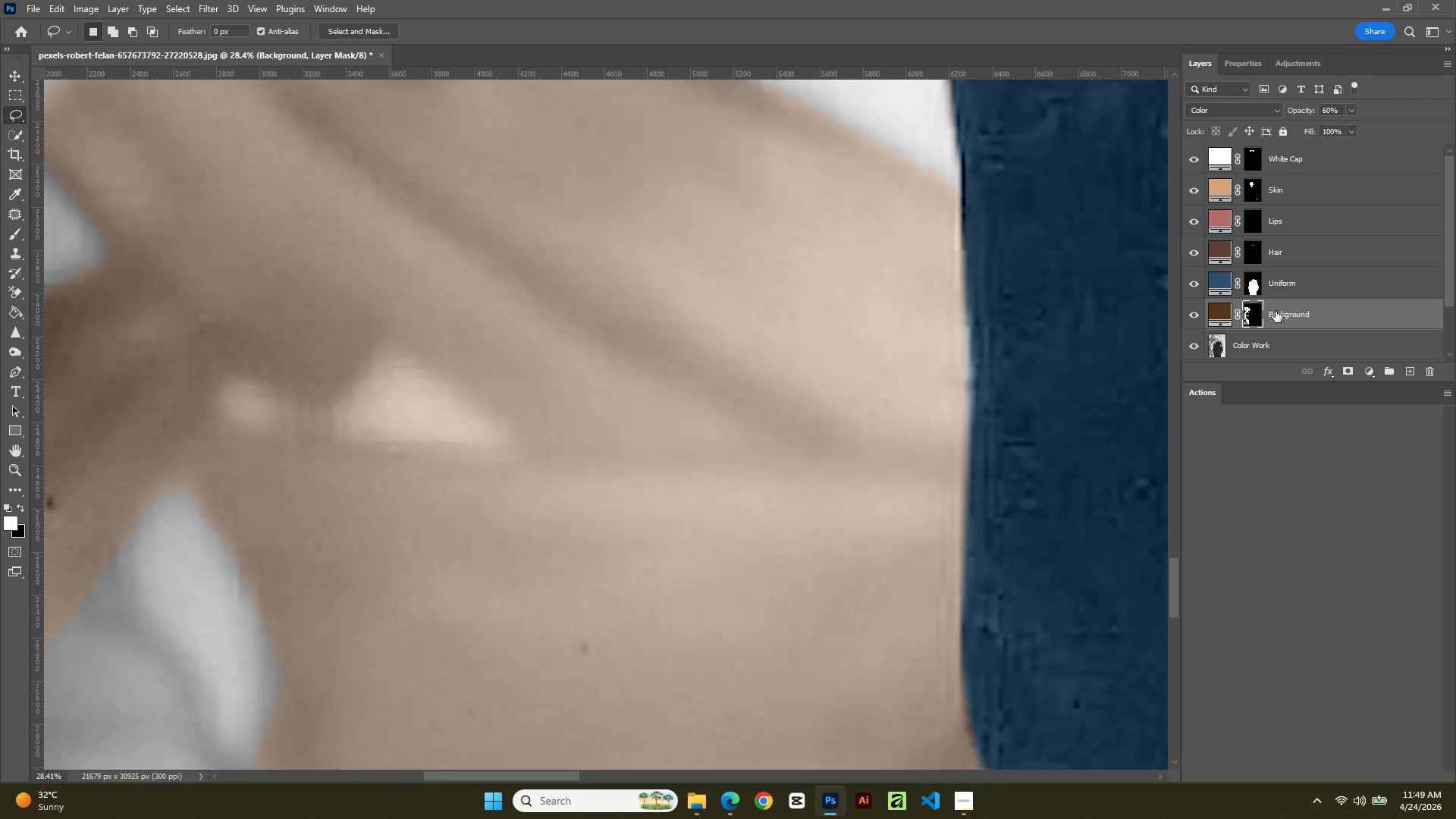 
left_click([1247, 323])
 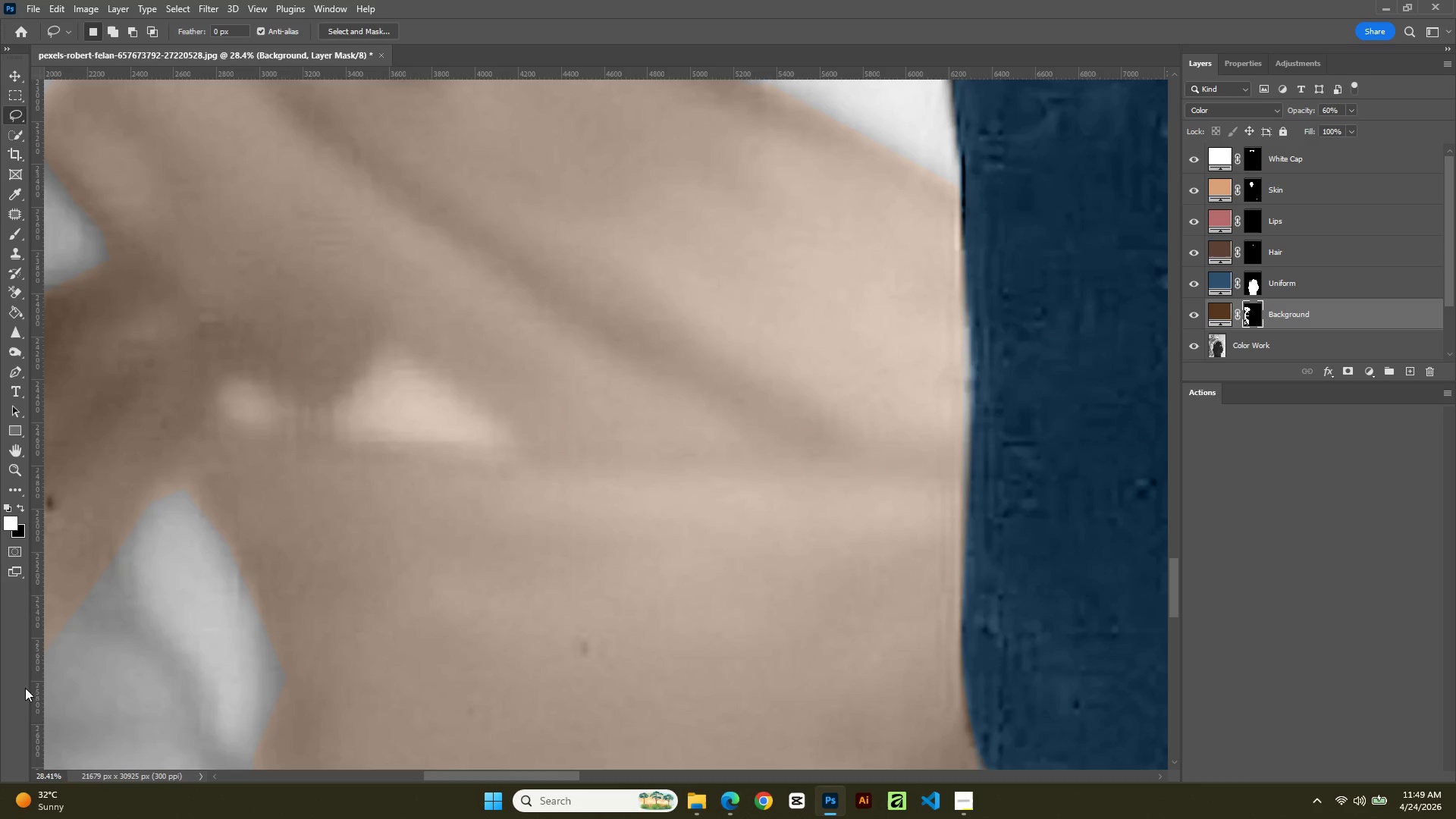 
key(BracketLeft)
 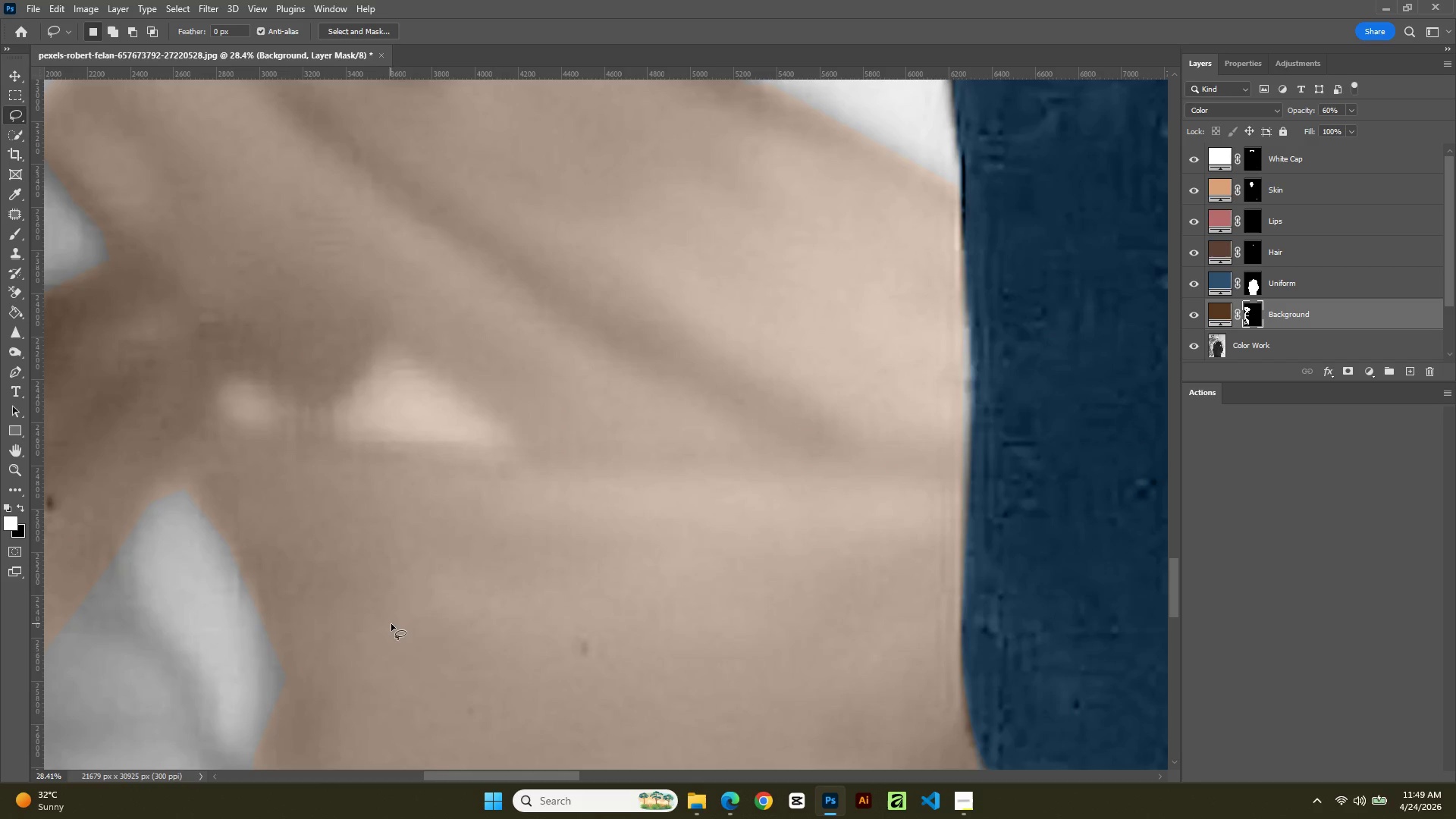 
hold_key(key=AltLeft, duration=0.72)
scroll: coordinate [470, 571], scroll_direction: down, amount: 13.0
 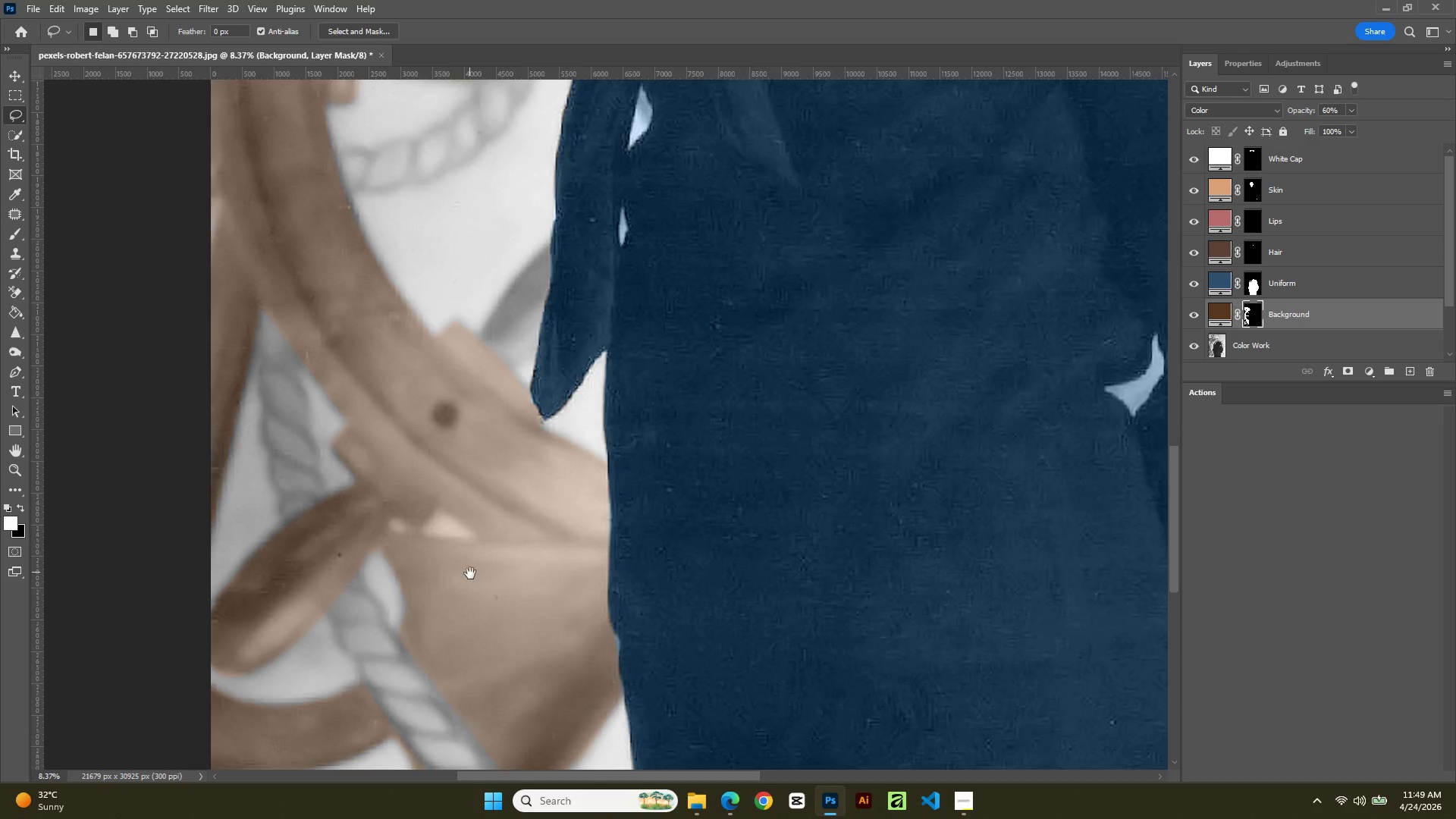 
hold_key(key=Space, duration=0.67)
 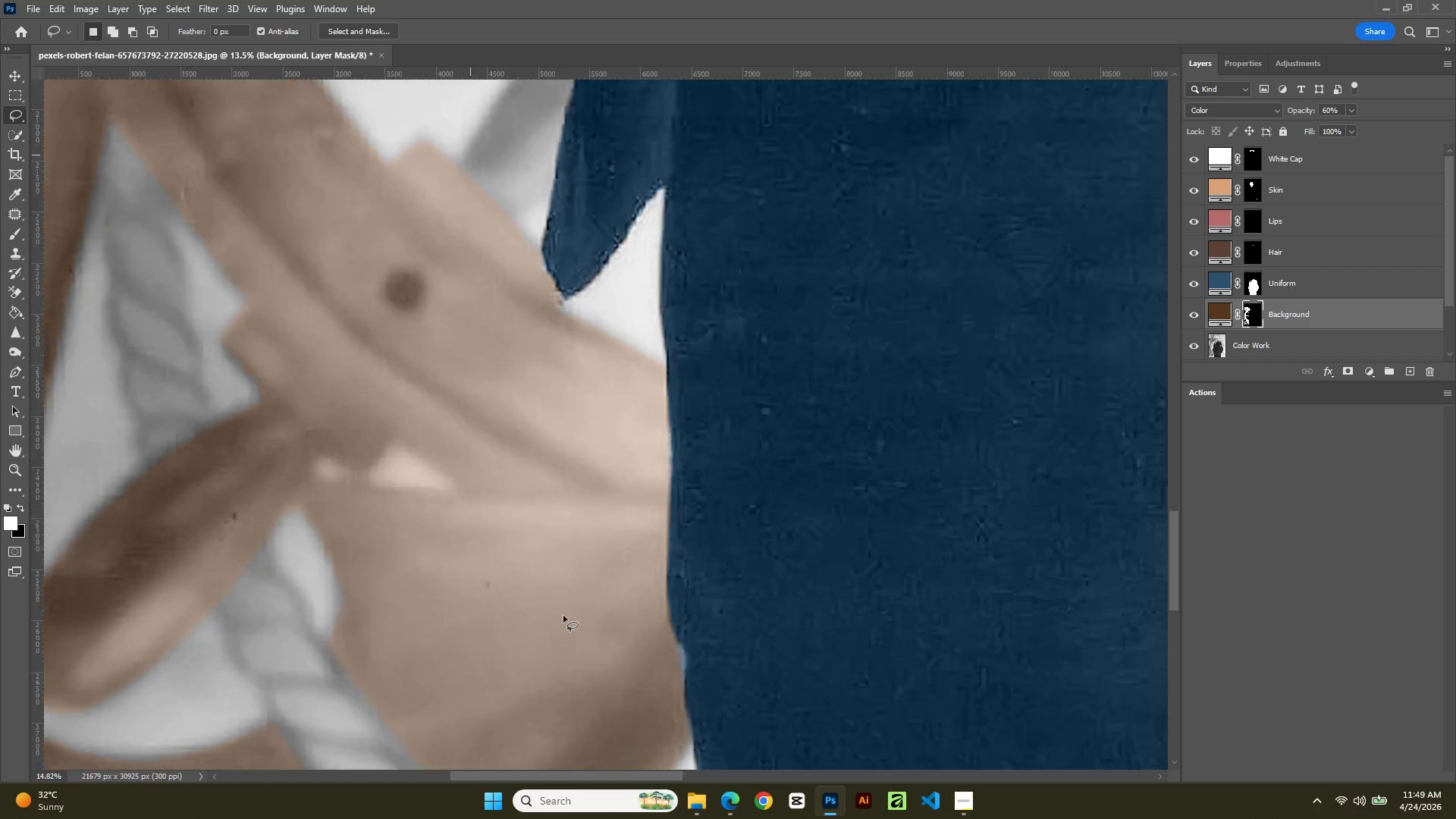 
left_click_drag(start_coordinate=[584, 607], to_coordinate=[601, 607])
 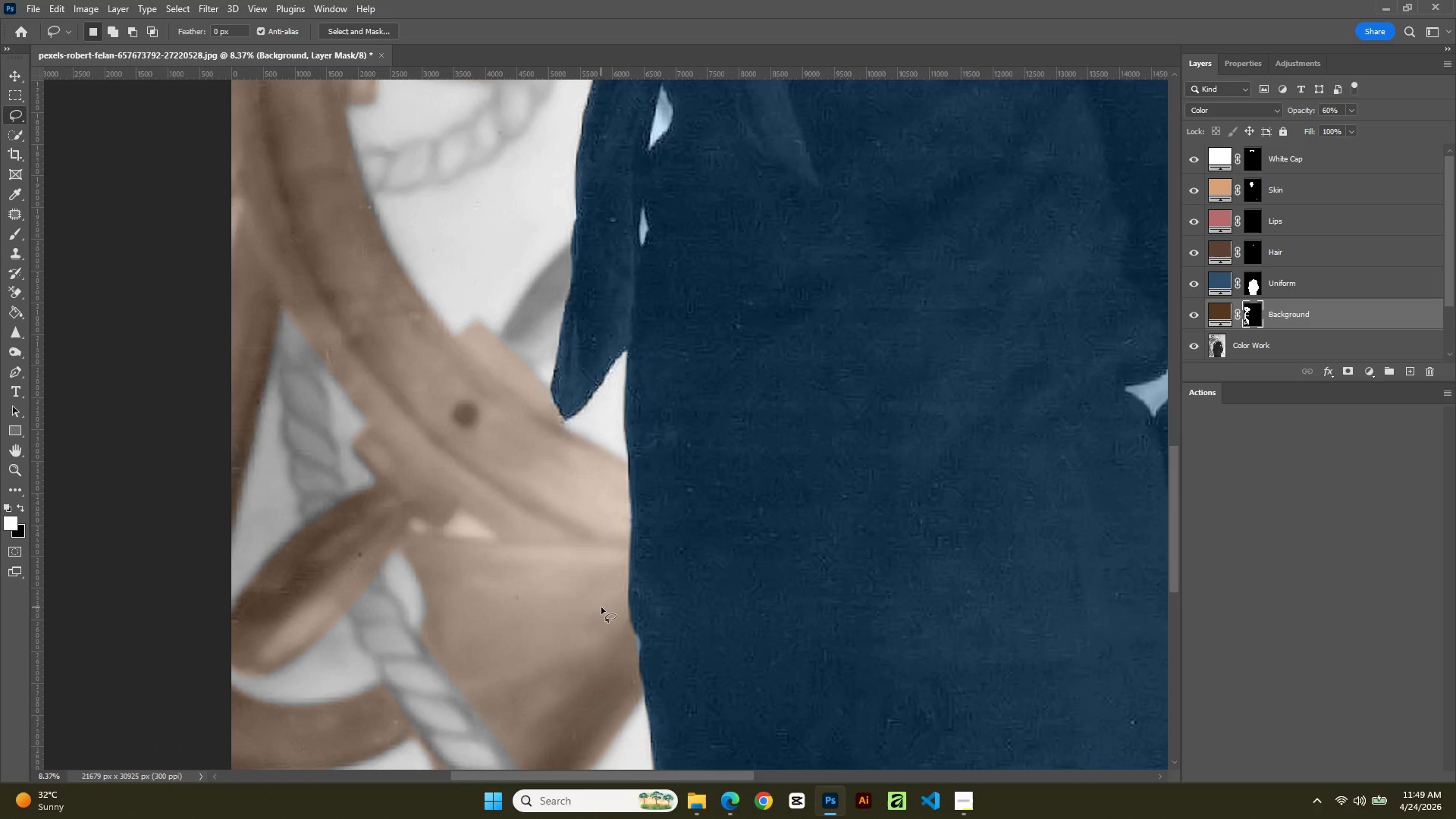 
hold_key(key=Space, duration=1.55)
 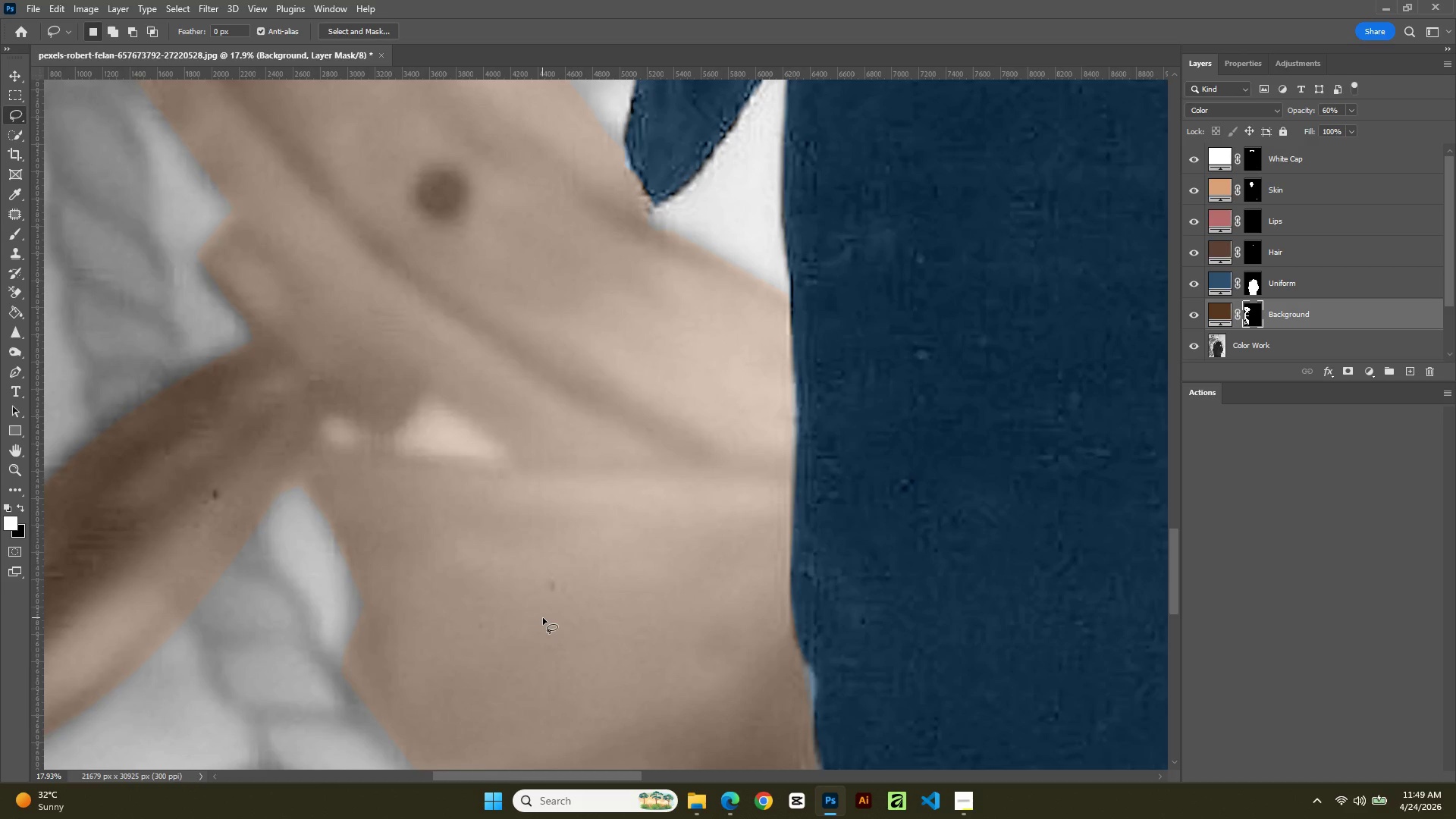 
hold_key(key=AltLeft, duration=0.66)
scroll: coordinate [563, 616], scroll_direction: up, amount: 8.0
 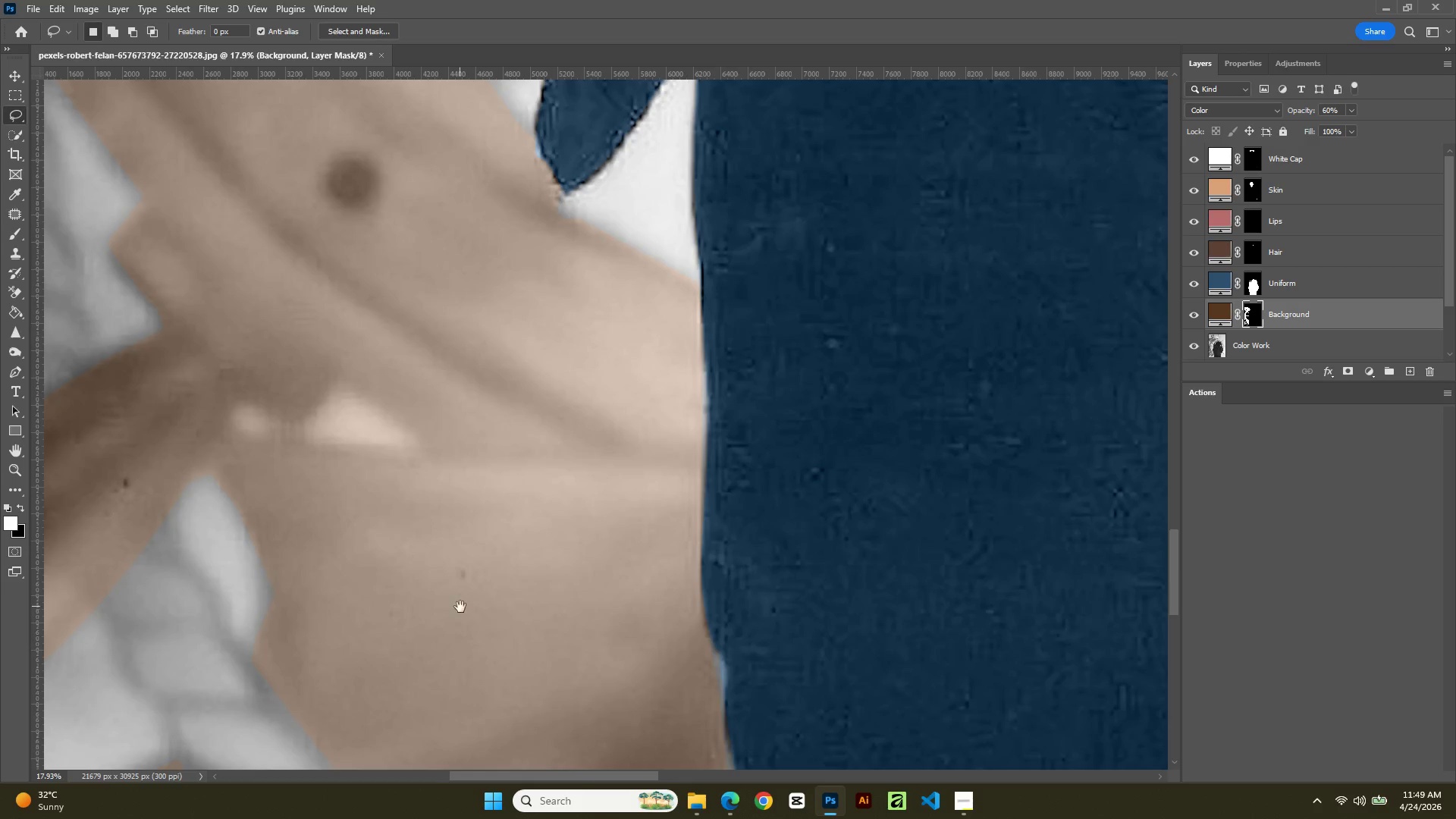 
left_click_drag(start_coordinate=[460, 607], to_coordinate=[550, 618])
 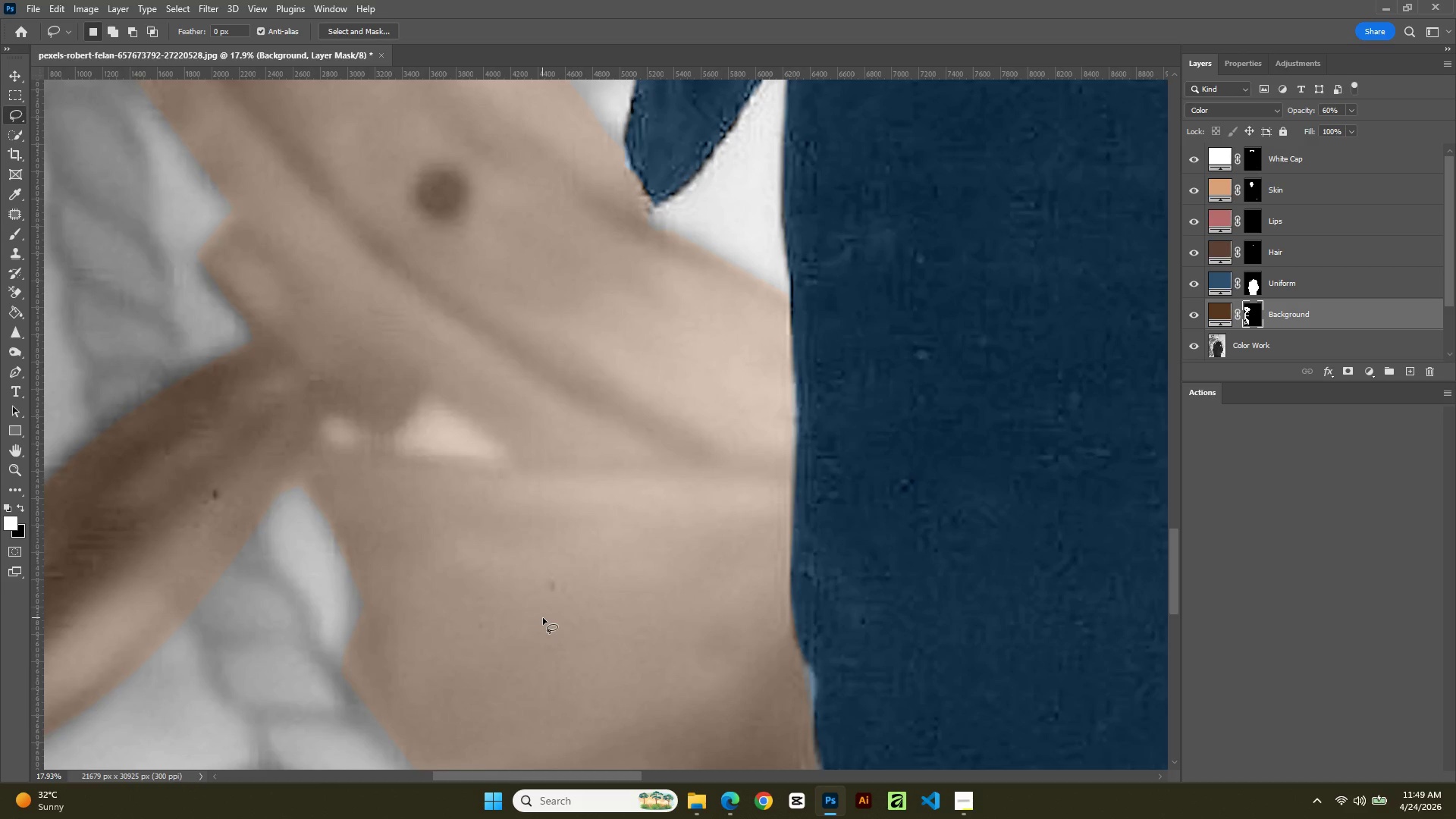 
type(bb)
 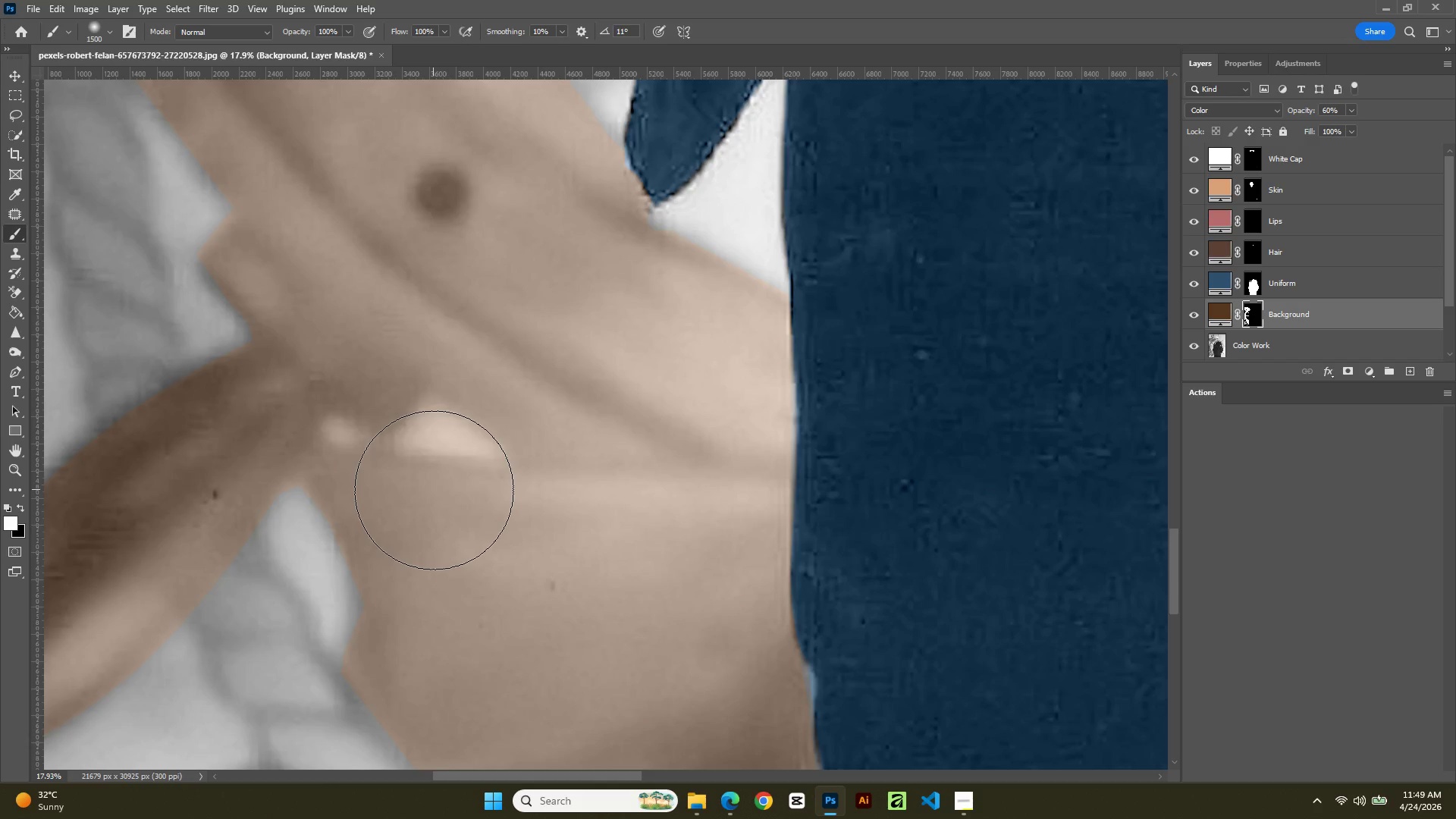 
key(BracketLeft)
 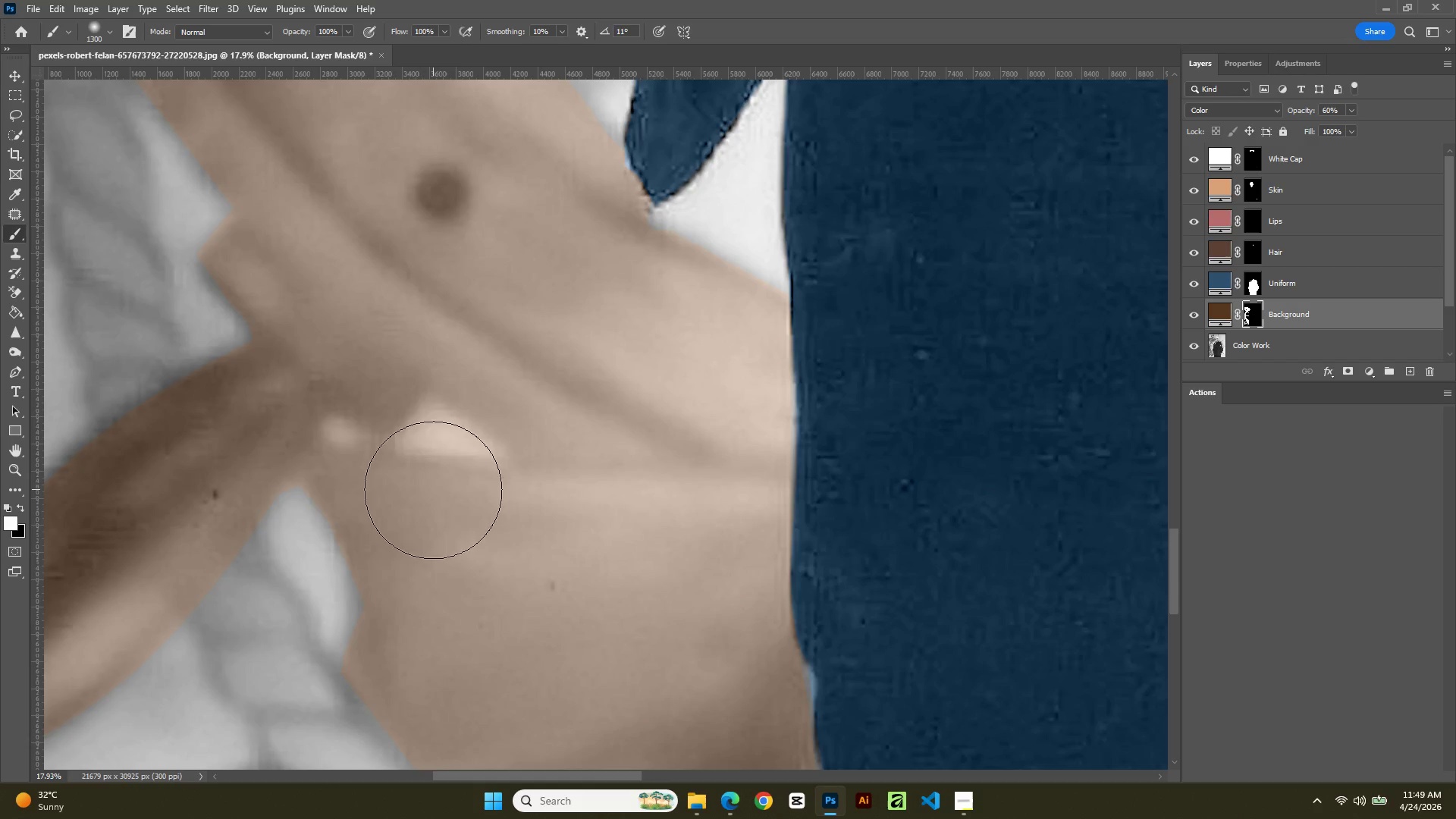 
key(BracketLeft)
 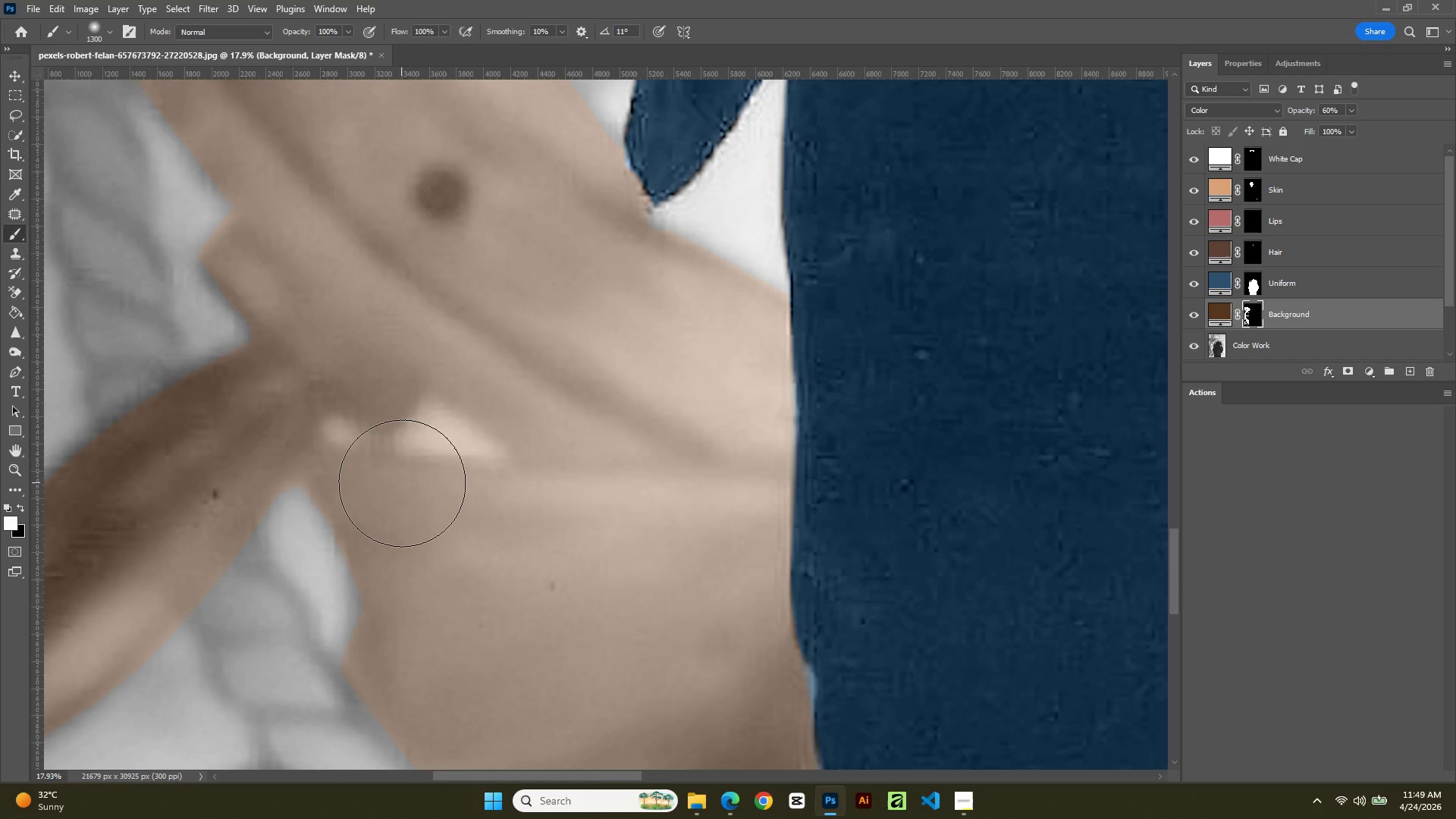 
key(BracketLeft)
 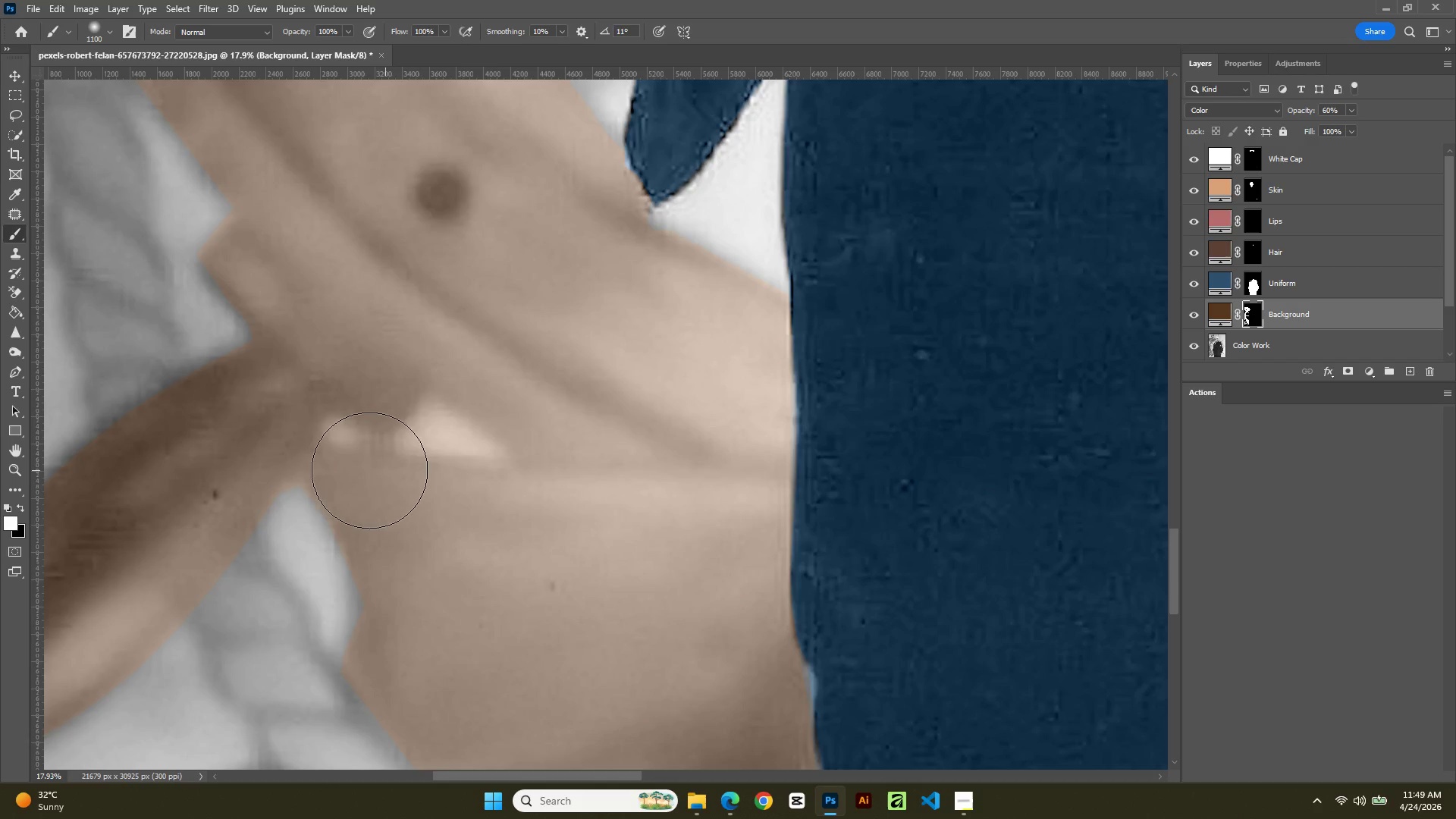 
key(BracketLeft)
 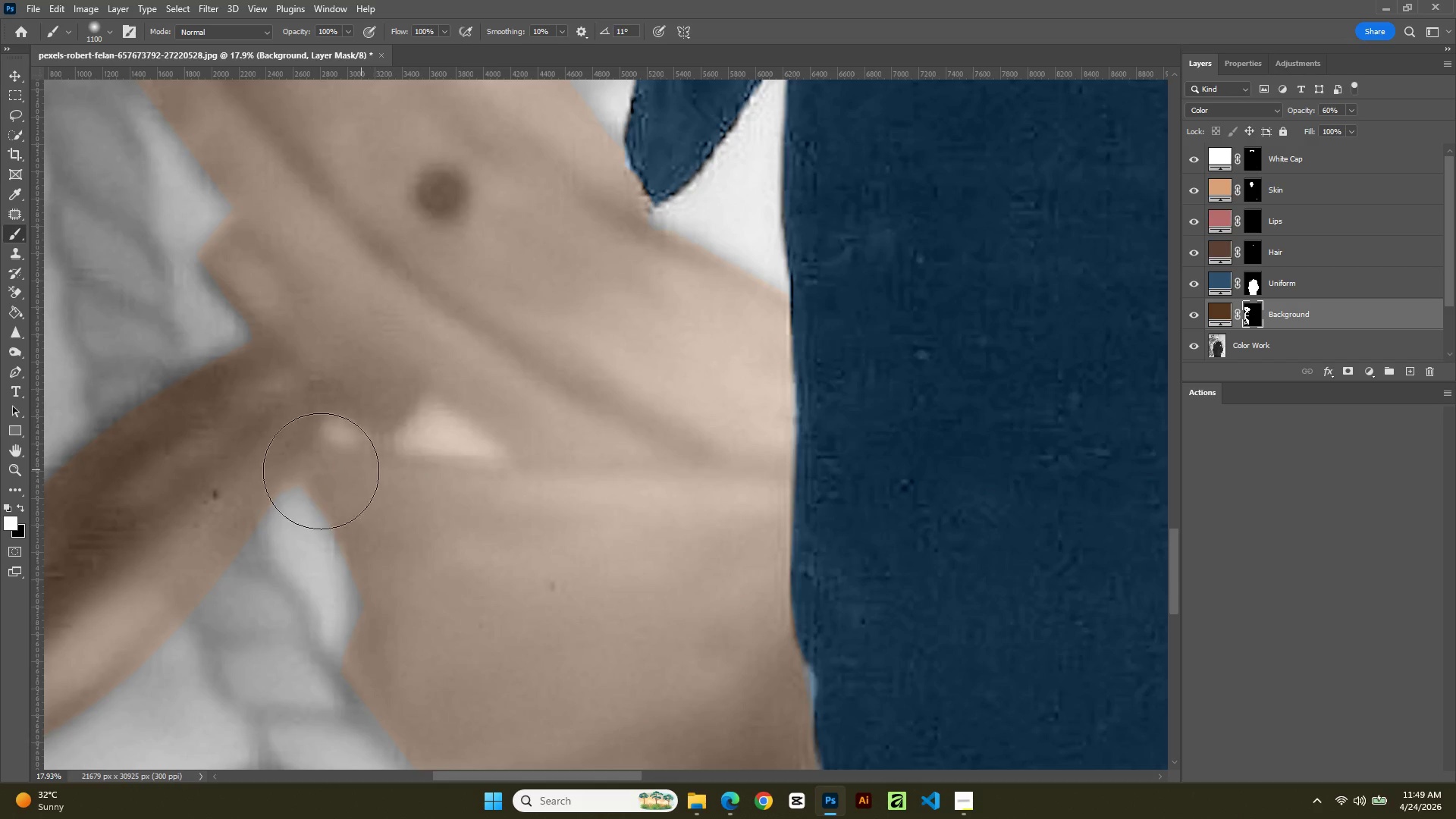 
key(BracketLeft)
 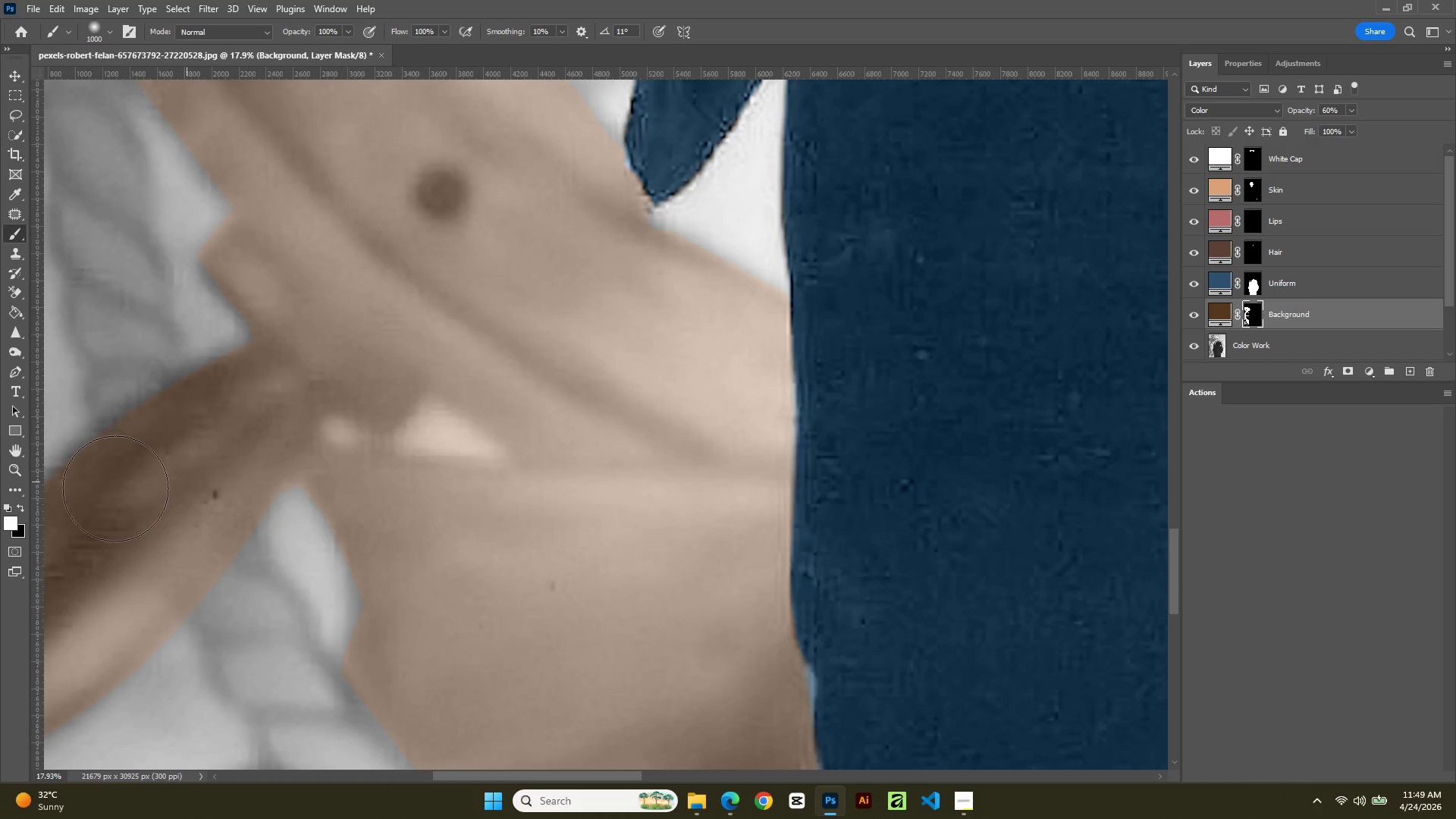 
key(BracketLeft)
 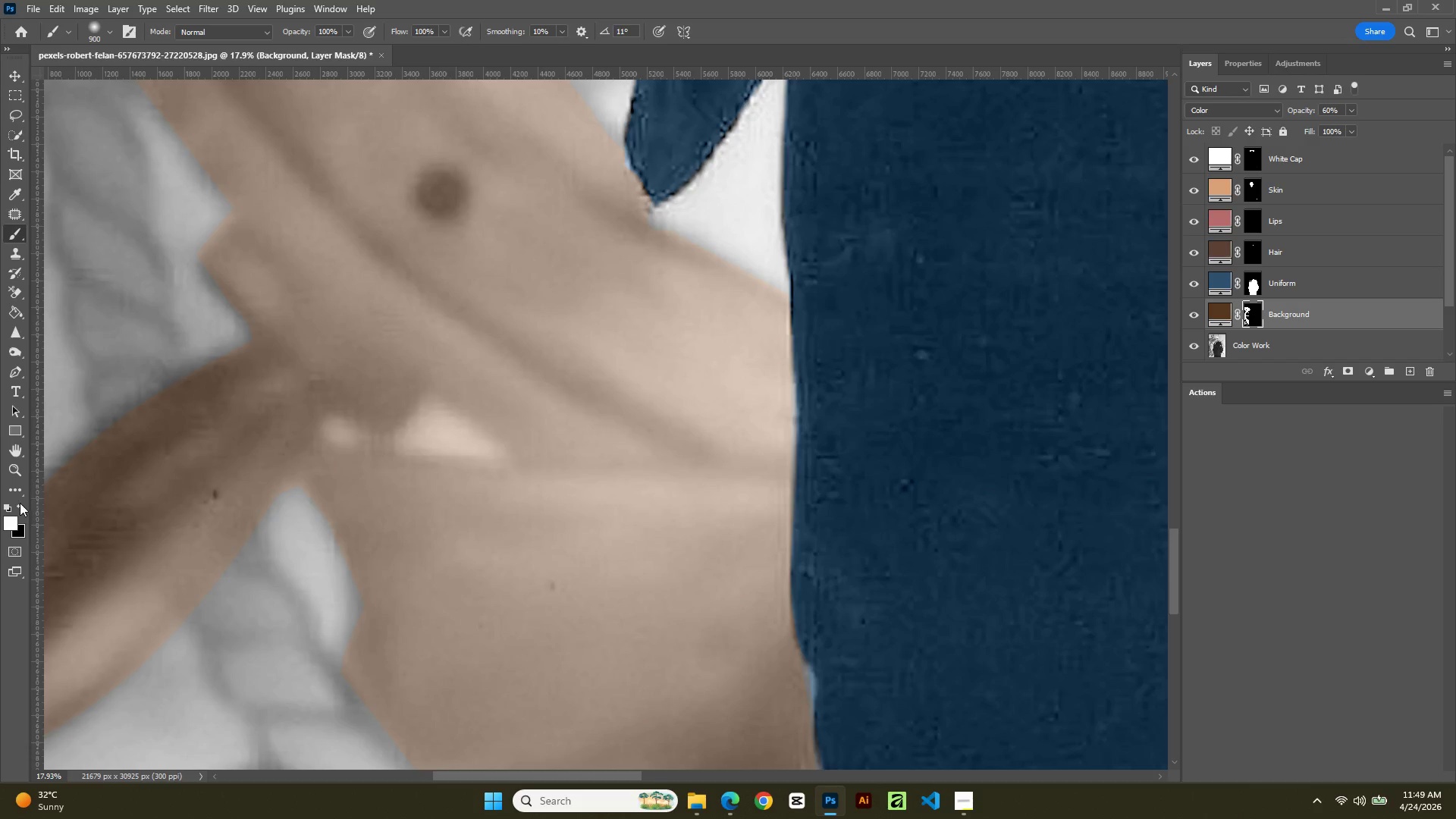 
key(BracketLeft)
 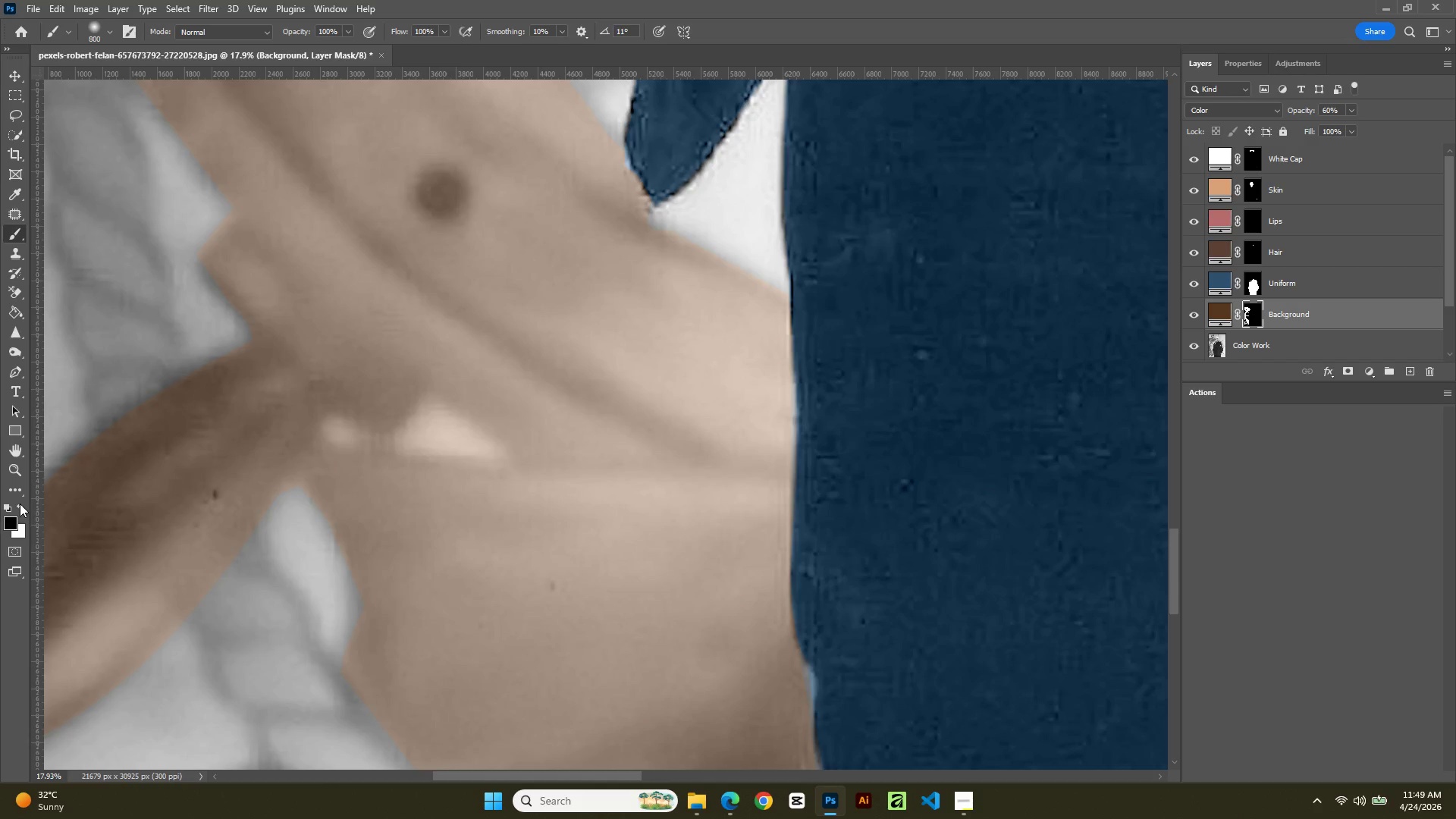 
left_click([20, 504])
 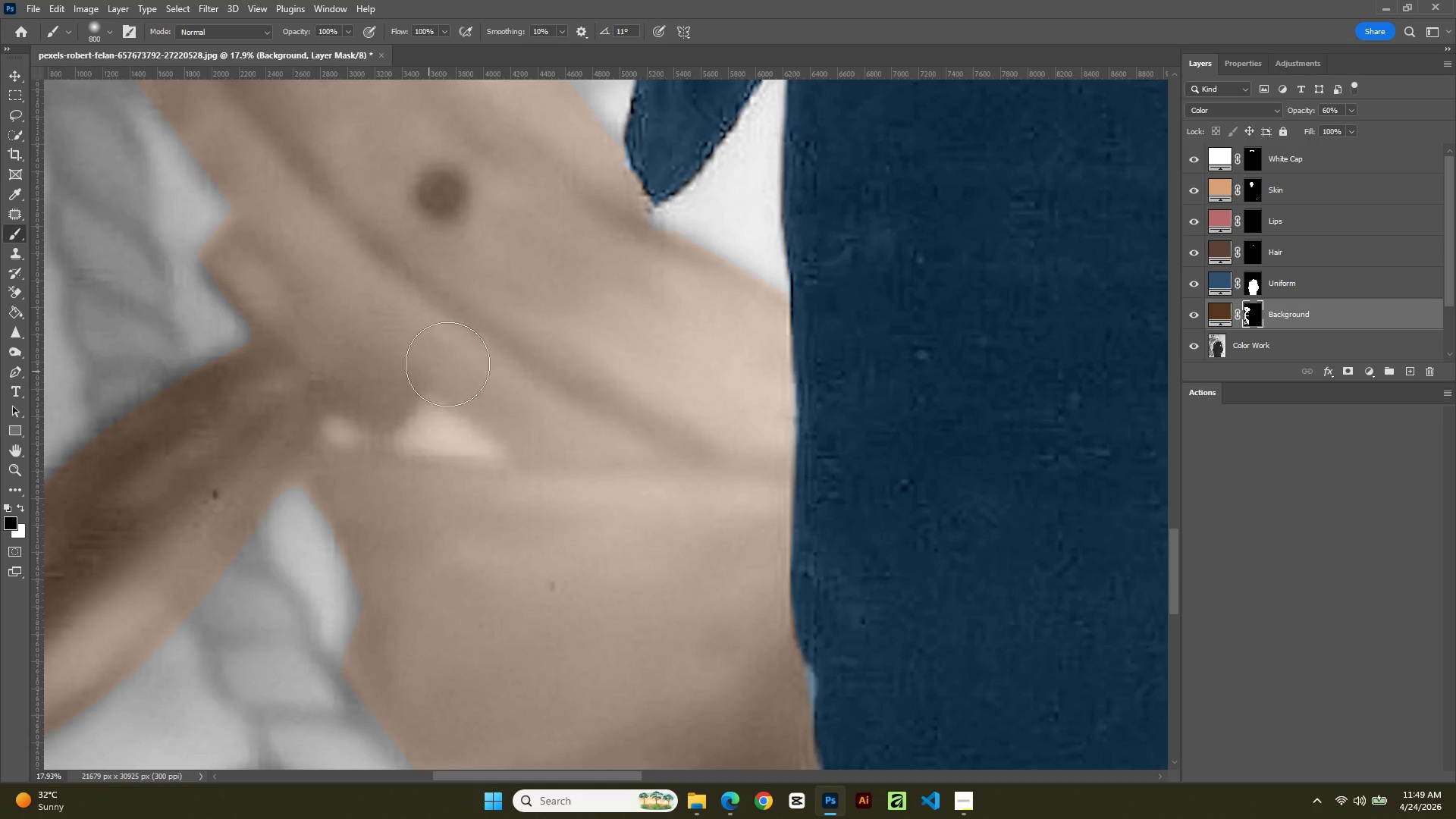 
key(BracketLeft)
 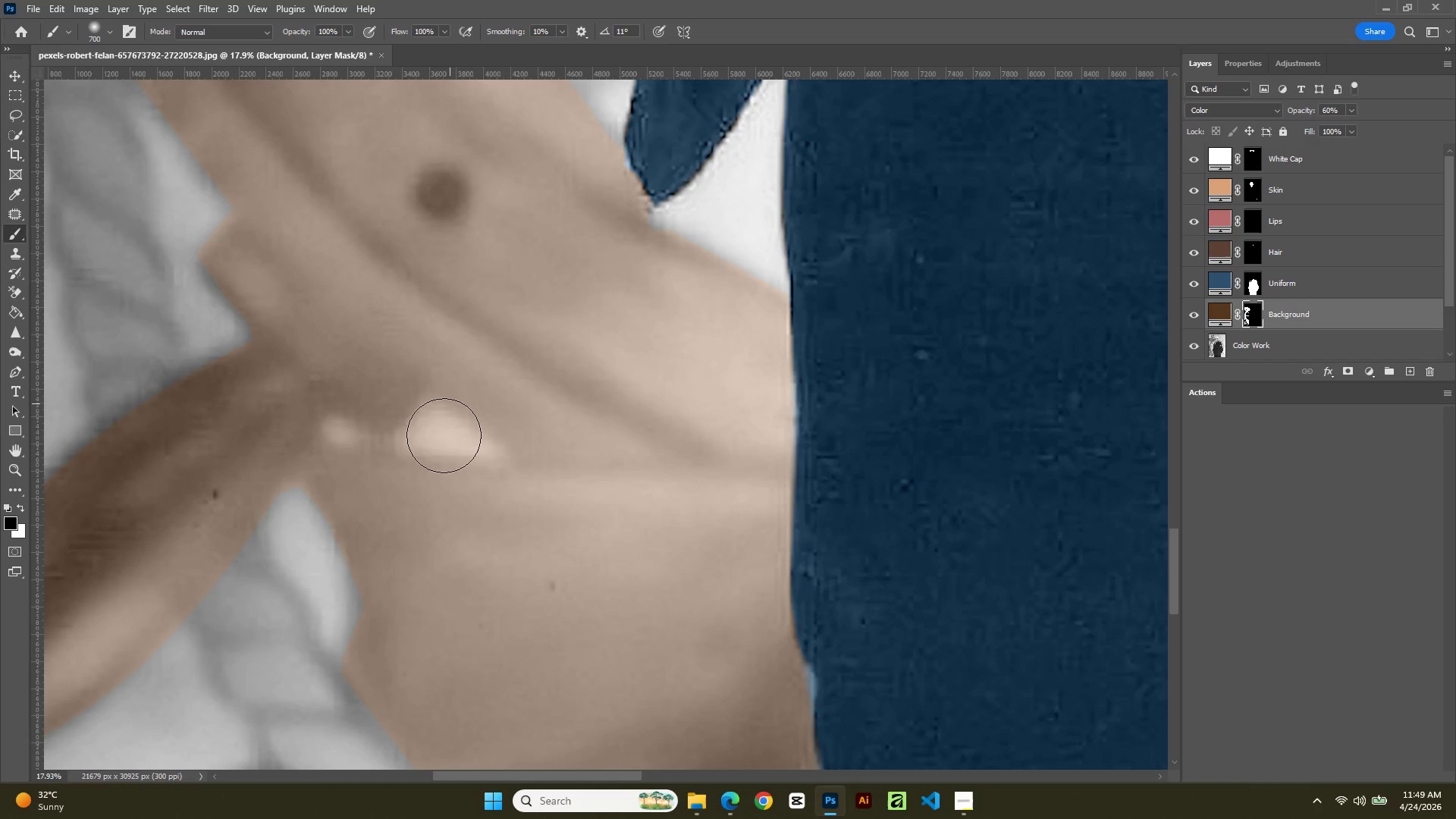 
key(BracketLeft)
 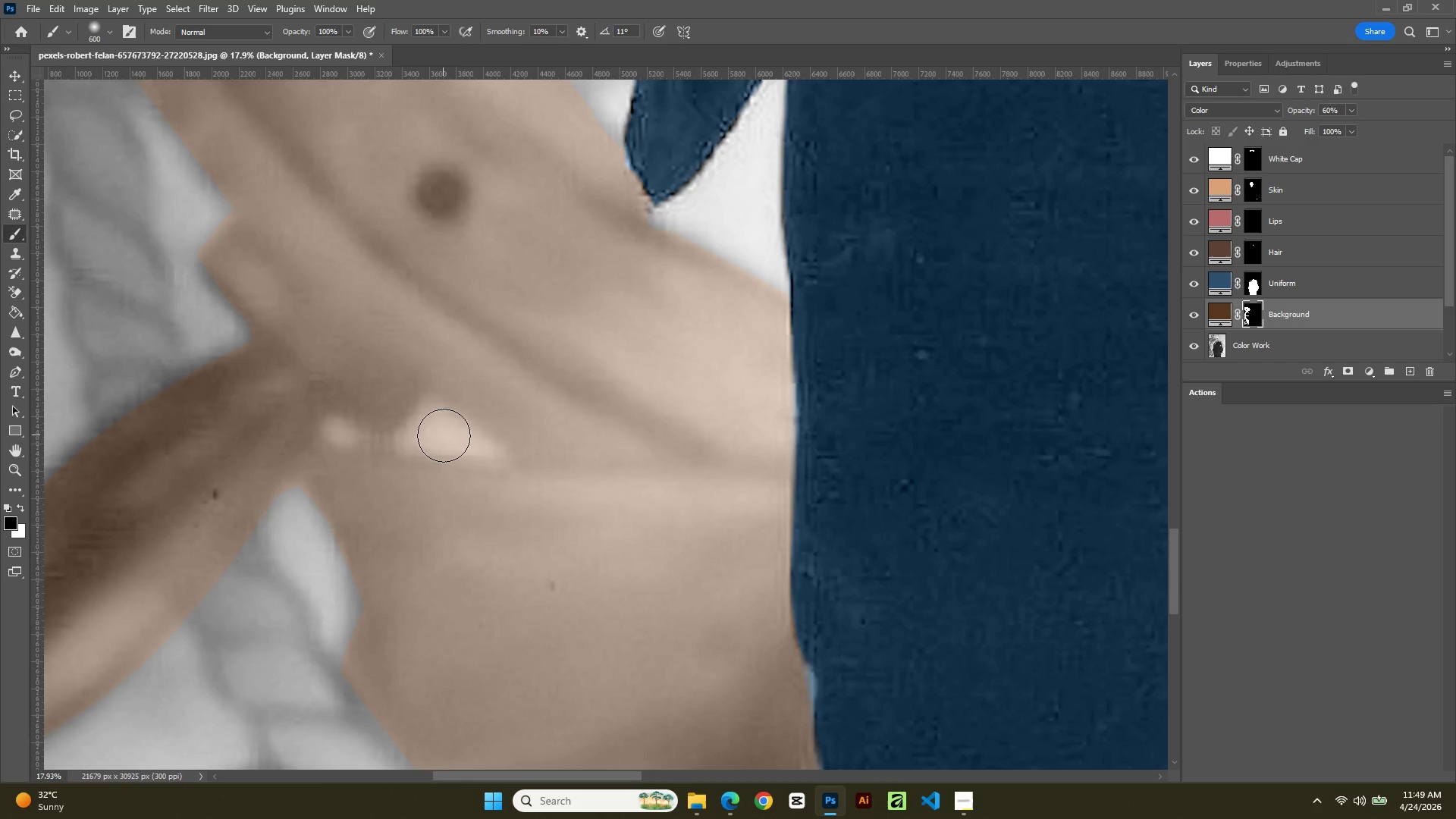 
key(BracketLeft)
 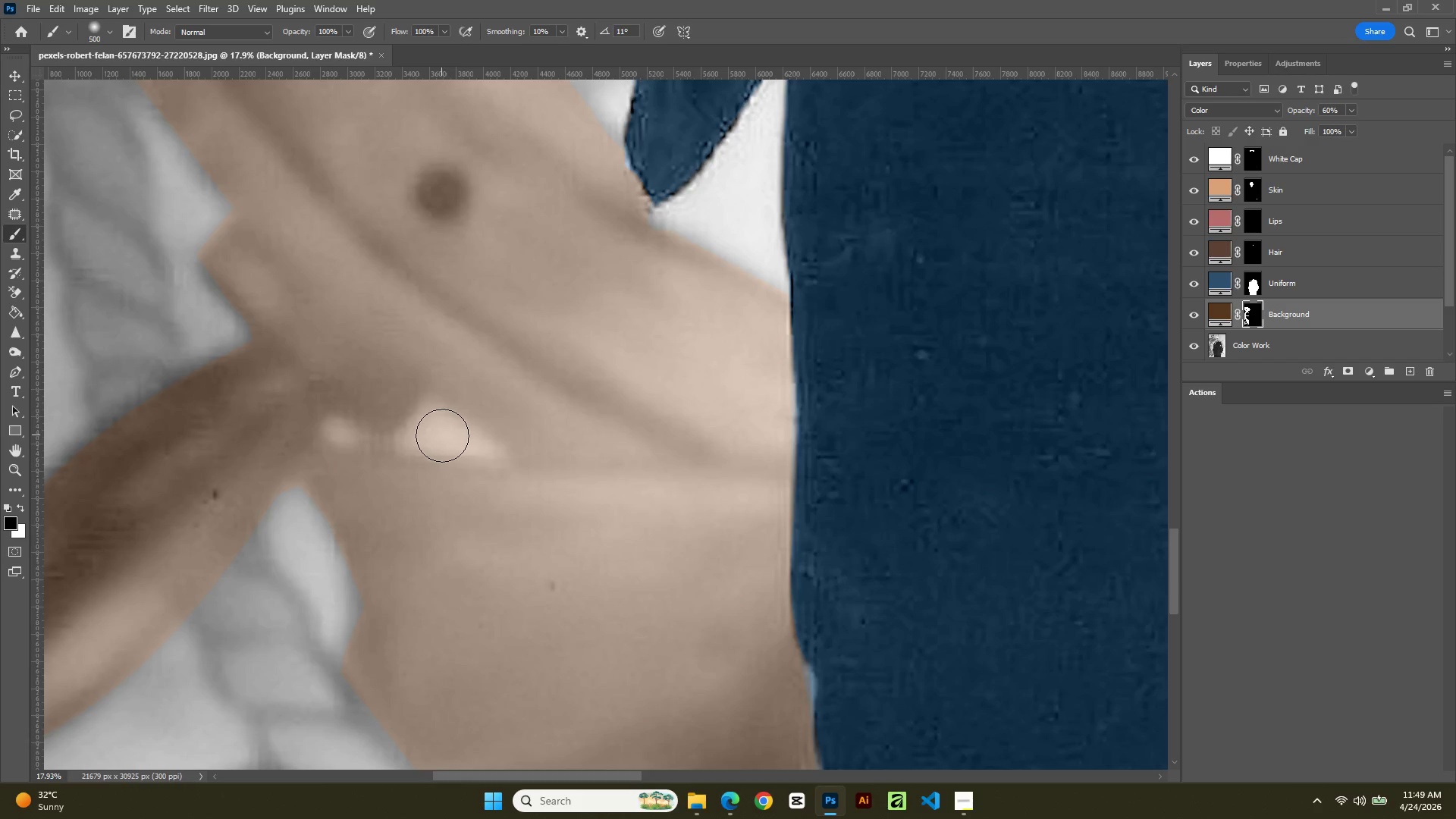 
key(BracketLeft)
 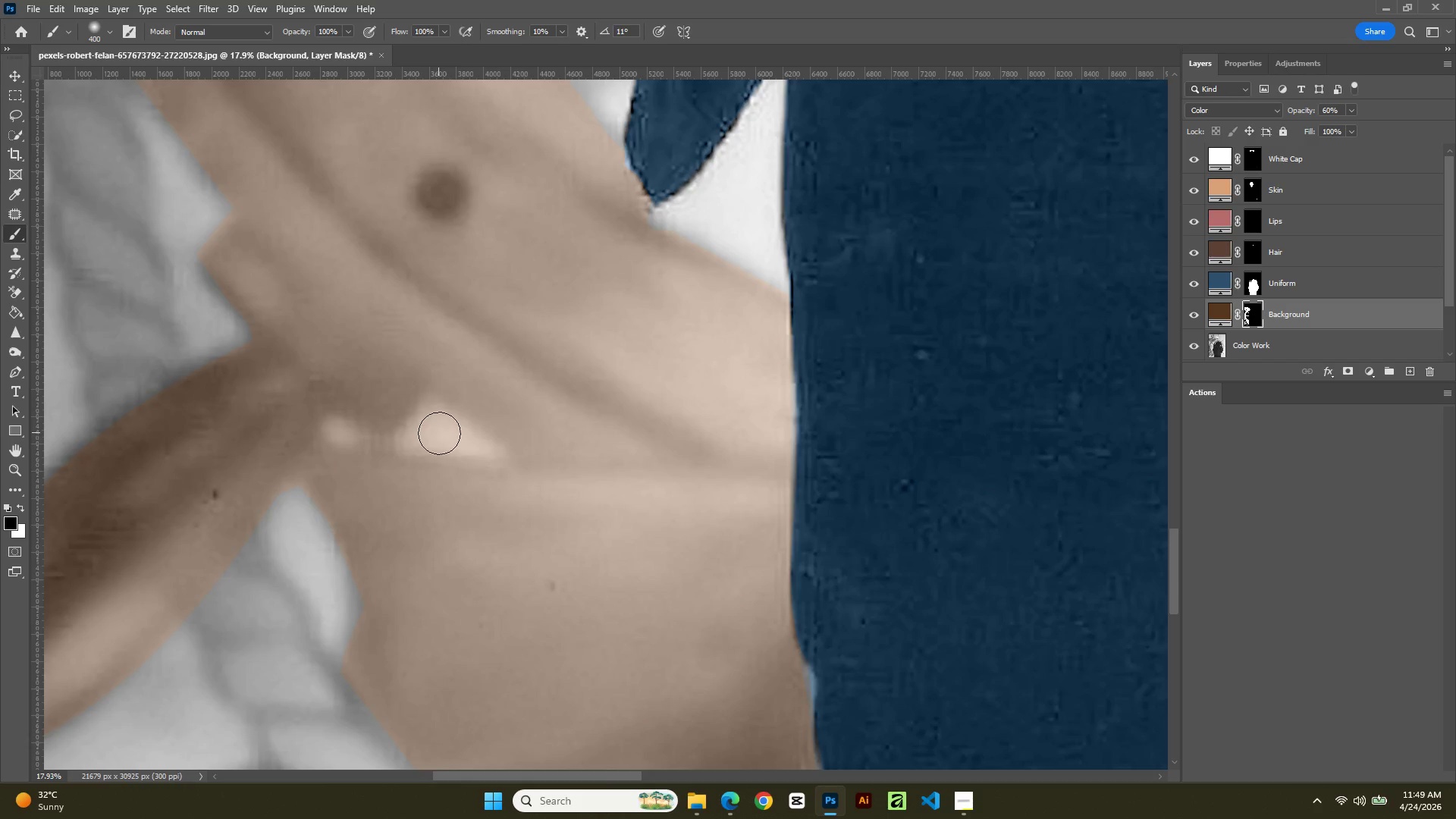 
key(BracketLeft)
 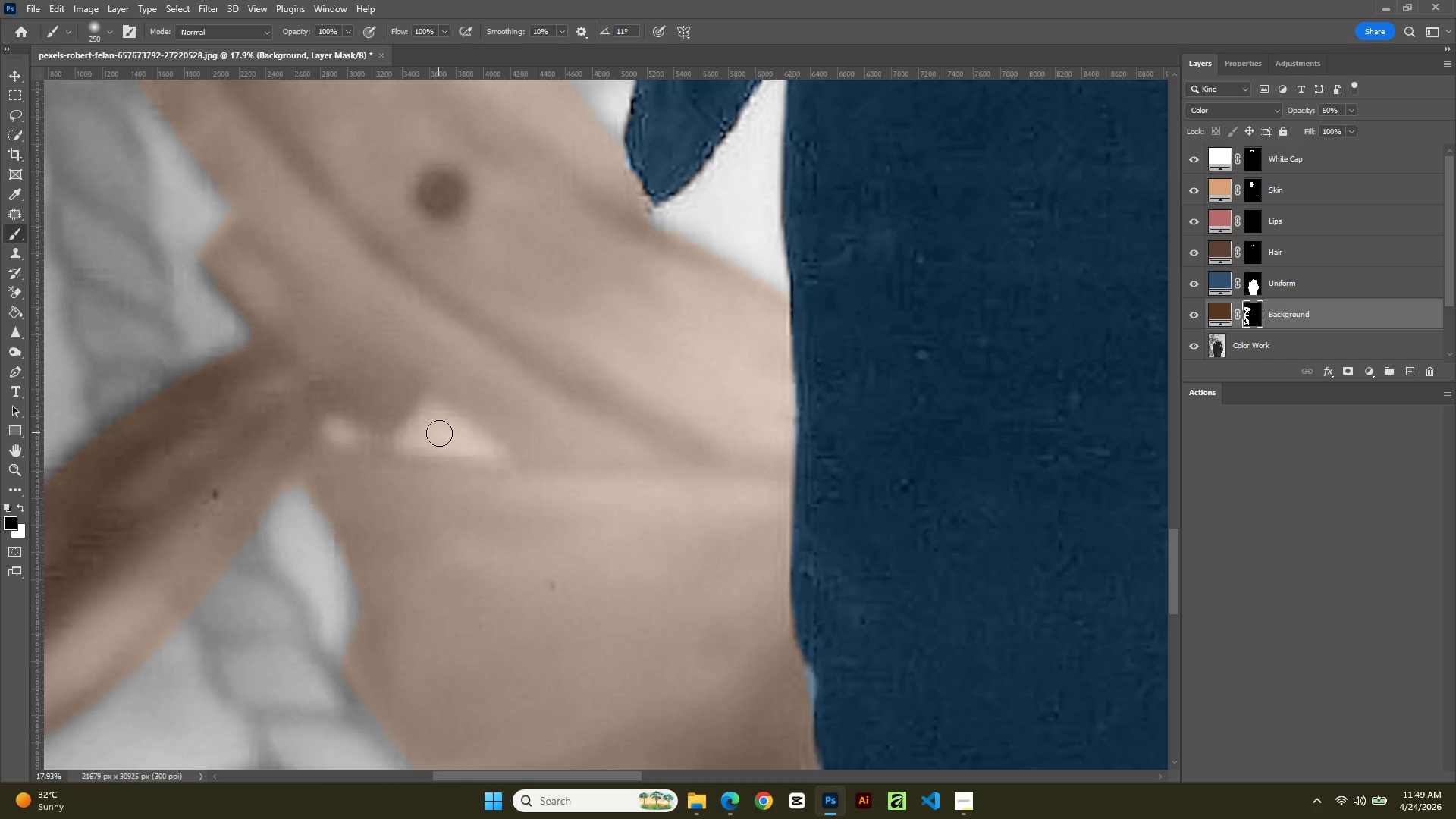 
key(BracketLeft)
 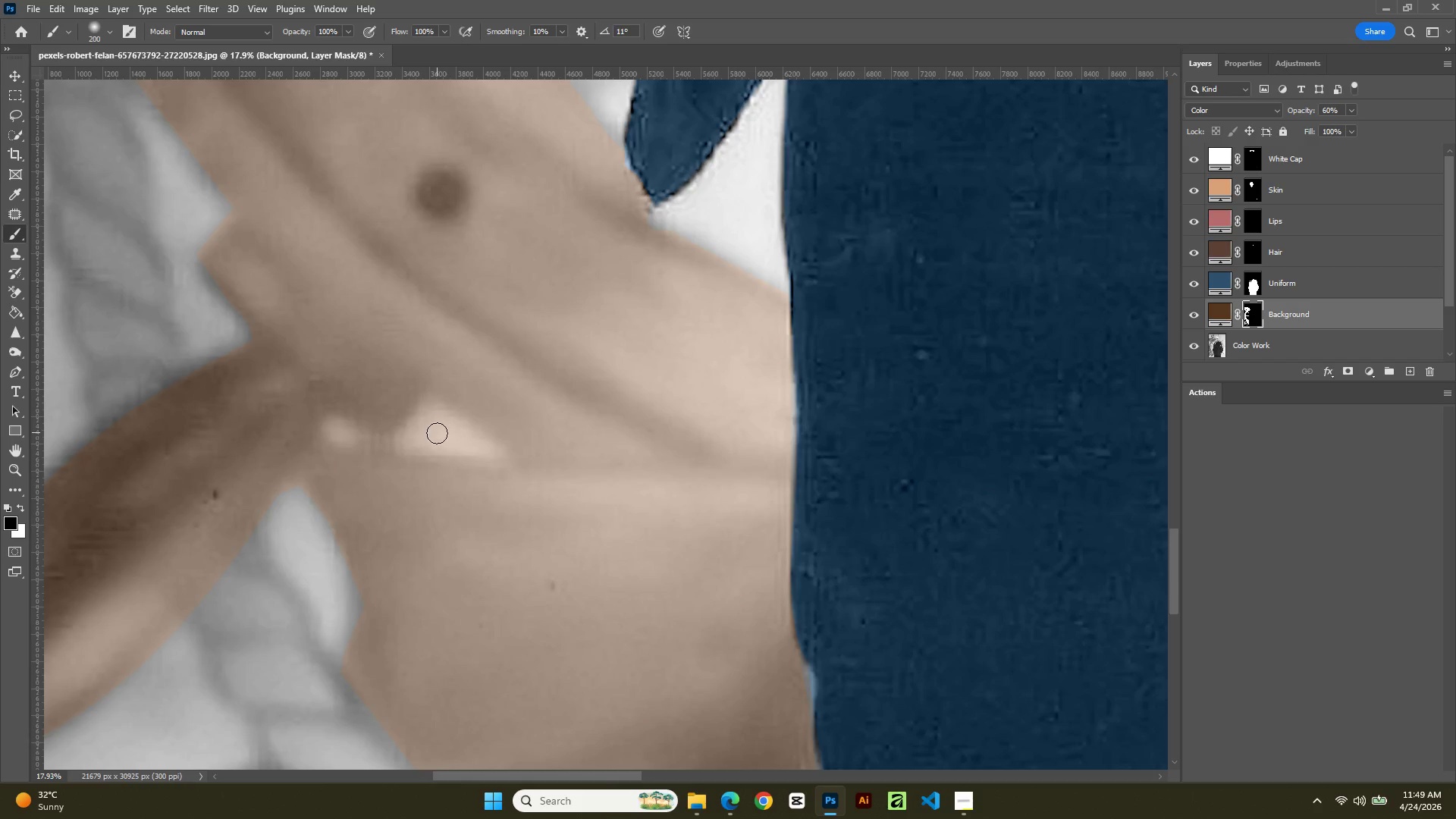 
key(BracketLeft)
 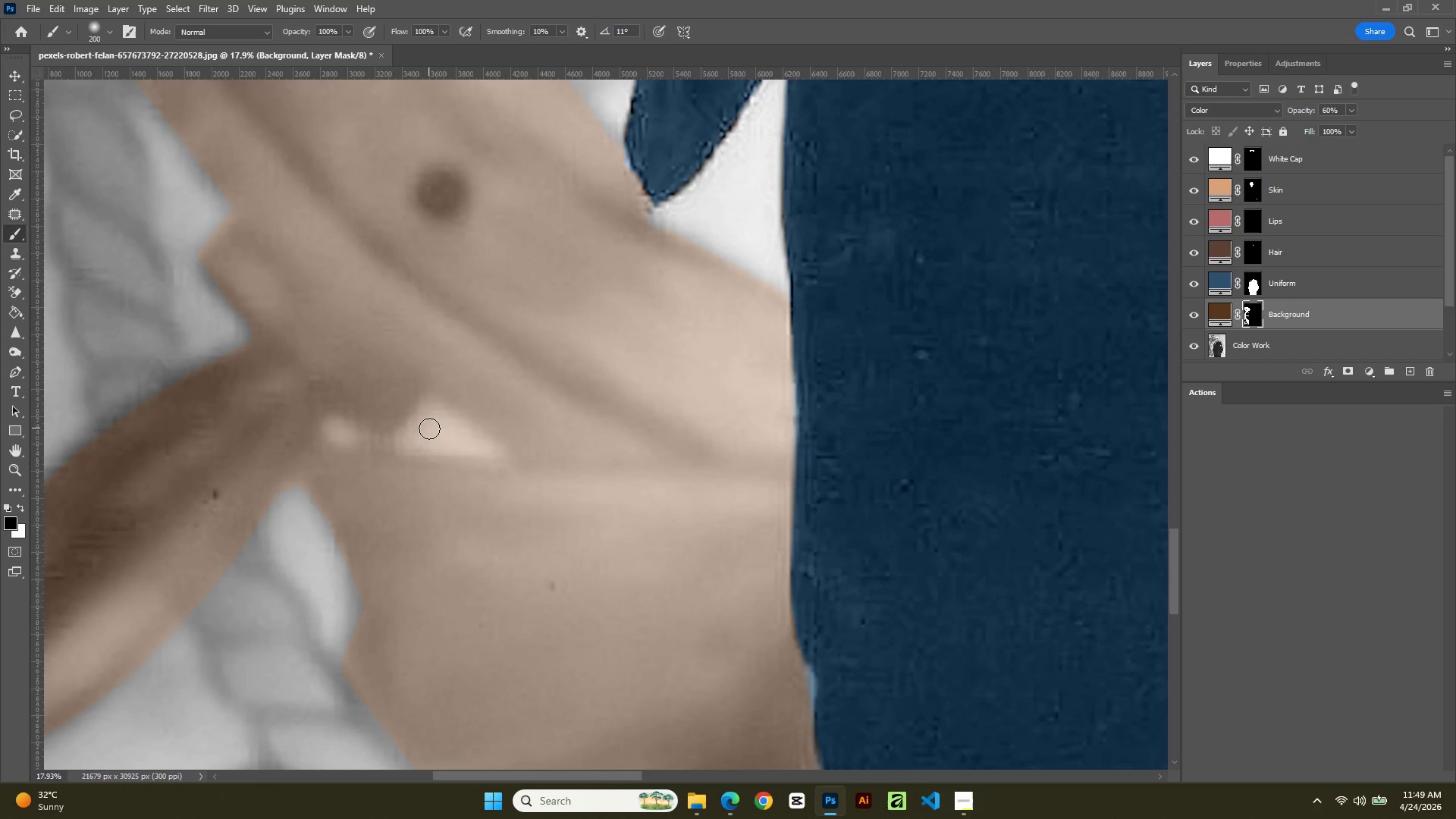 
left_click_drag(start_coordinate=[429, 428], to_coordinate=[433, 416])
 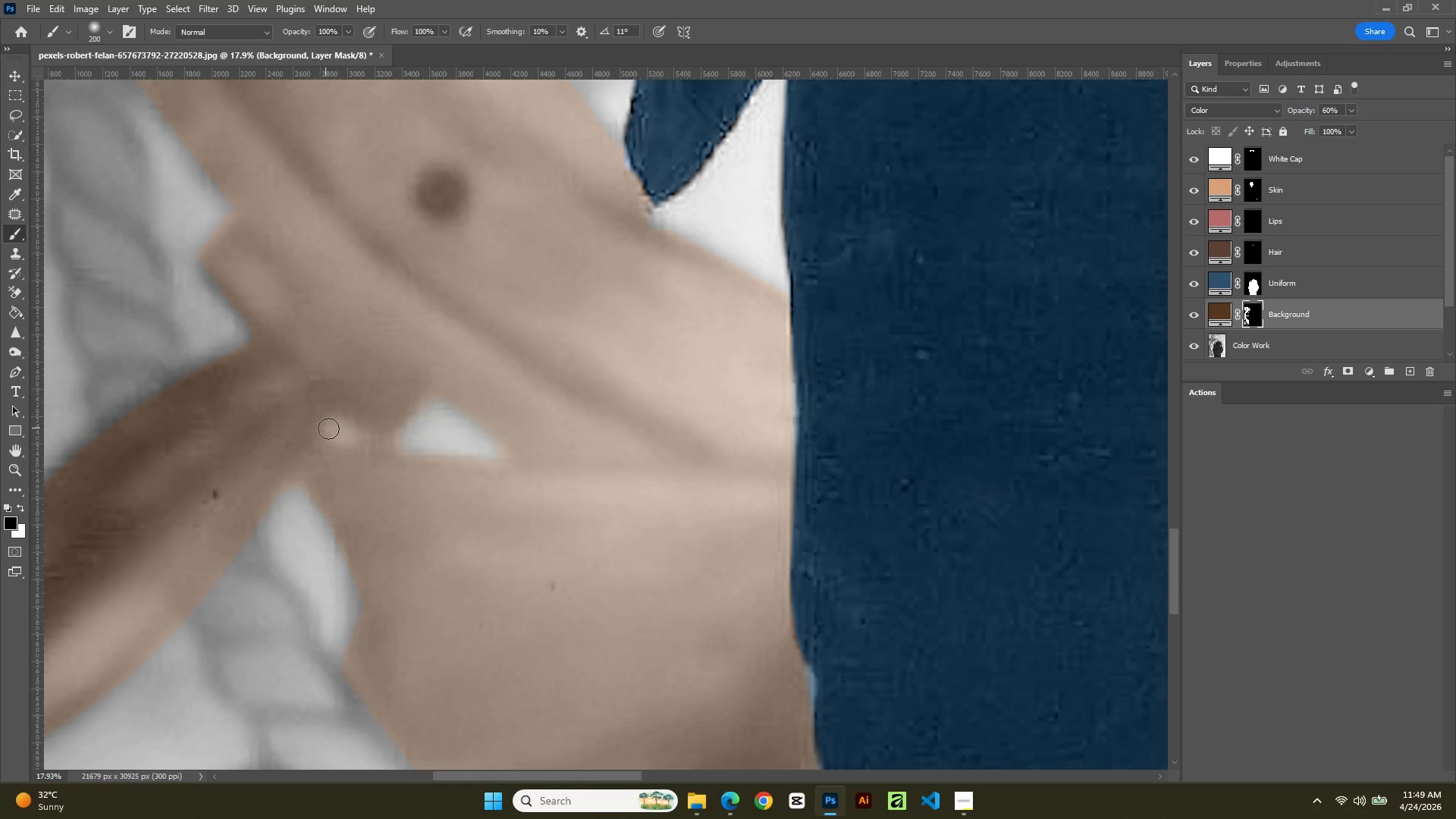 
left_click_drag(start_coordinate=[329, 428], to_coordinate=[433, 437])
 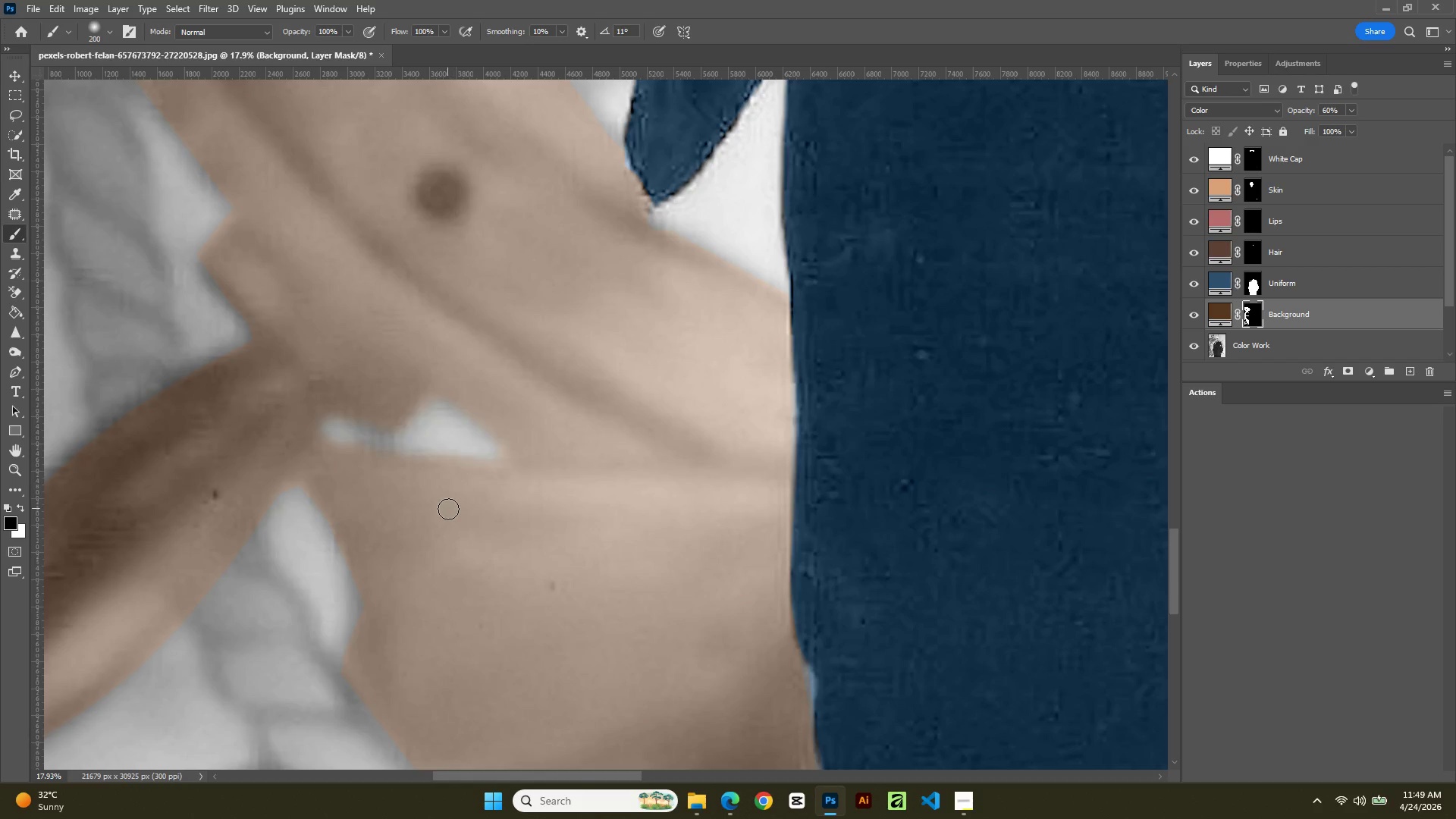 
hold_key(key=AltLeft, duration=1.7)
scroll: coordinate [484, 526], scroll_direction: down, amount: 16.0
 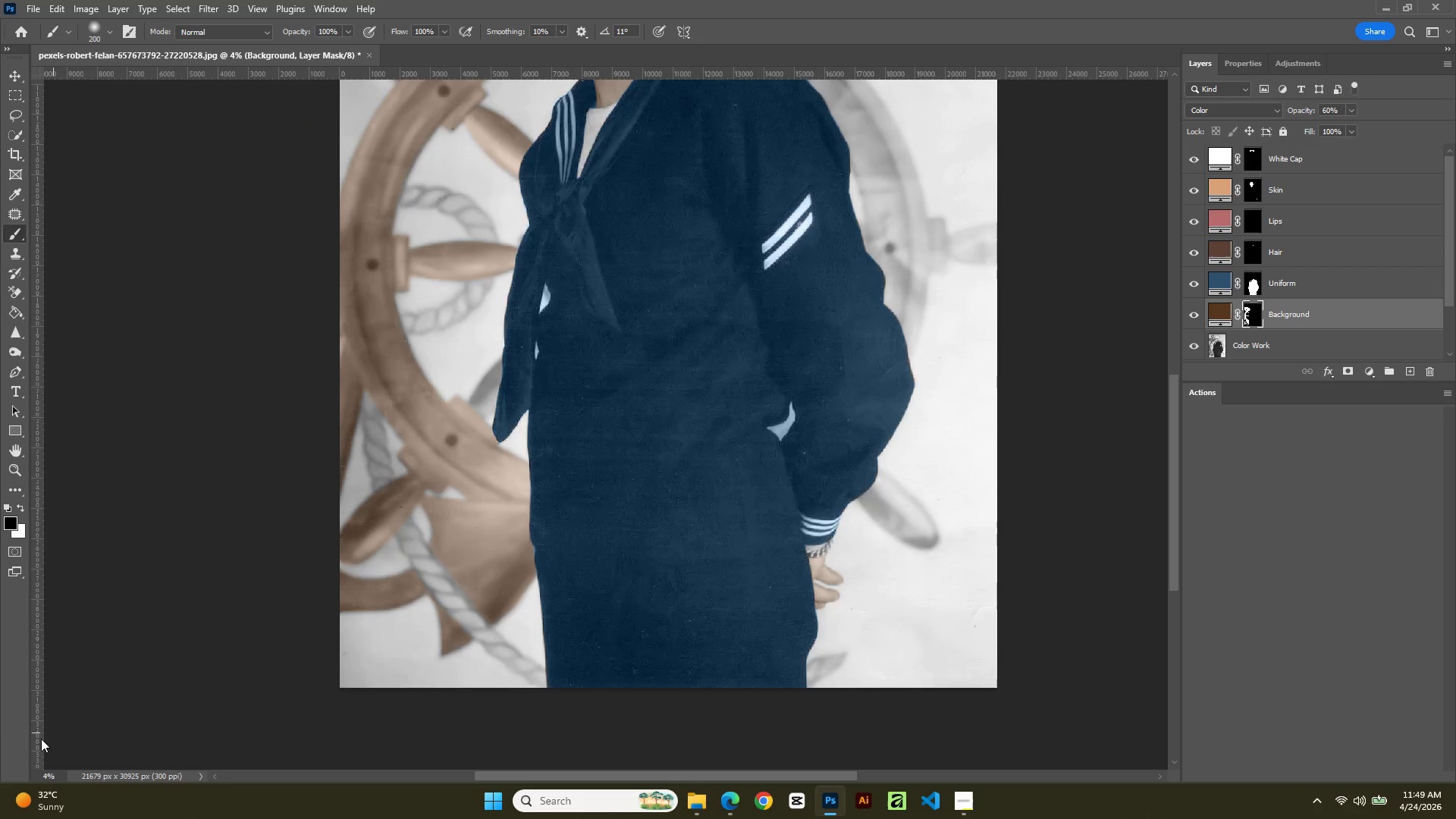 
key(X)
 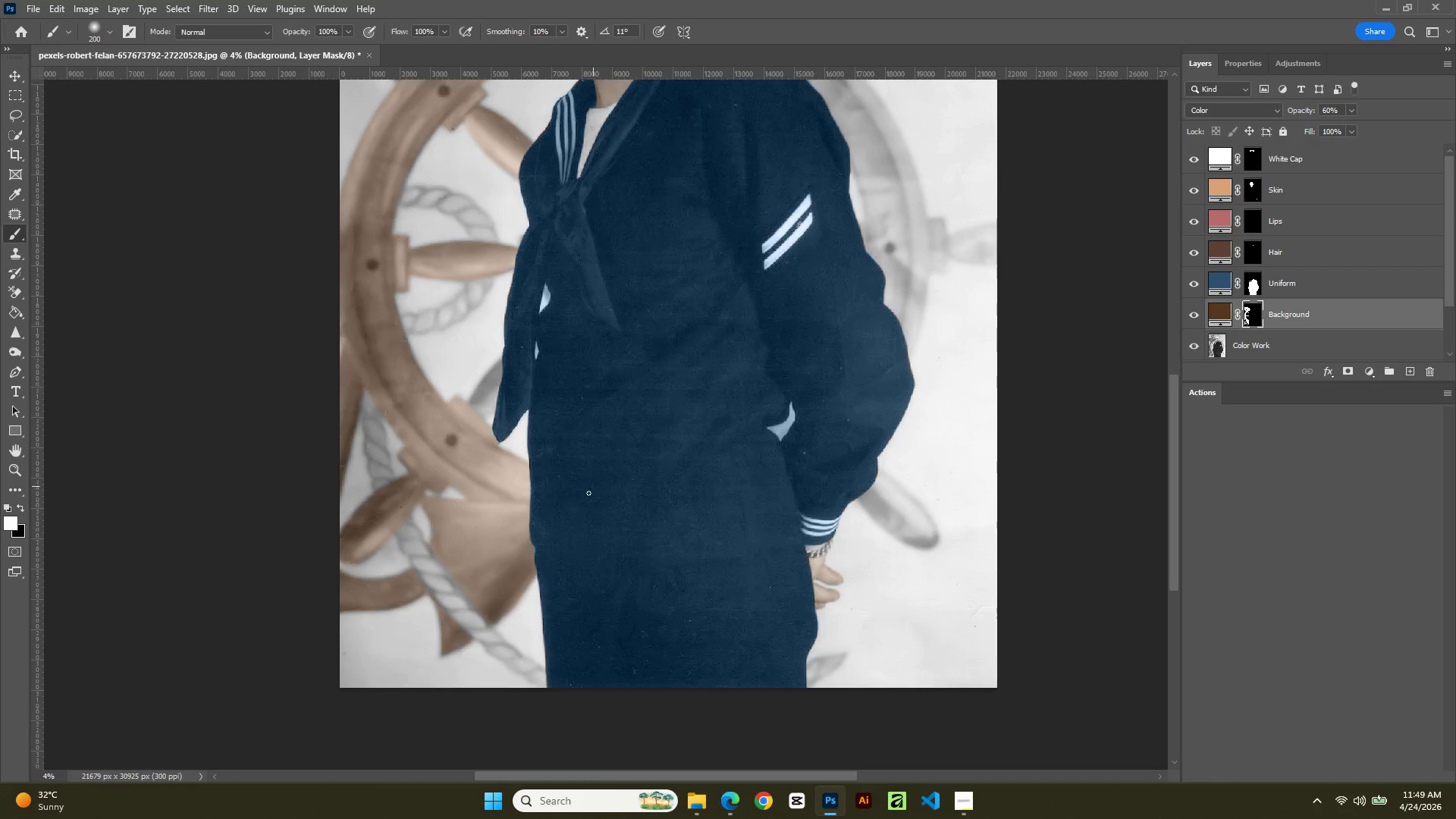 
hold_key(key=AltLeft, duration=1.08)
scroll: coordinate [542, 447], scroll_direction: up, amount: 18.0
 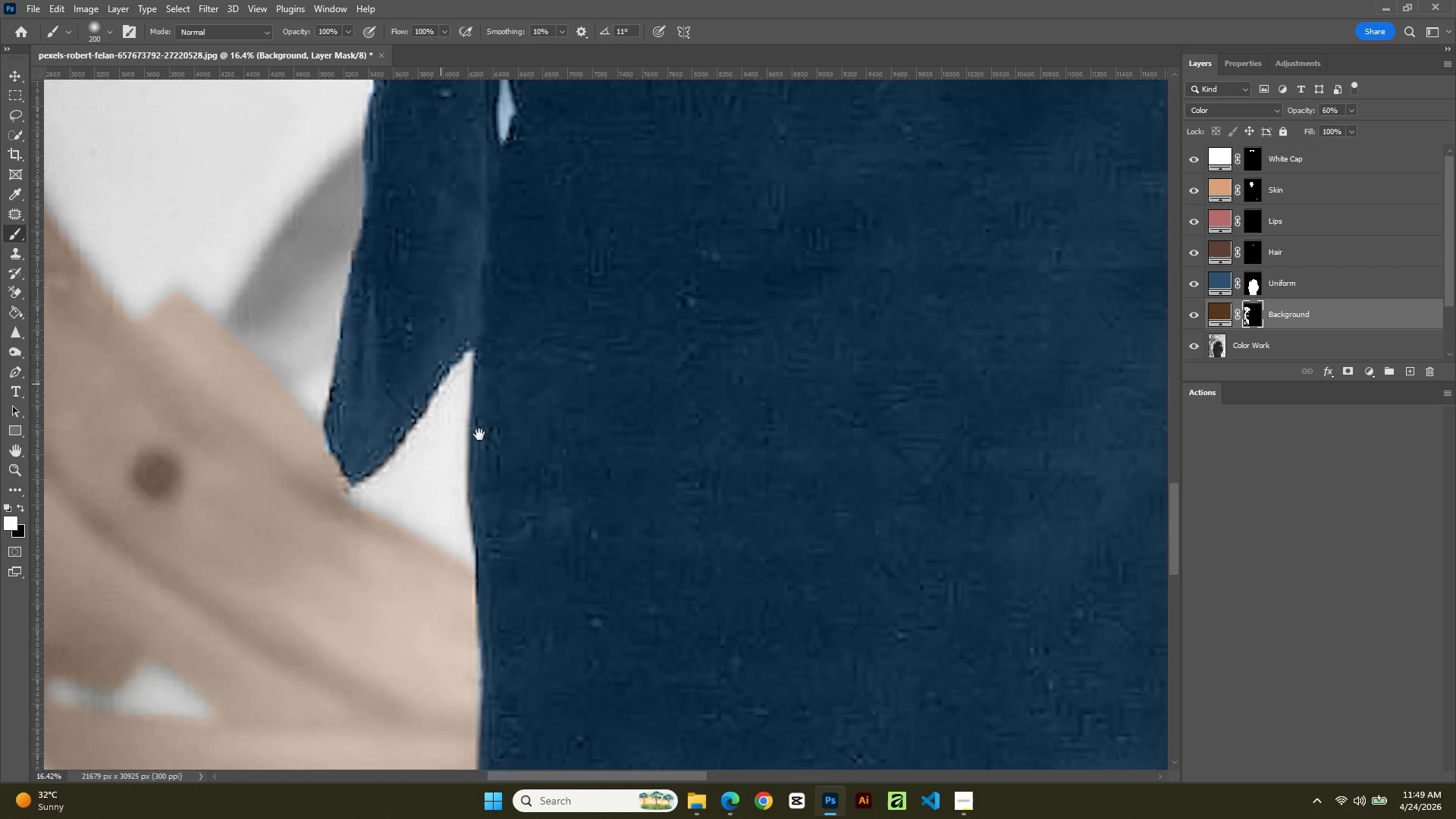 
hold_key(key=Space, duration=0.83)
 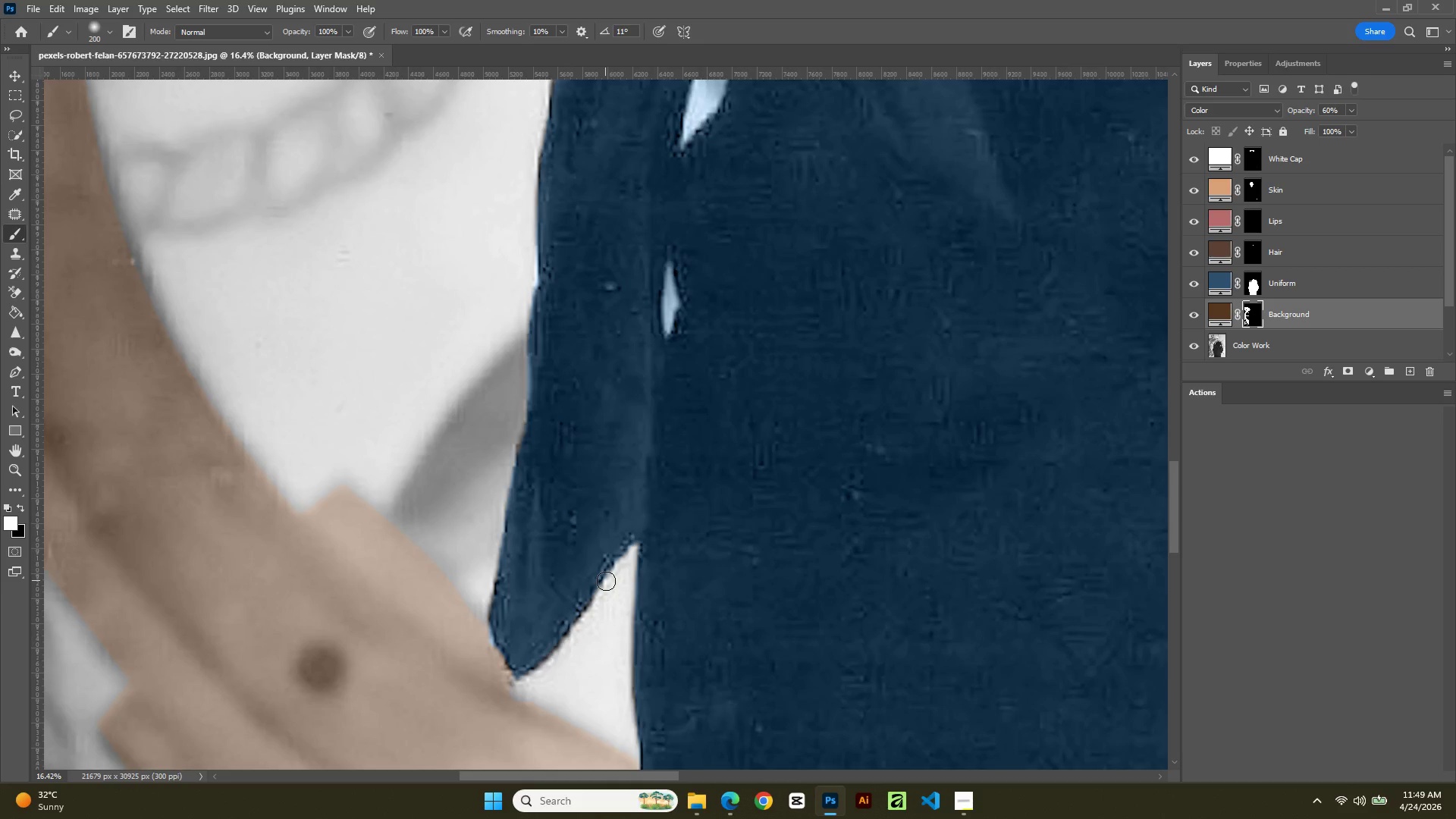 
left_click_drag(start_coordinate=[432, 374], to_coordinate=[606, 578])
 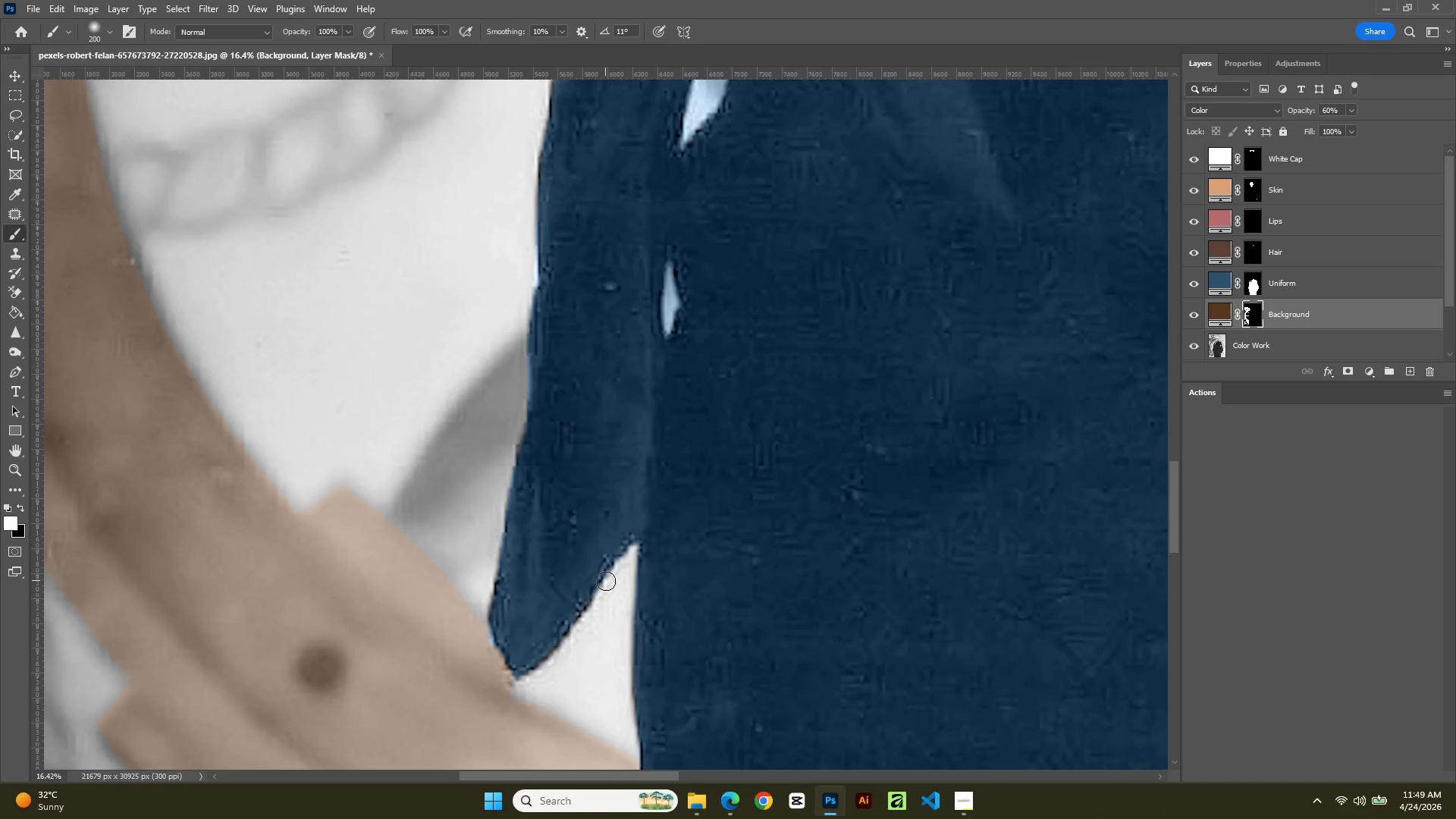 
key(P)
 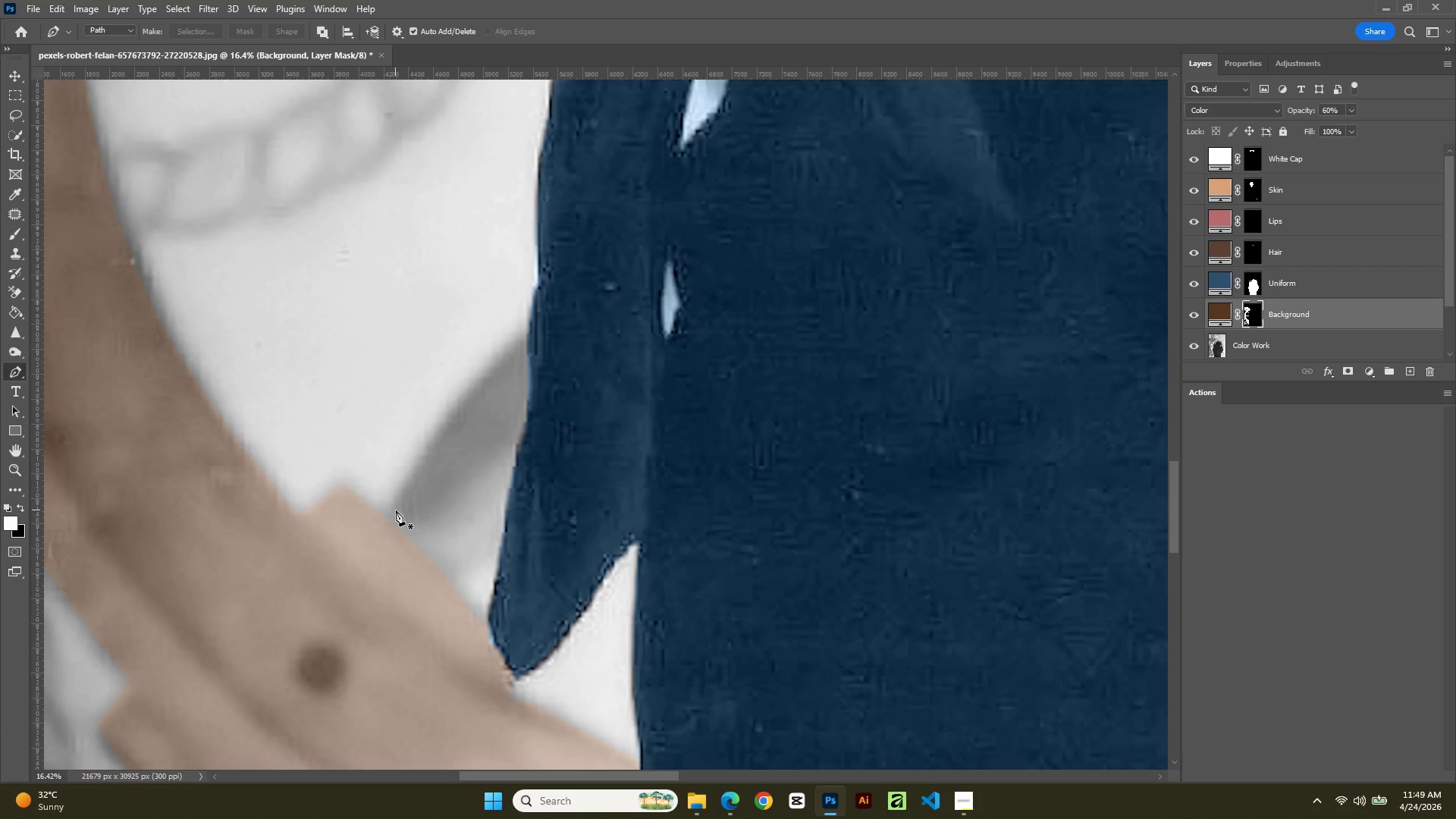 
left_click([390, 513])
 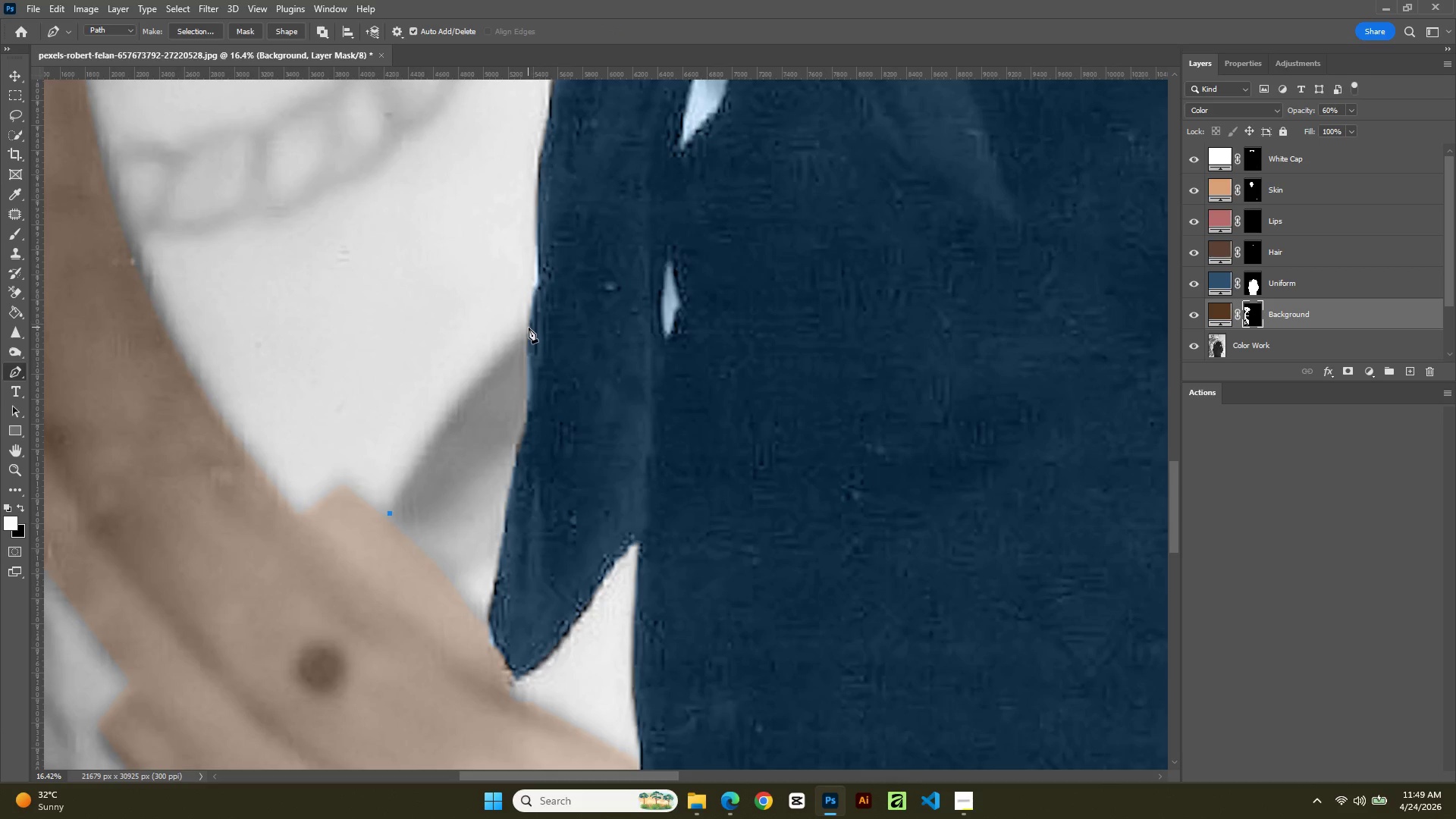 
left_click([528, 330])
 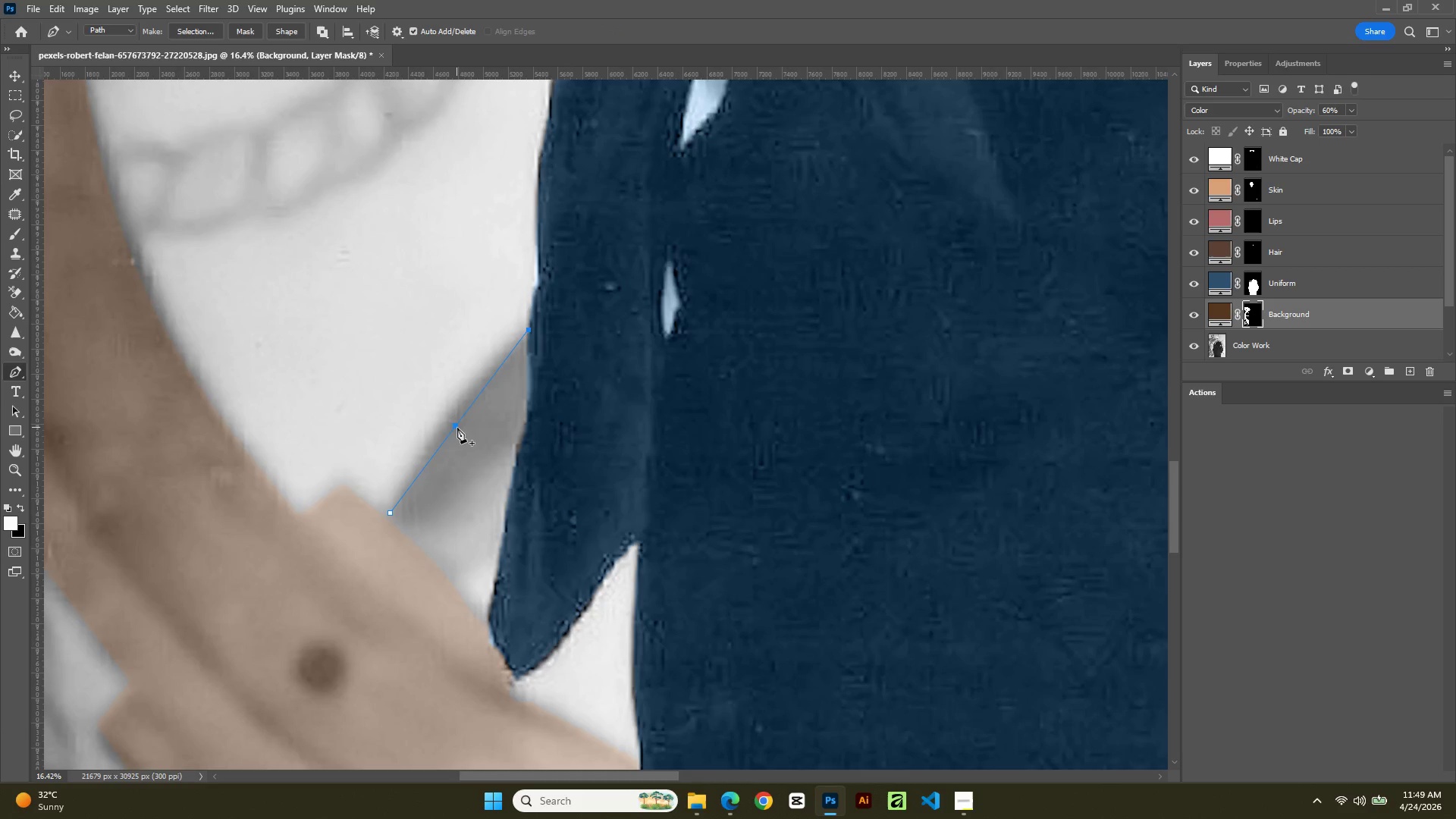 
left_click([457, 428])
 